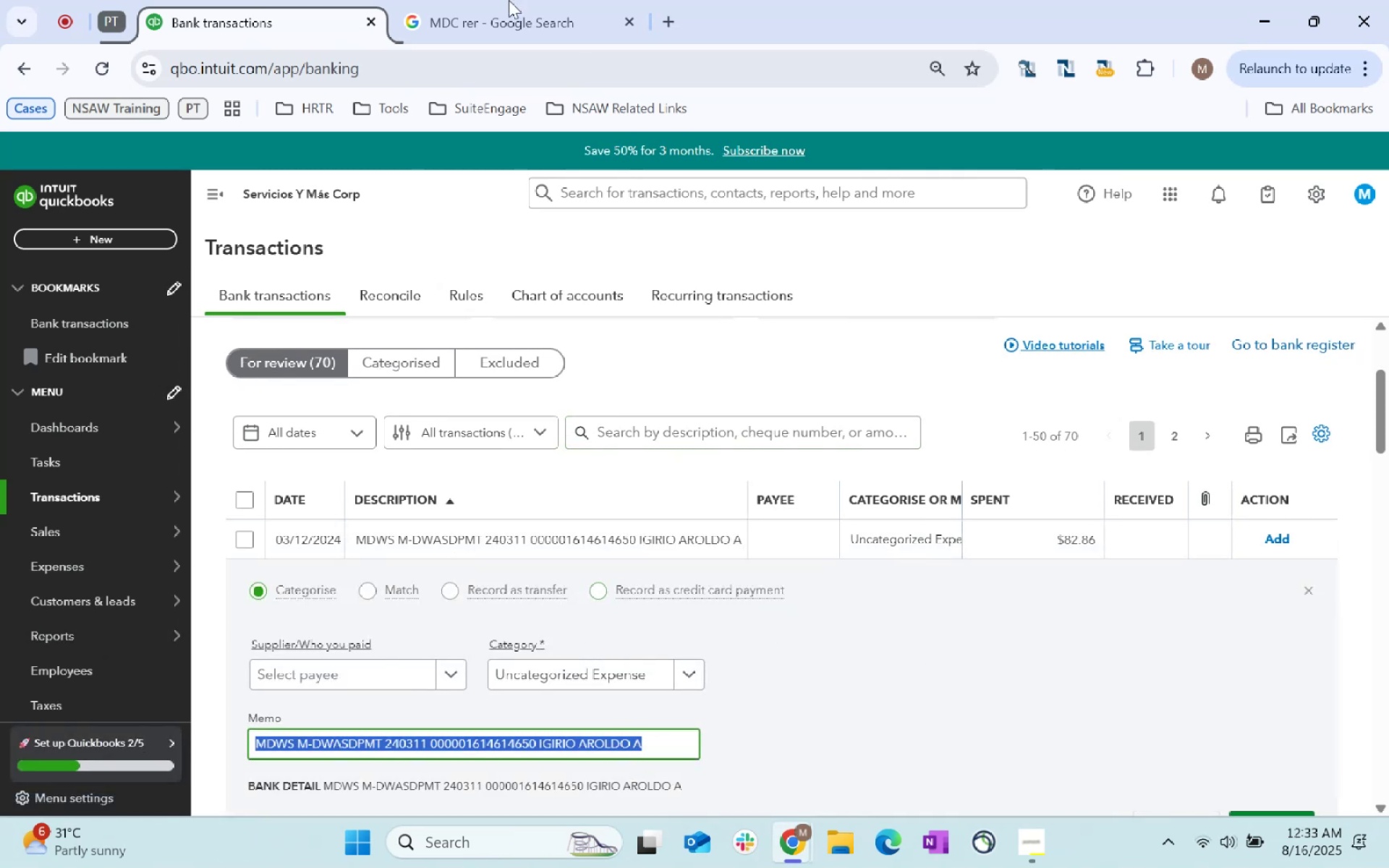 
key(Control+C)
 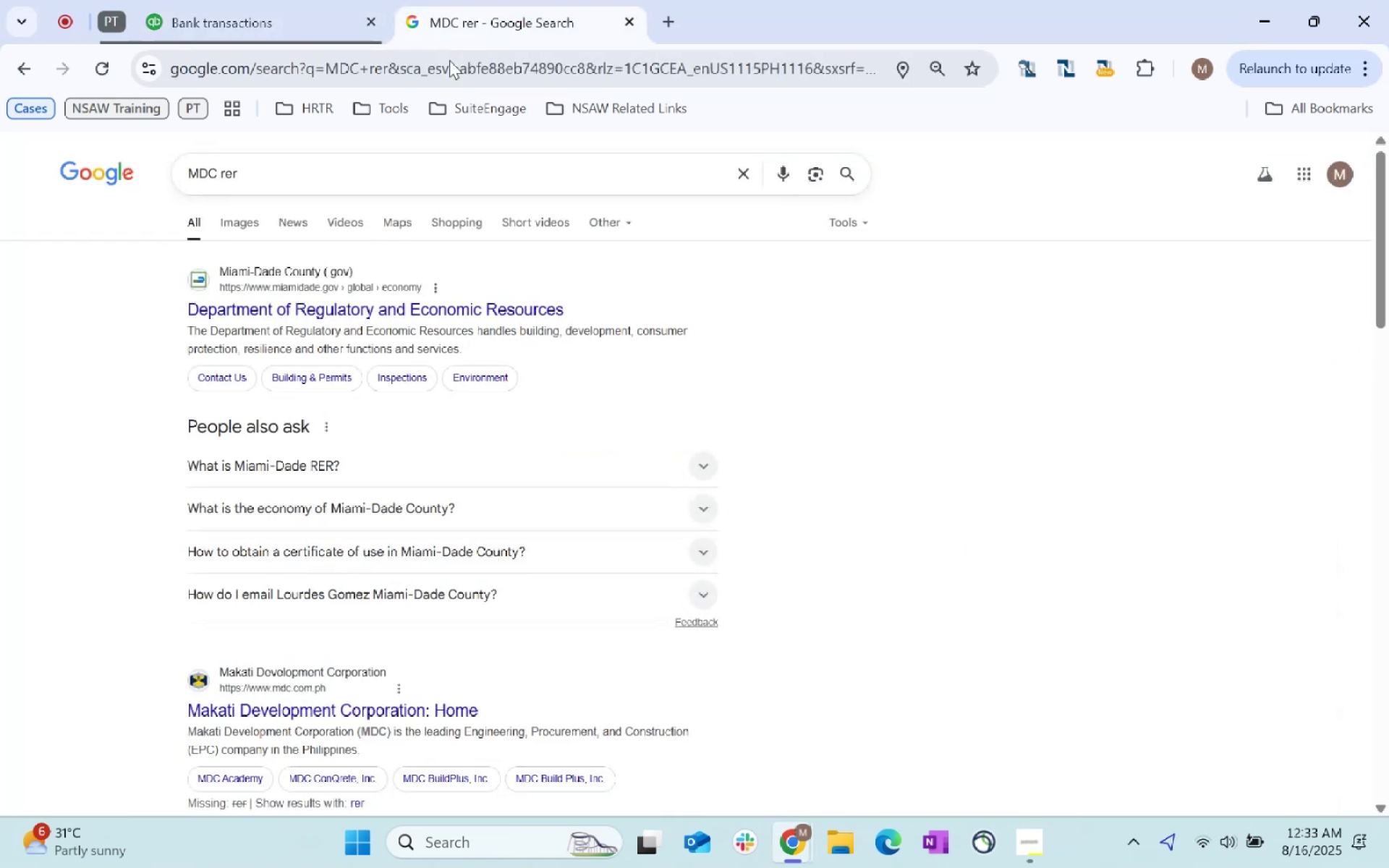 
left_click([506, 72])
 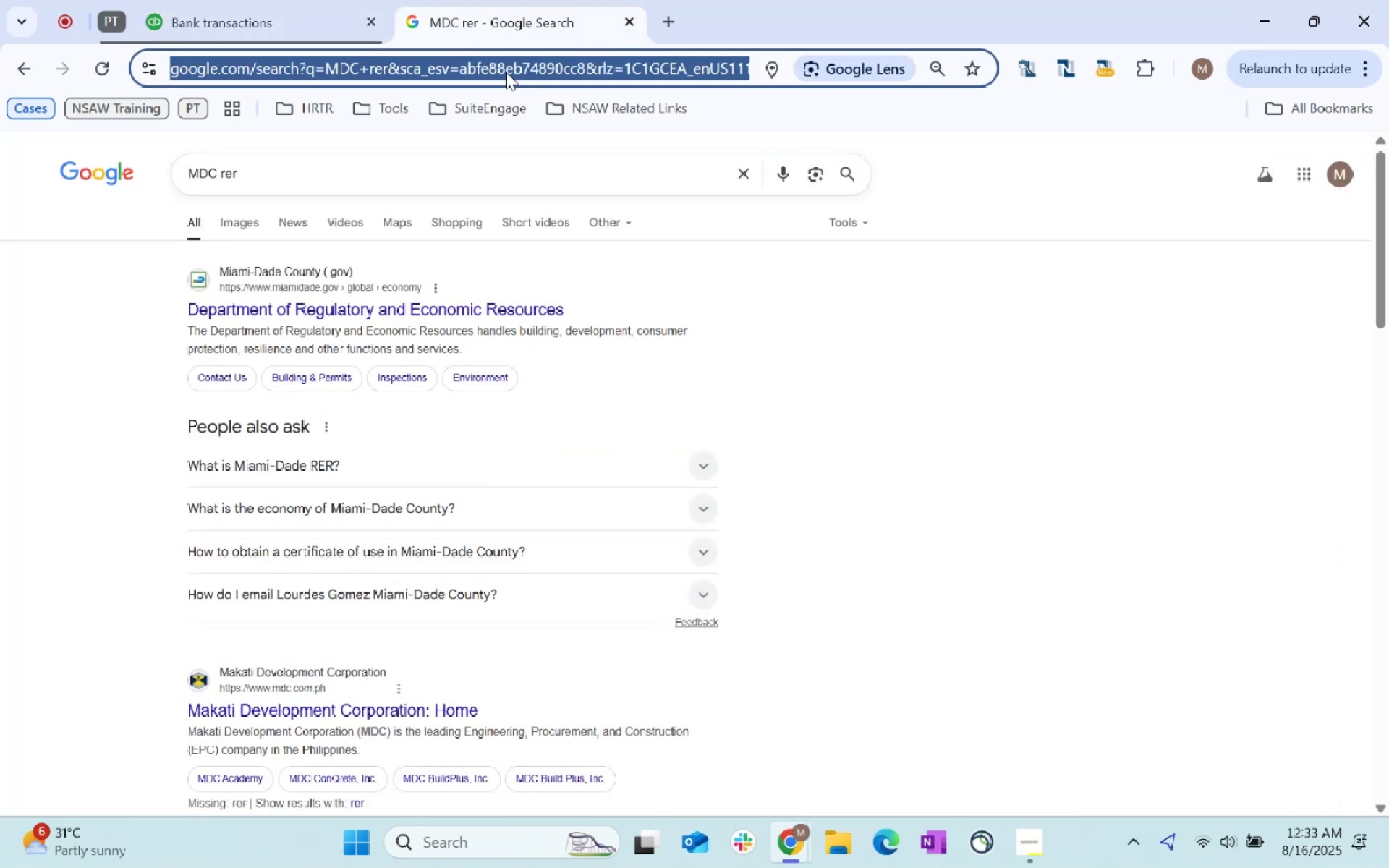 
key(Control+ControlLeft)
 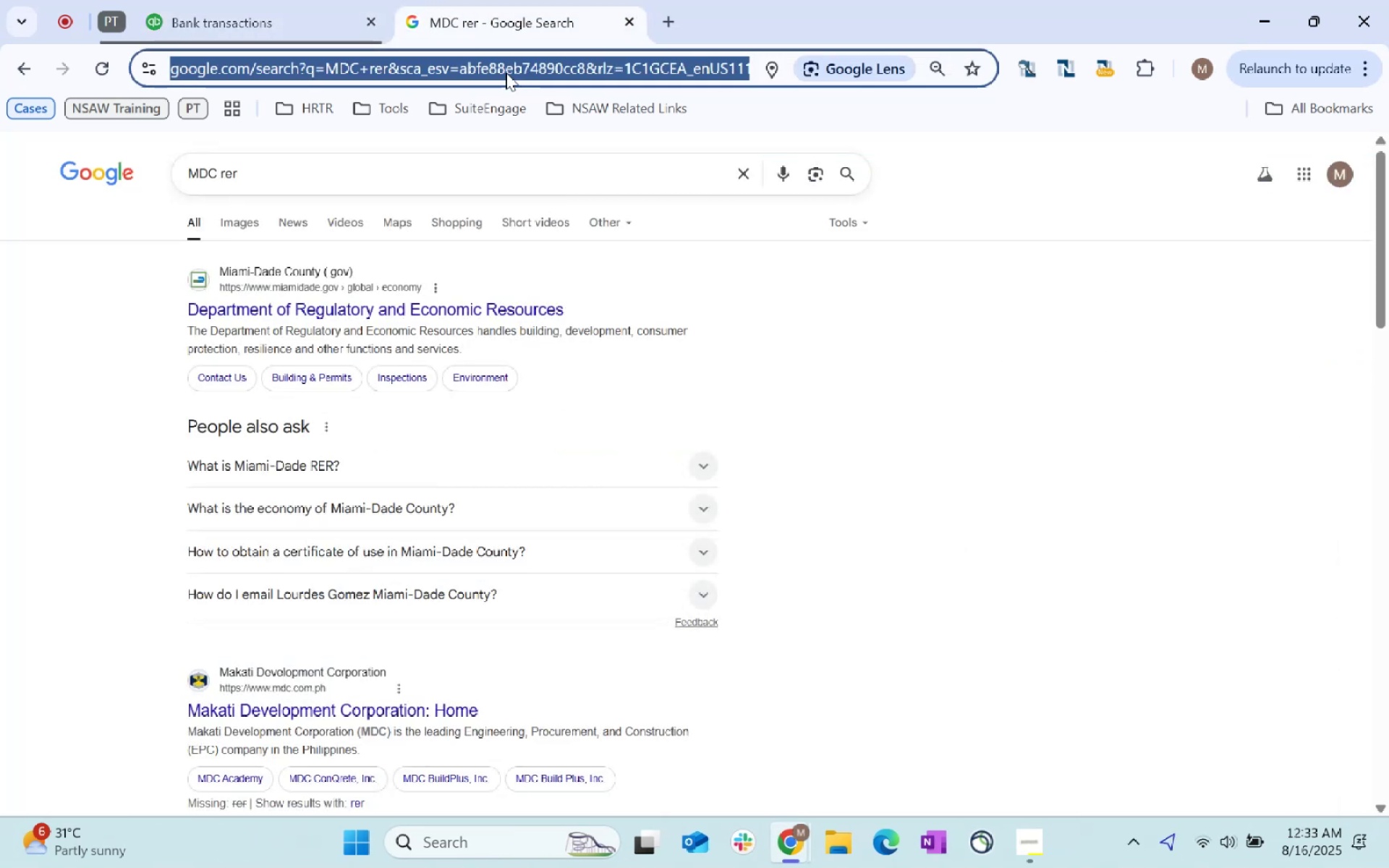 
key(Control+V)
 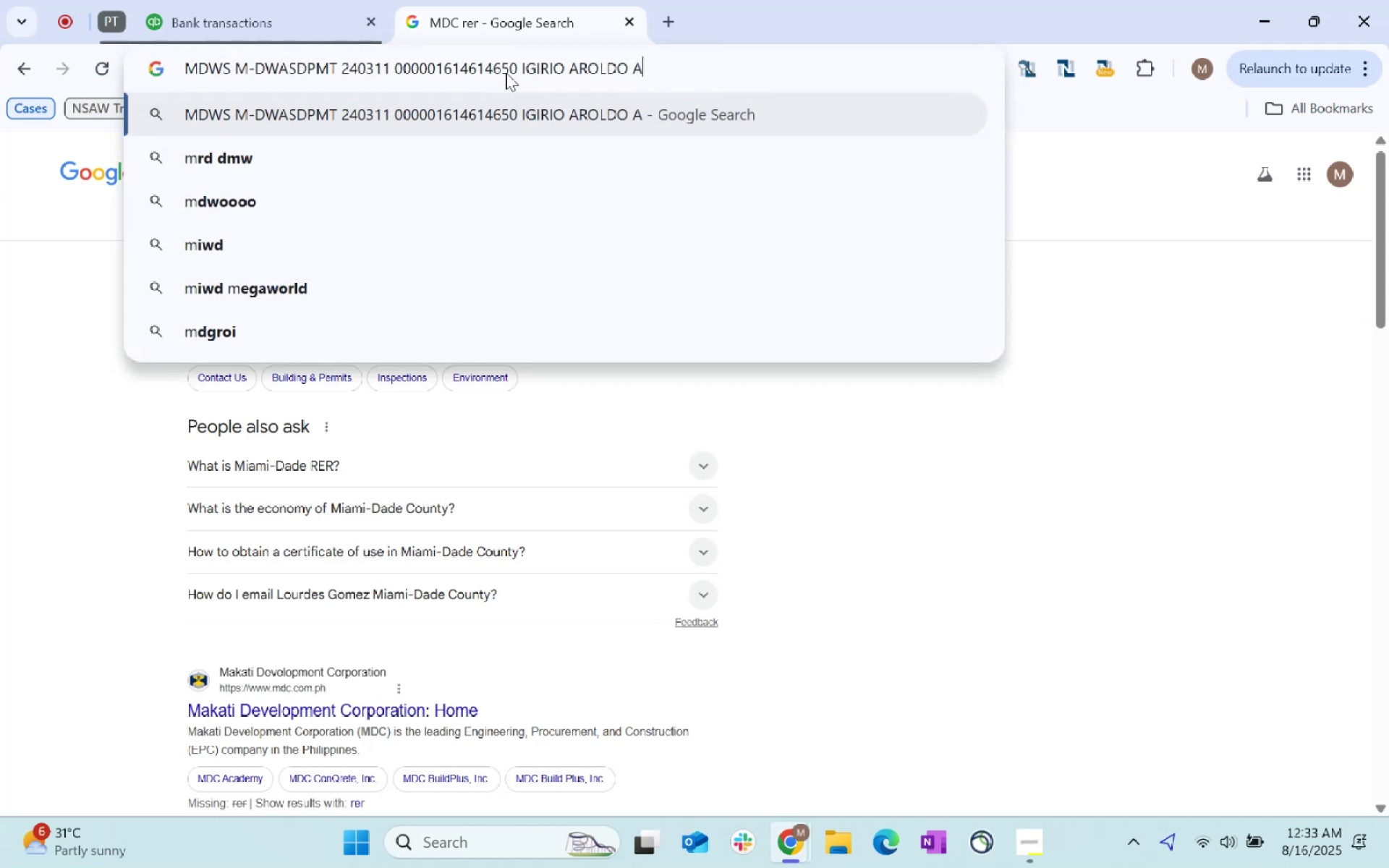 
key(Enter)
 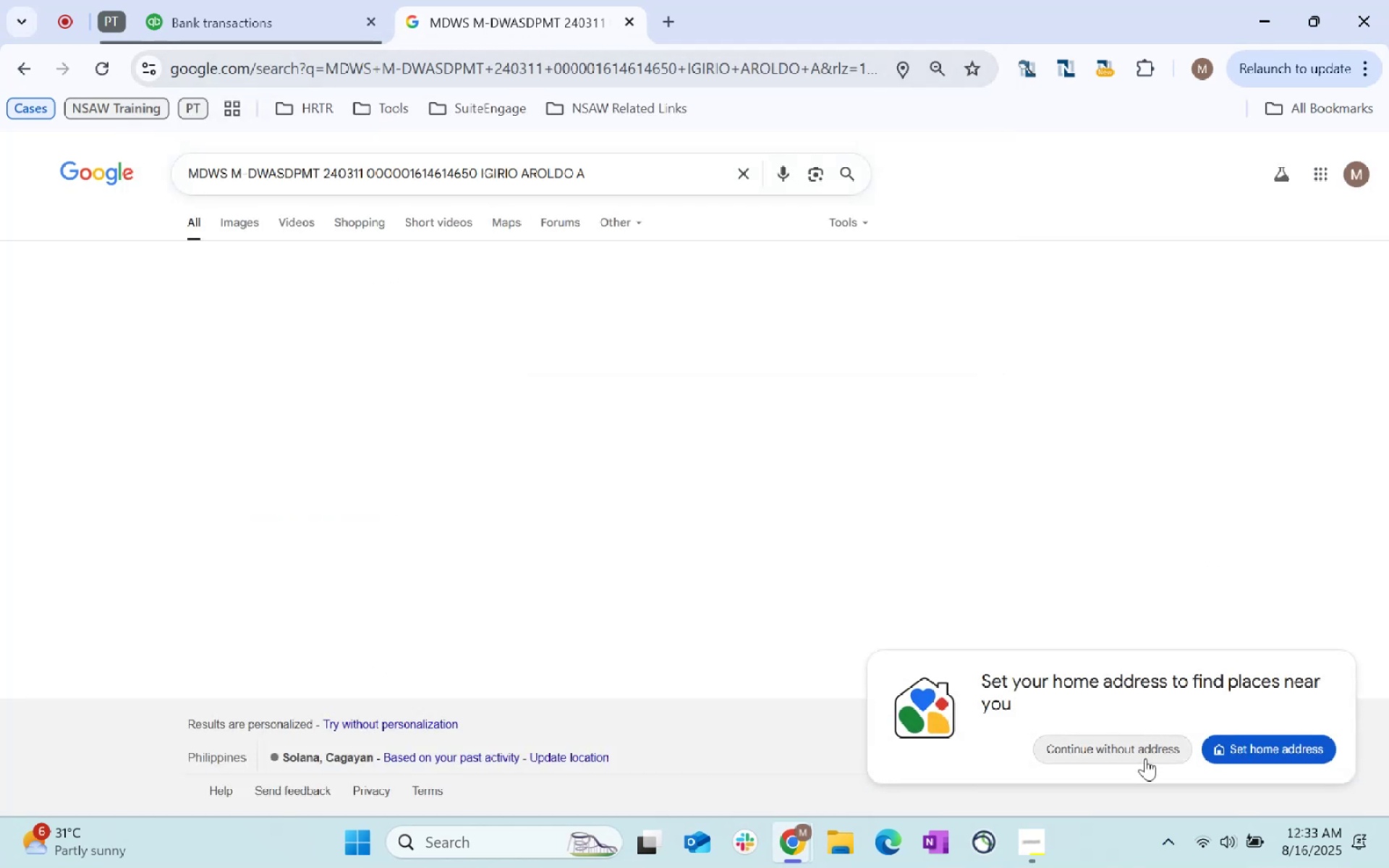 
wait(7.16)
 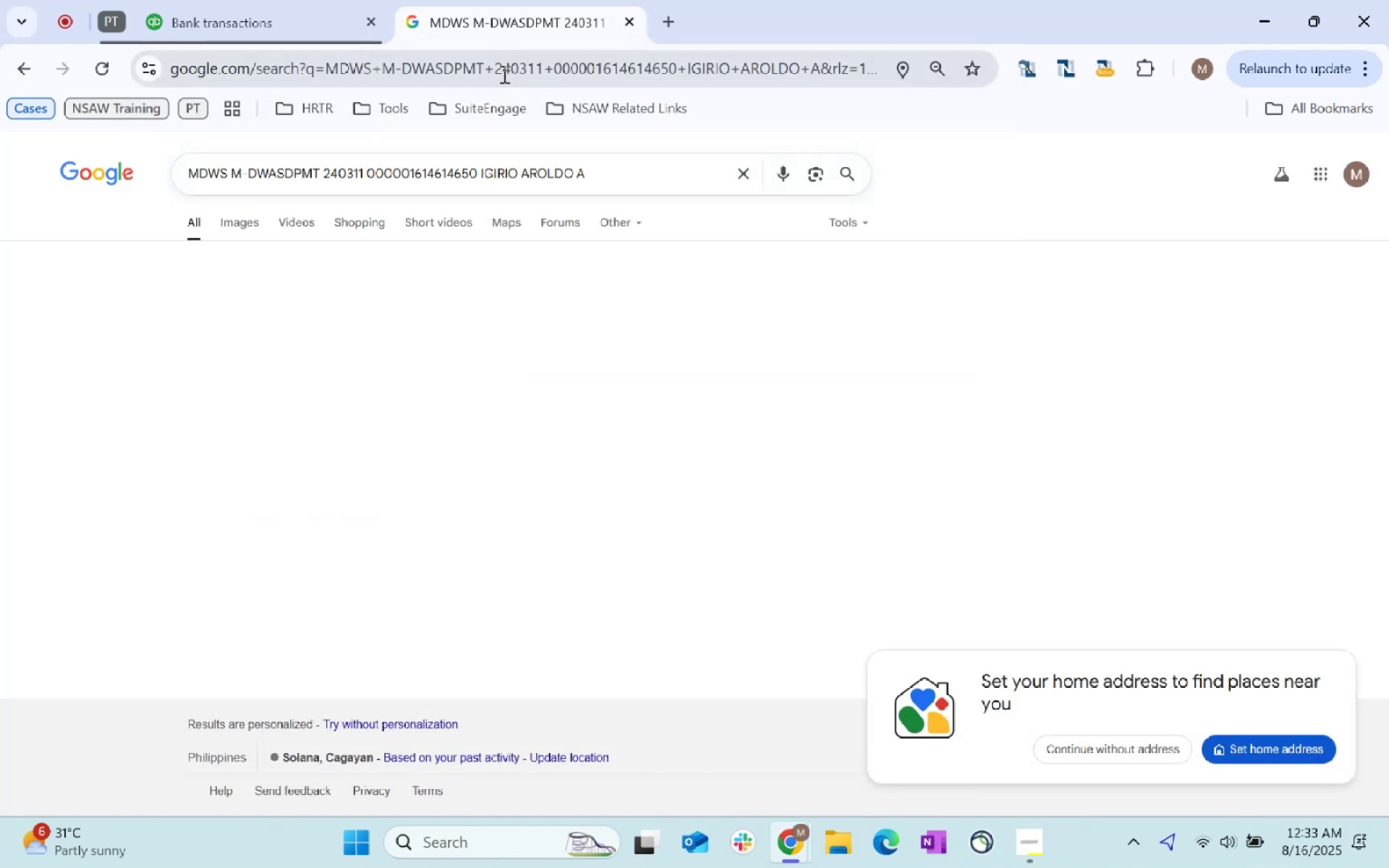 
left_click([1145, 758])
 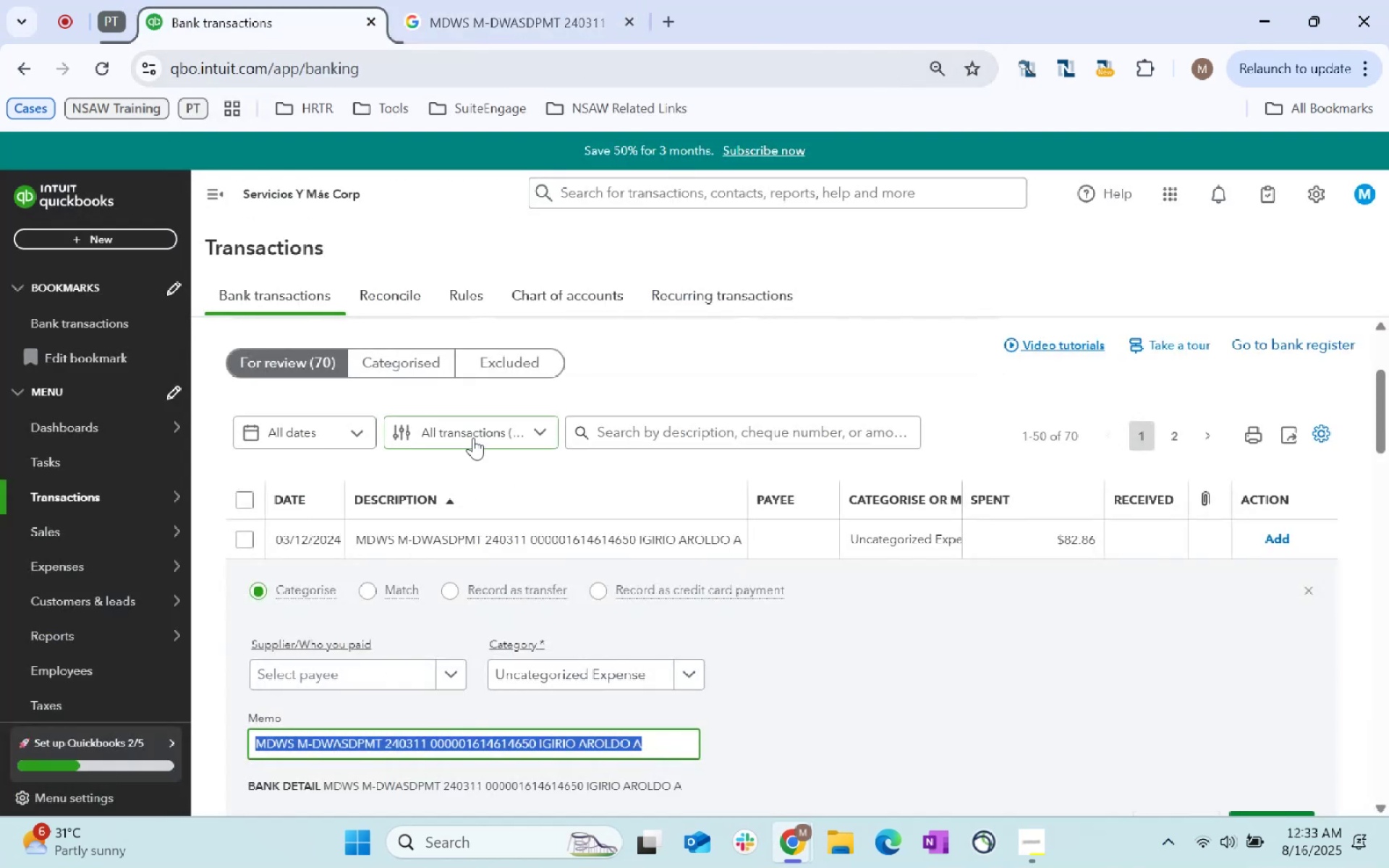 
scroll: coordinate [332, 599], scroll_direction: down, amount: 1.0
 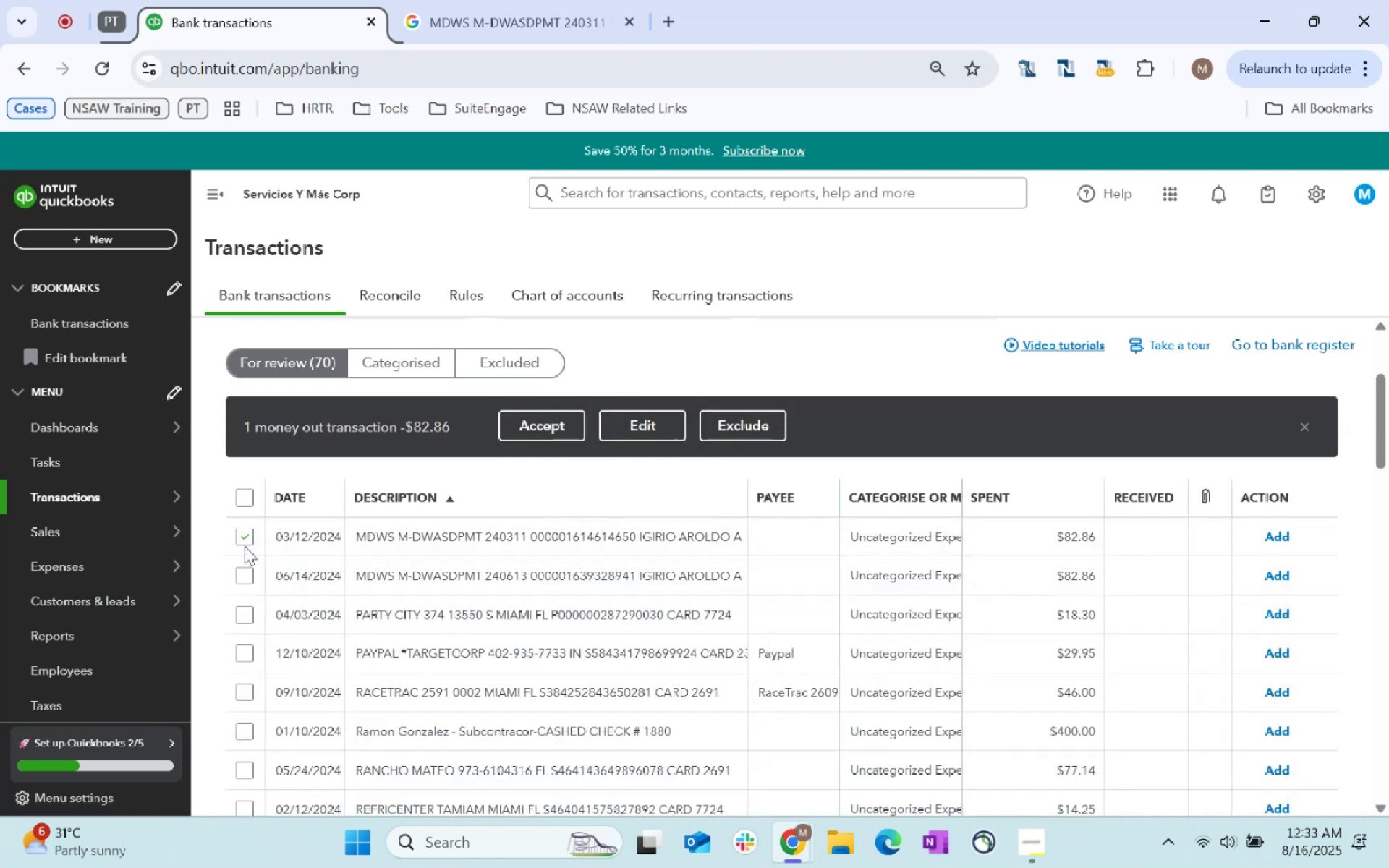 
left_click([246, 576])
 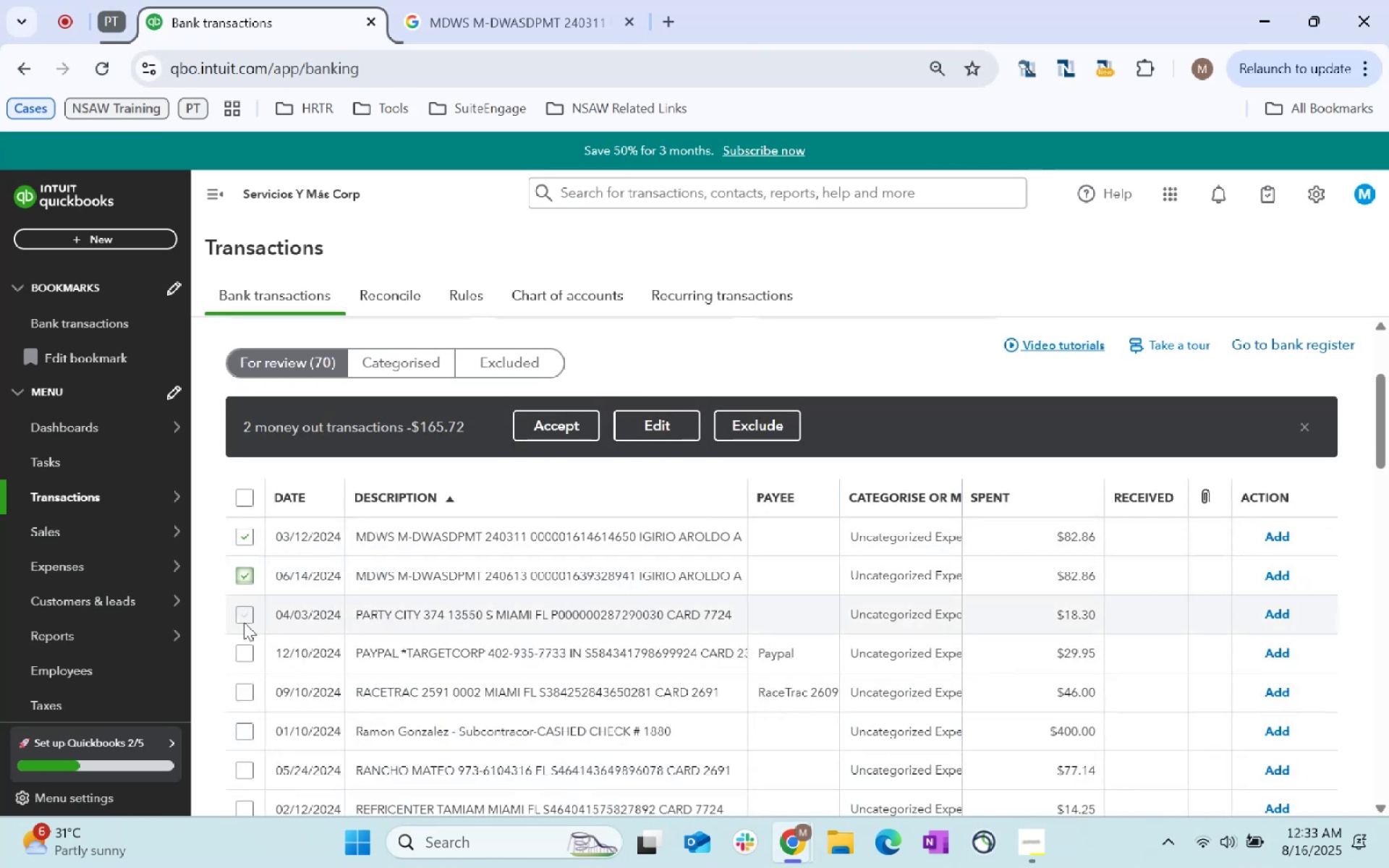 
left_click([244, 621])
 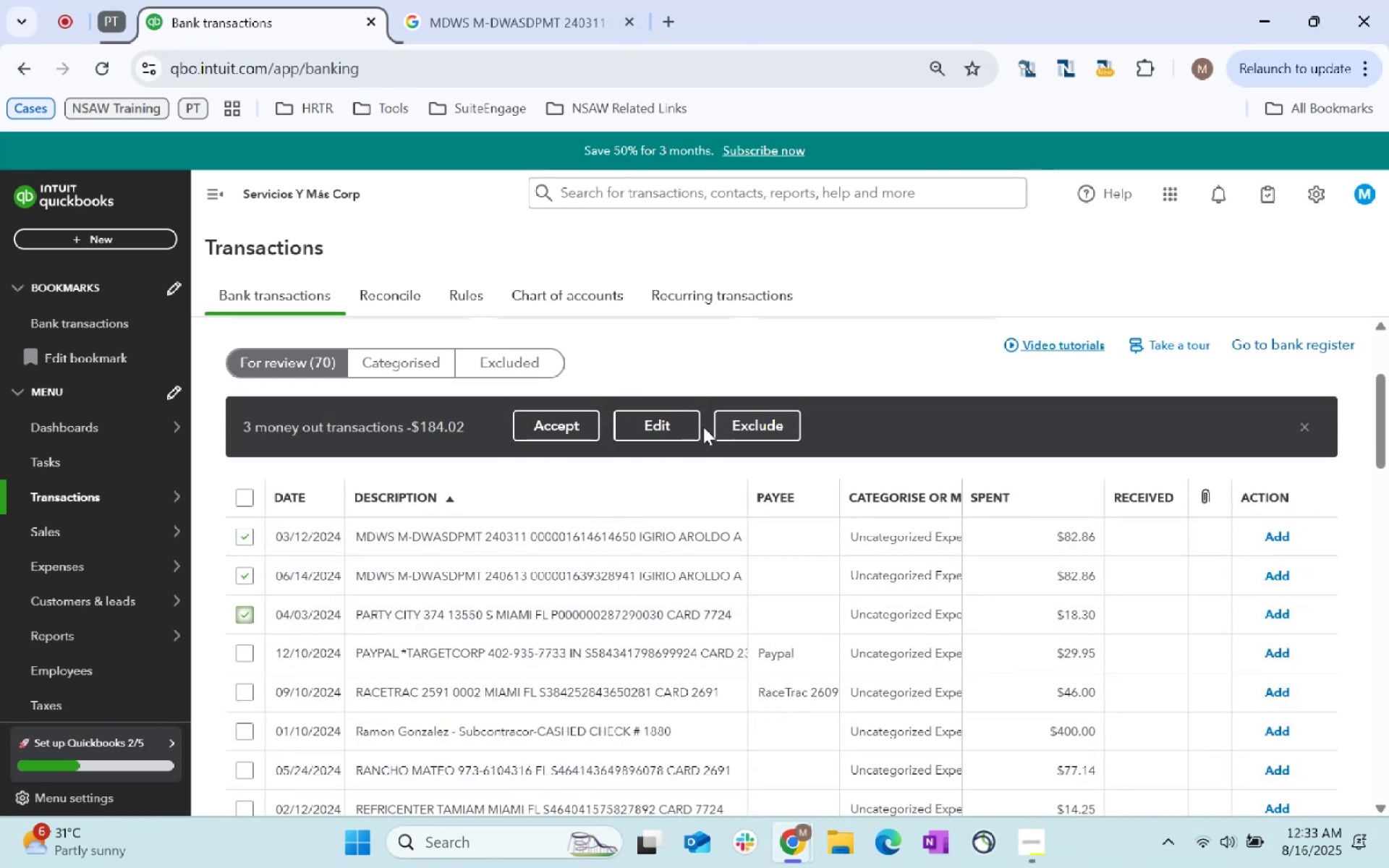 
double_click([660, 429])
 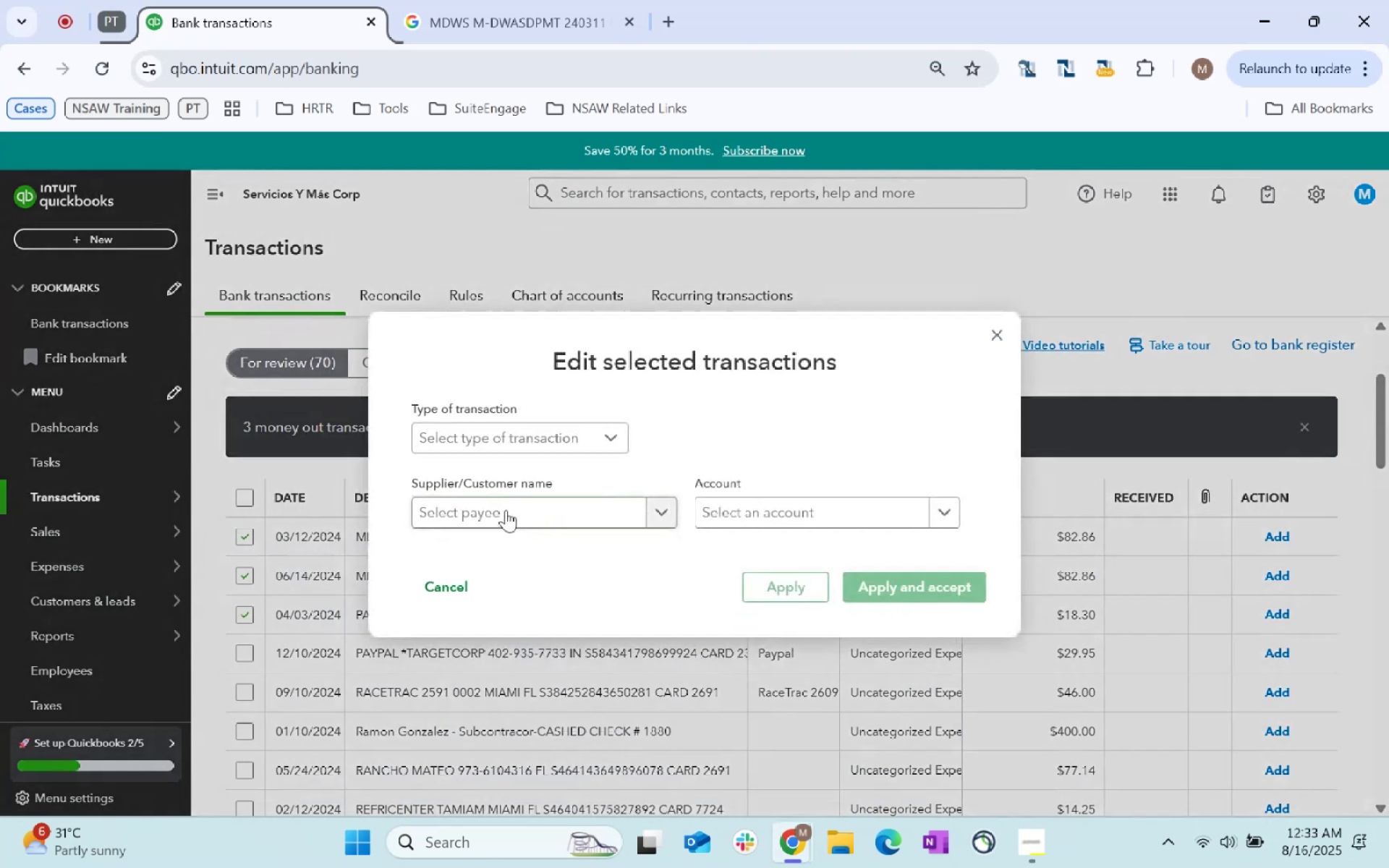 
left_click([506, 509])
 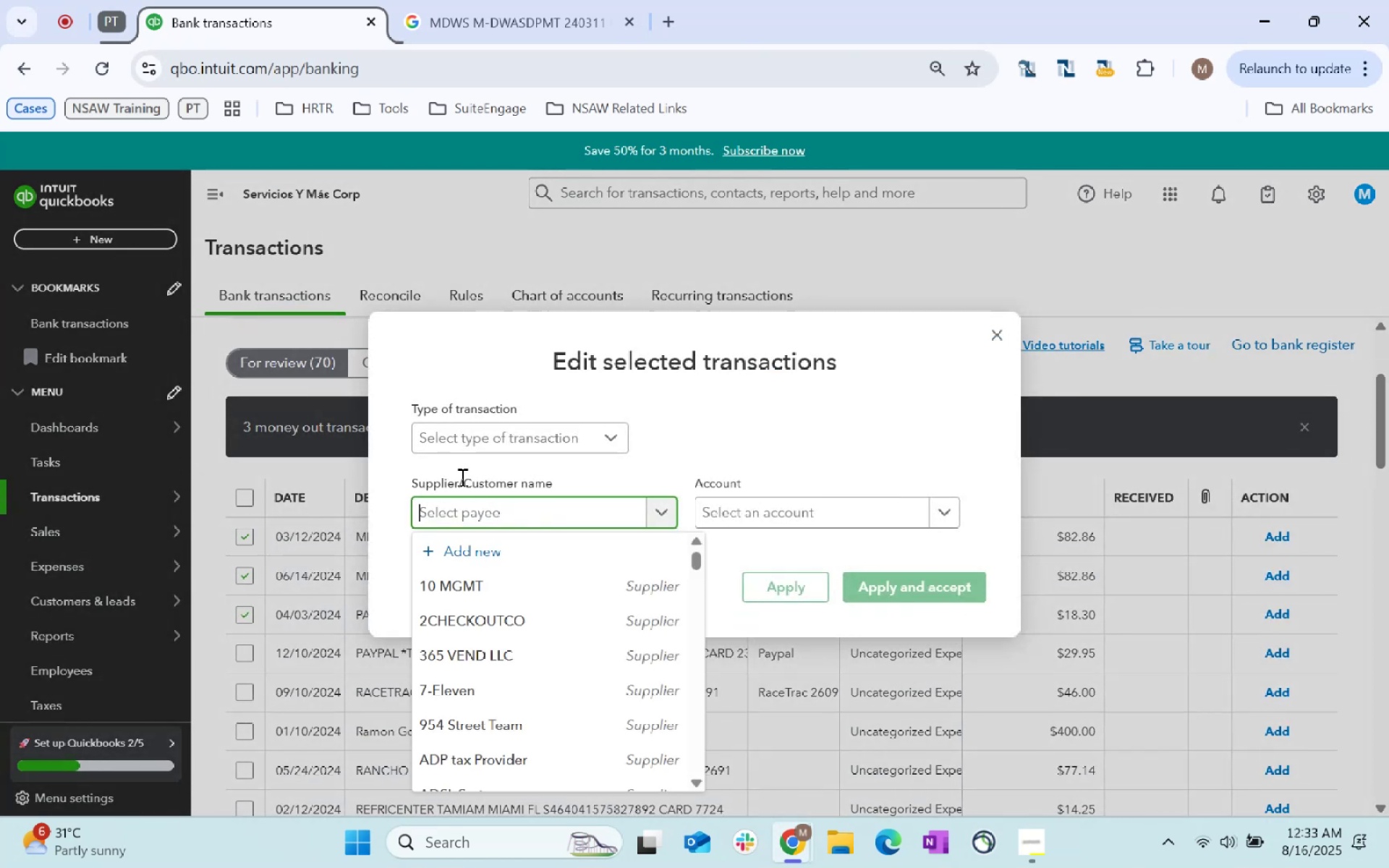 
type(state)
 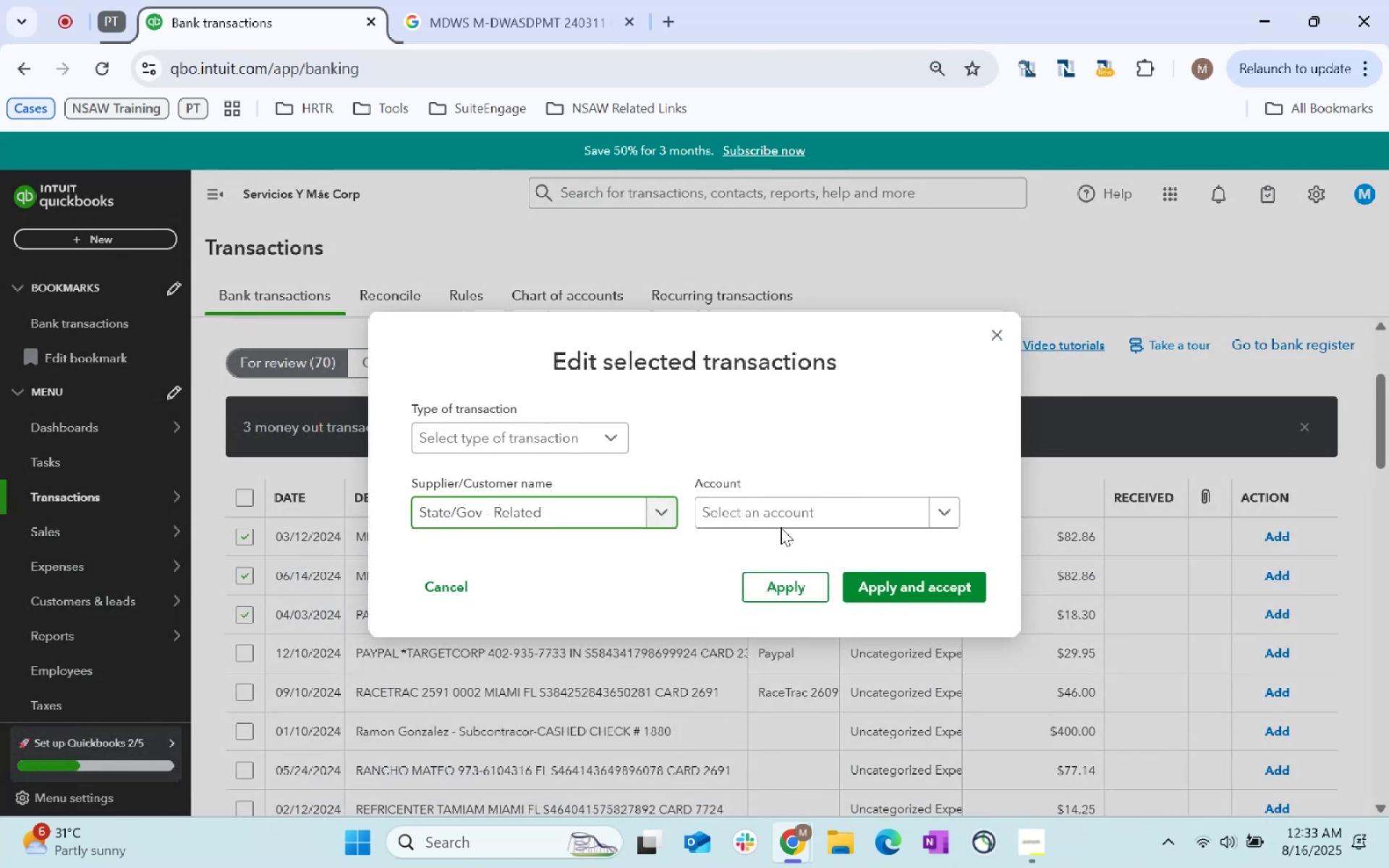 
type(license)
key(Tab)
 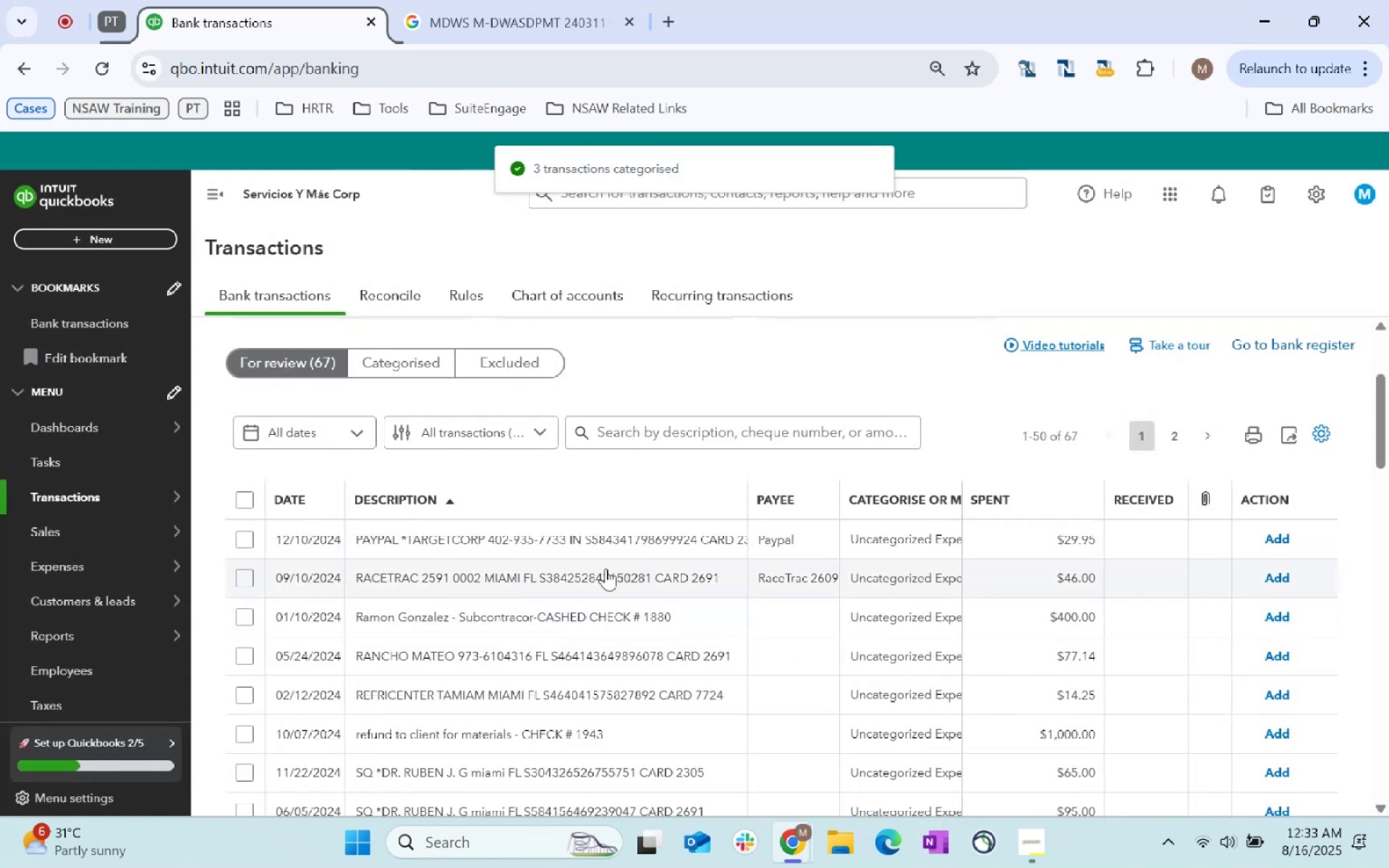 
scroll: coordinate [559, 649], scroll_direction: up, amount: 1.0
 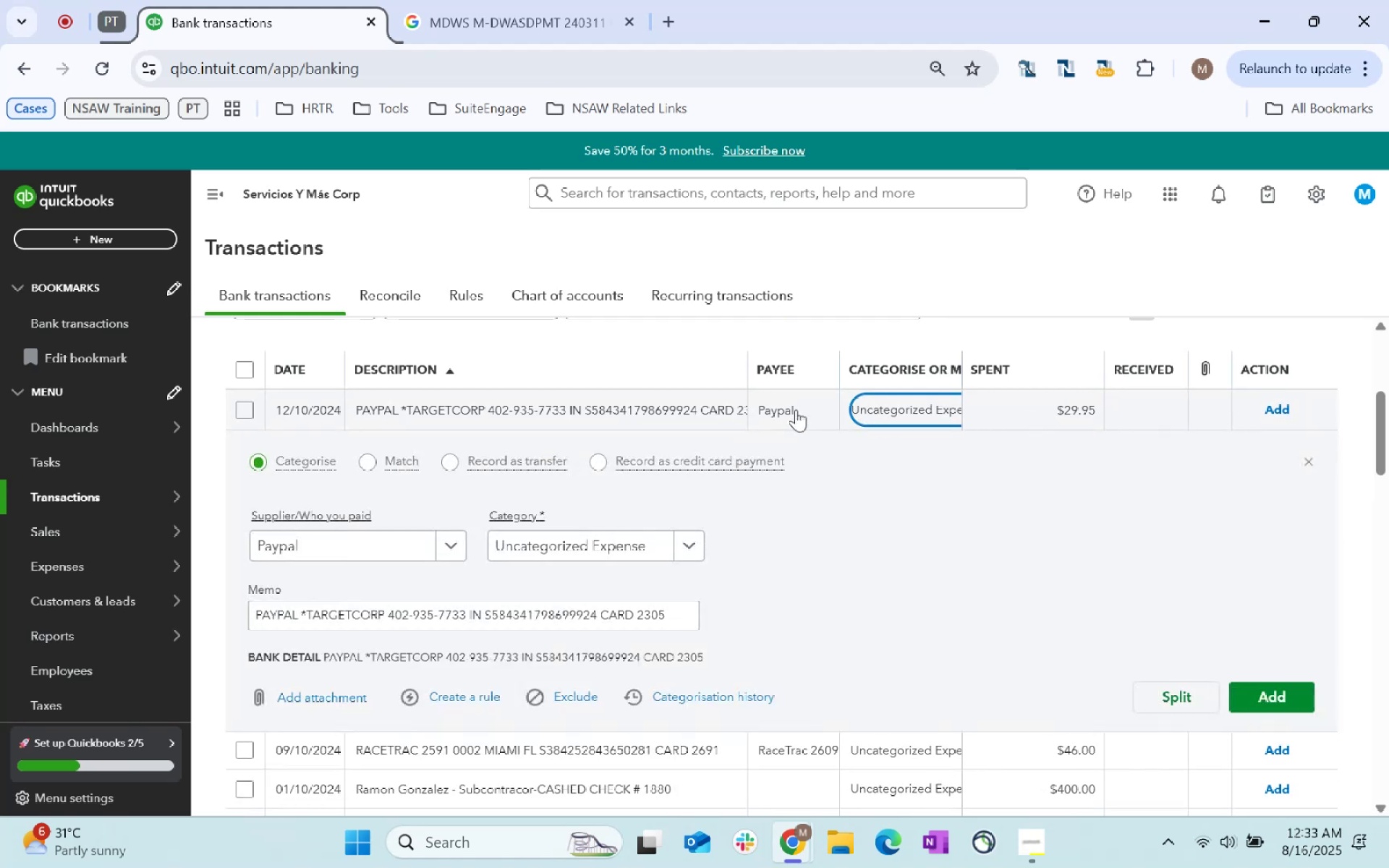 
wait(7.55)
 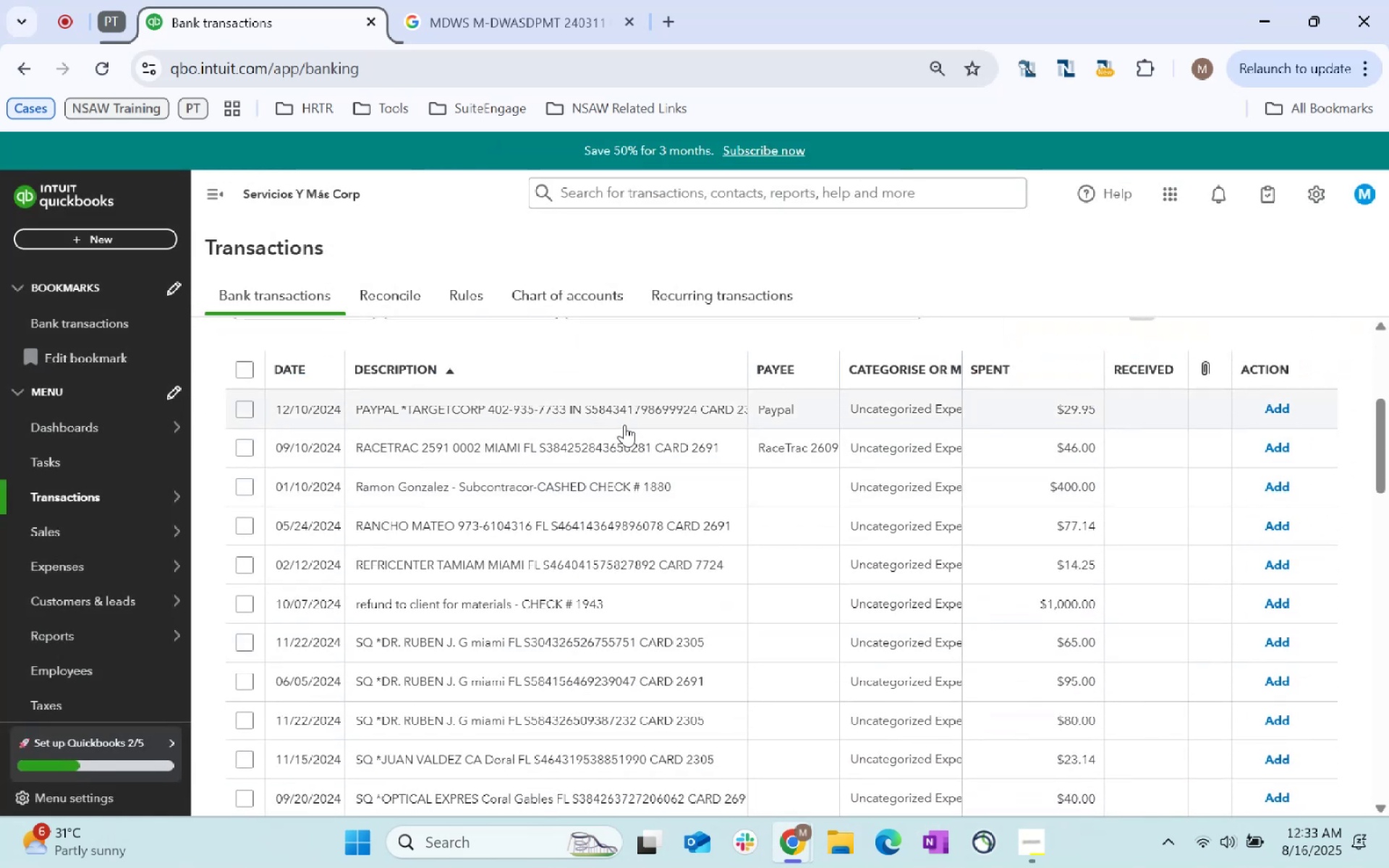 
type(Target)
key(Tab)
type(supplies)
key(Tab)
 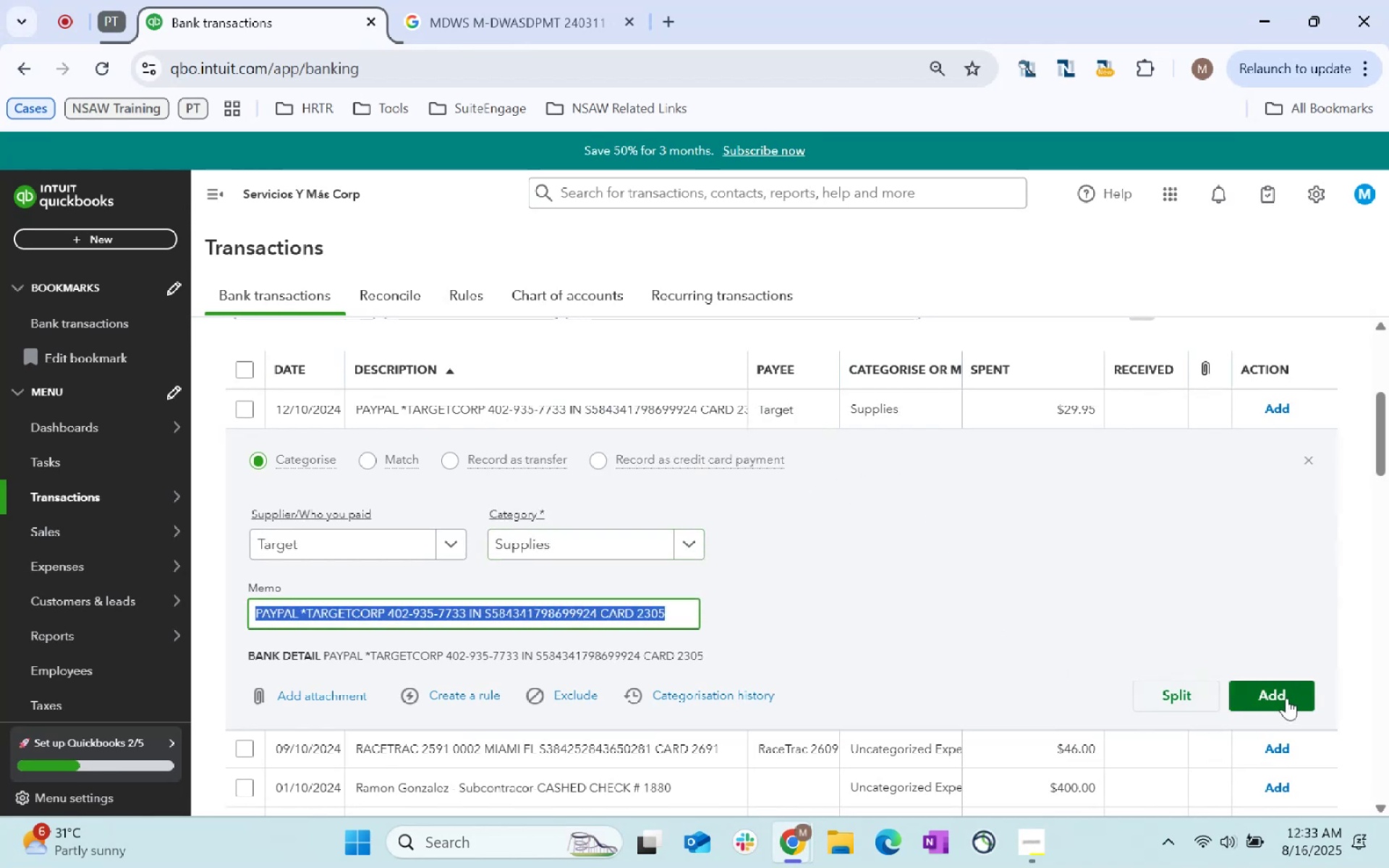 
mouse_move([681, 568])
 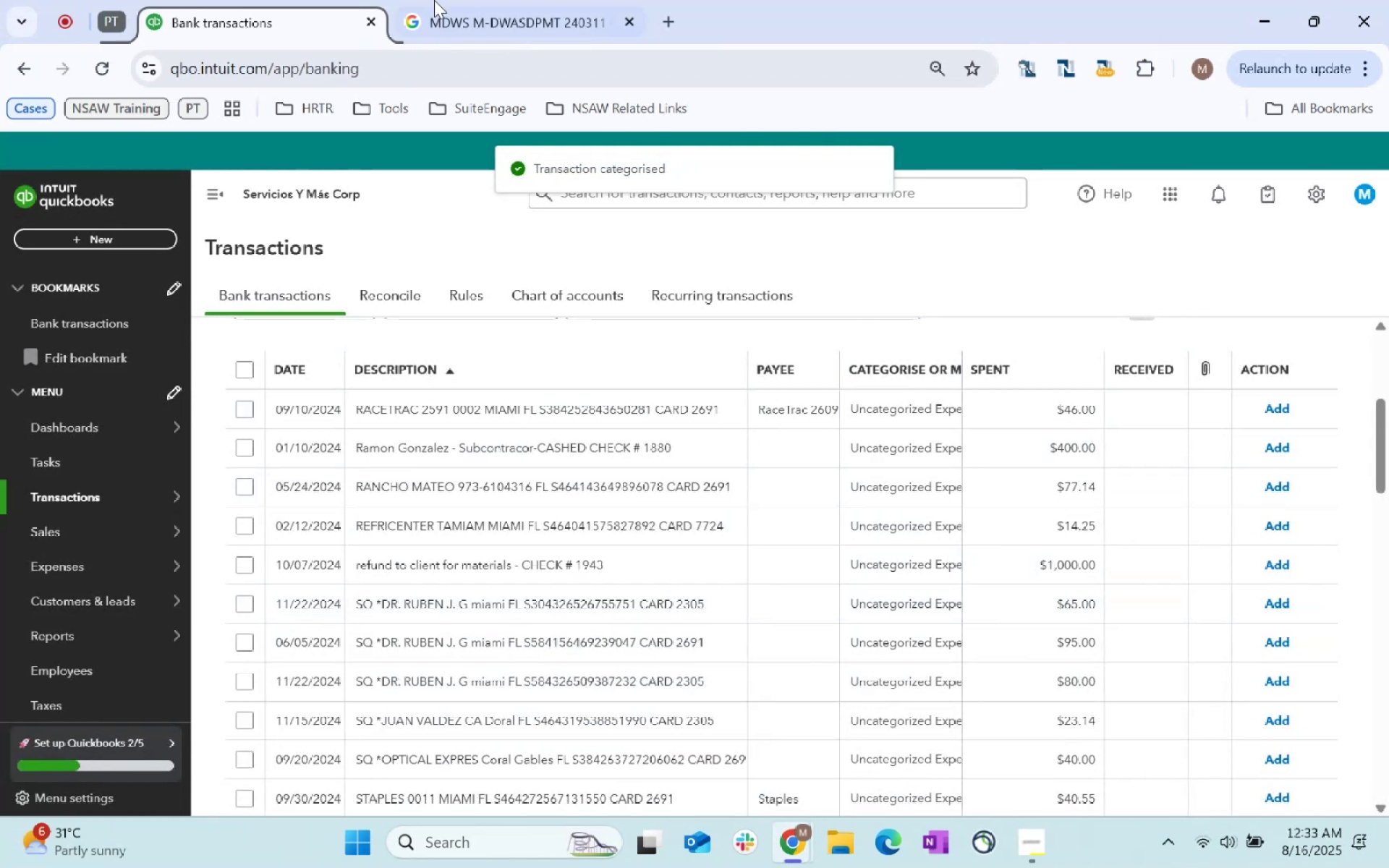 
left_click([447, 0])
 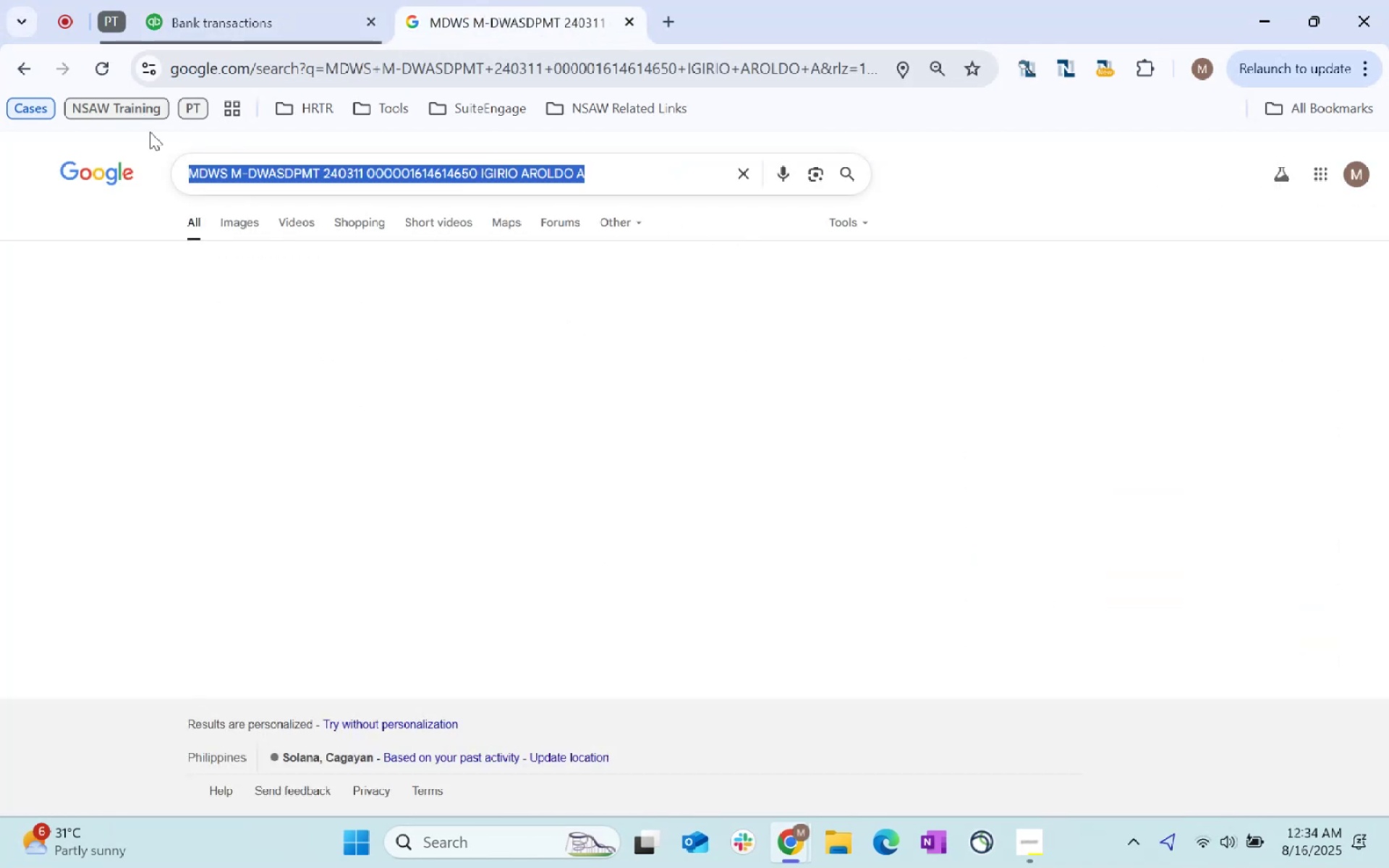 
type(racetrac)
 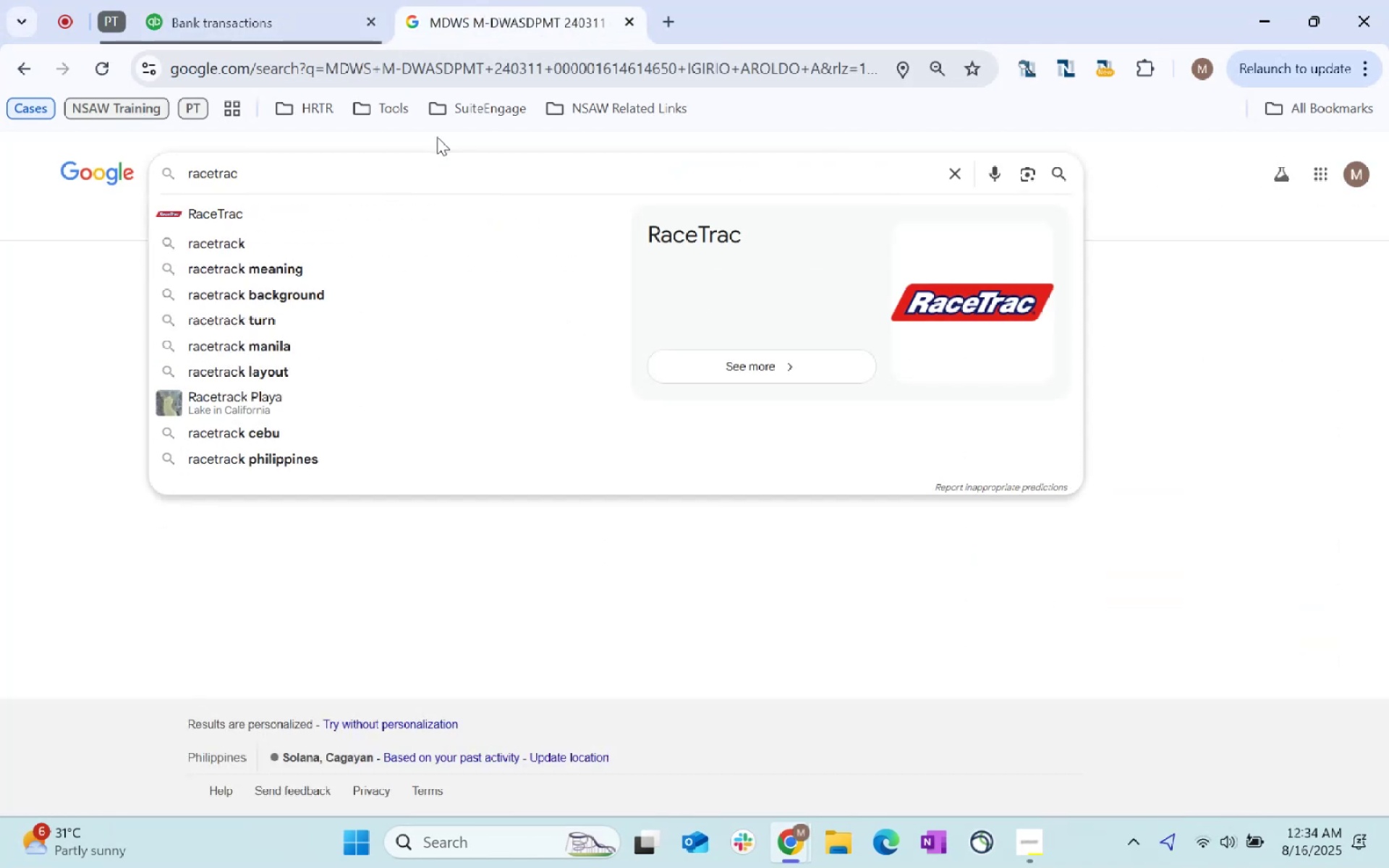 
key(Enter)
 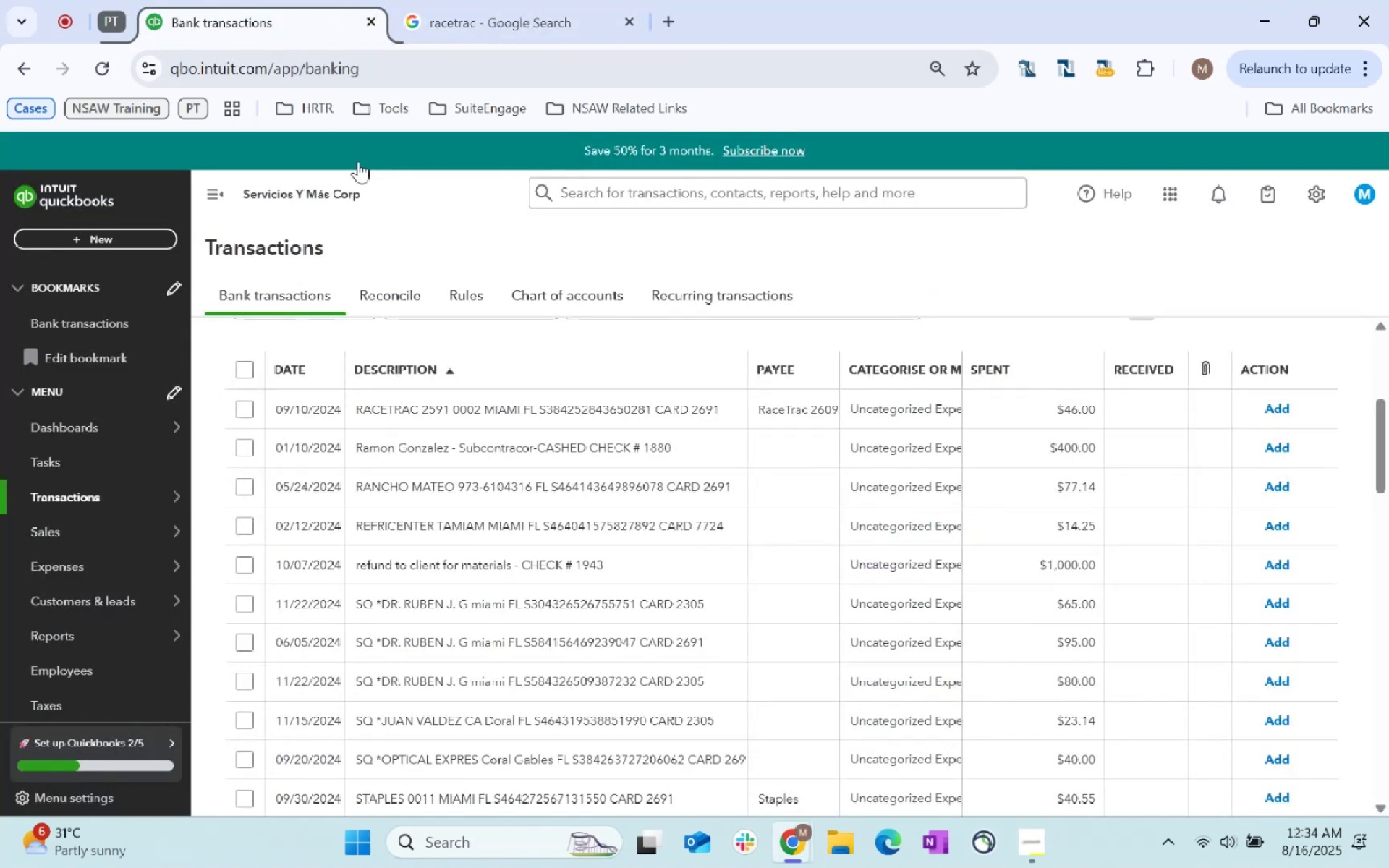 
left_click([242, 413])
 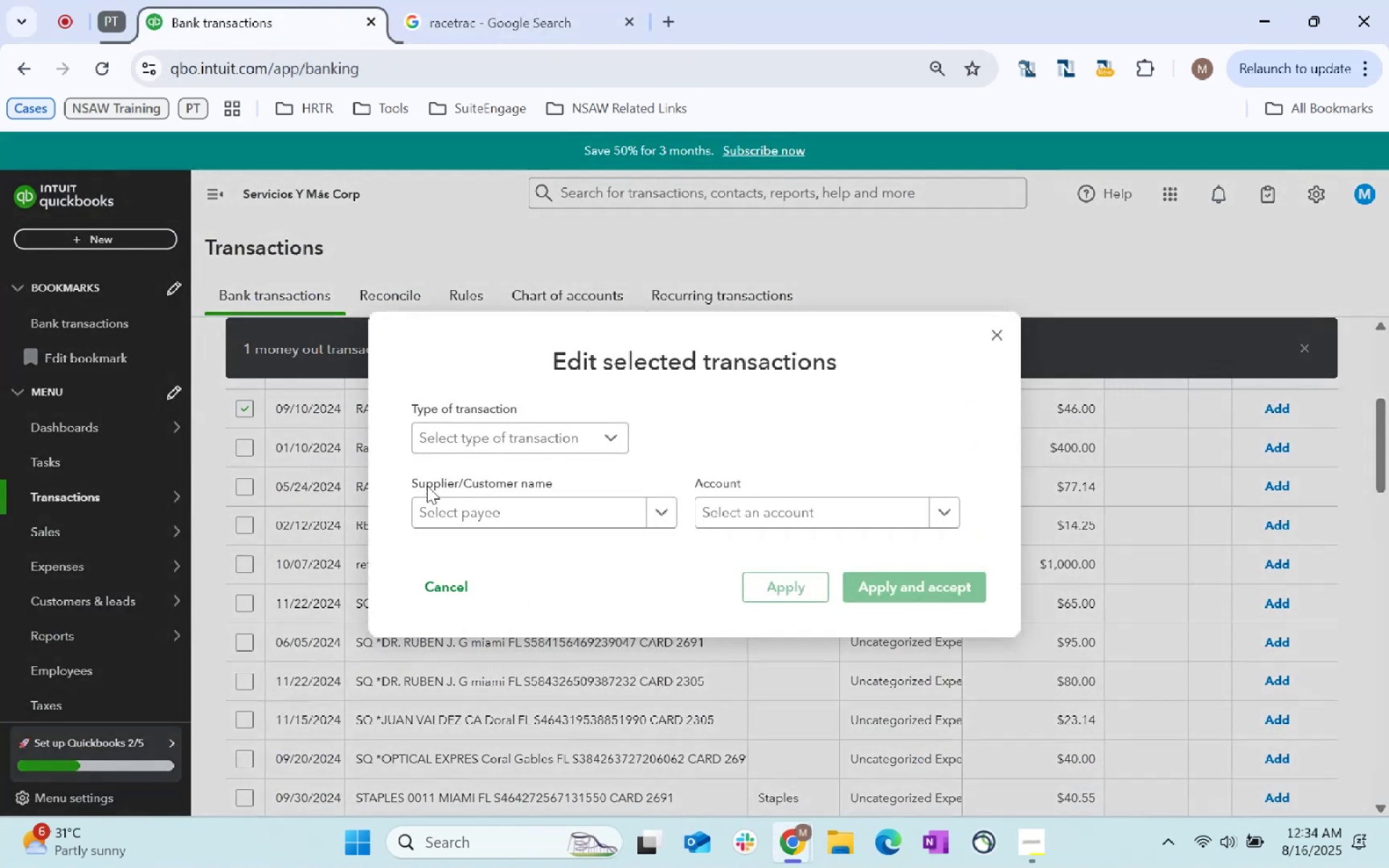 
left_click([475, 501])
 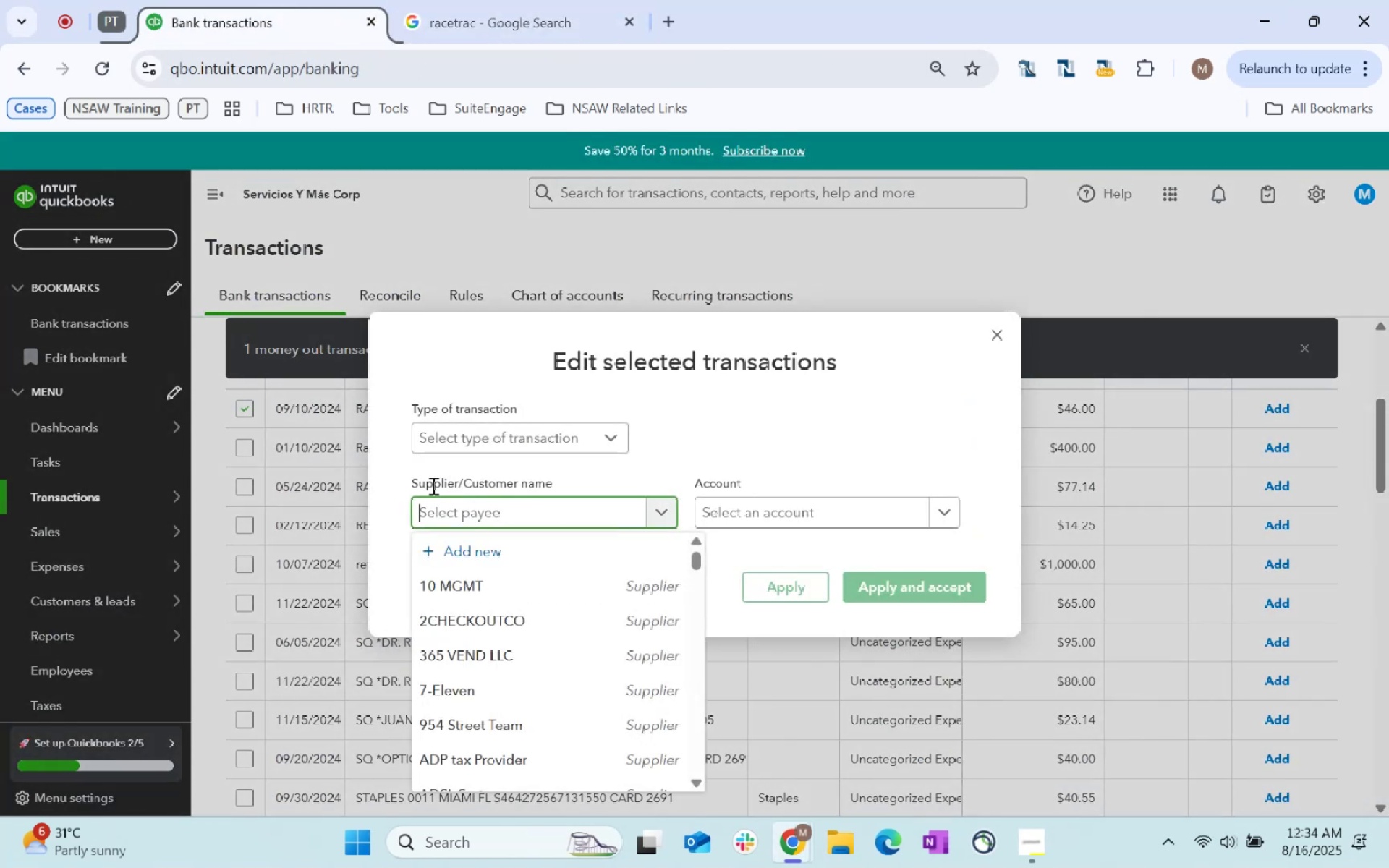 
type(Racetrac)
key(Tab)
type(fuel)
key(Tab)
 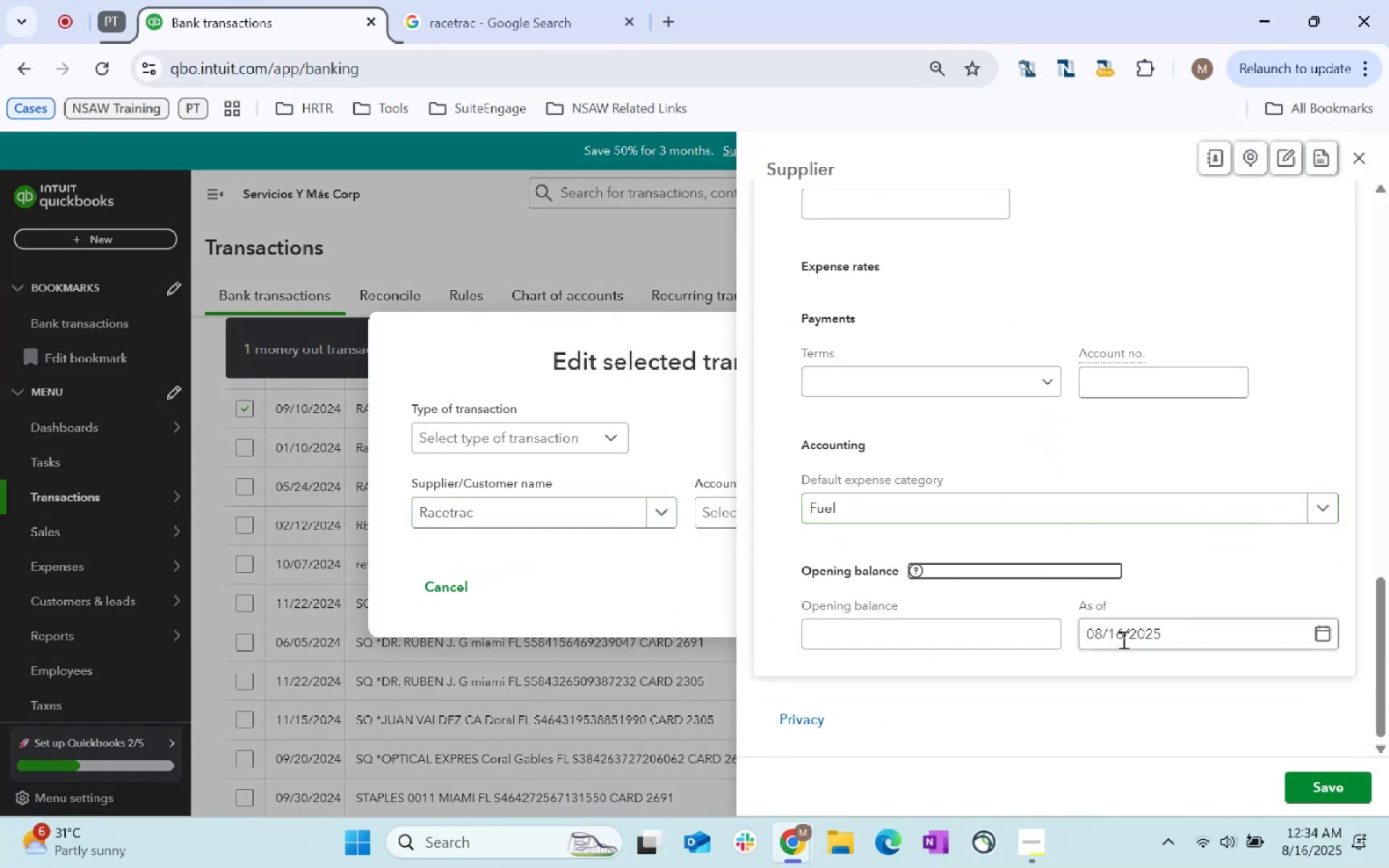 
scroll: coordinate [1069, 523], scroll_direction: down, amount: 157.0
 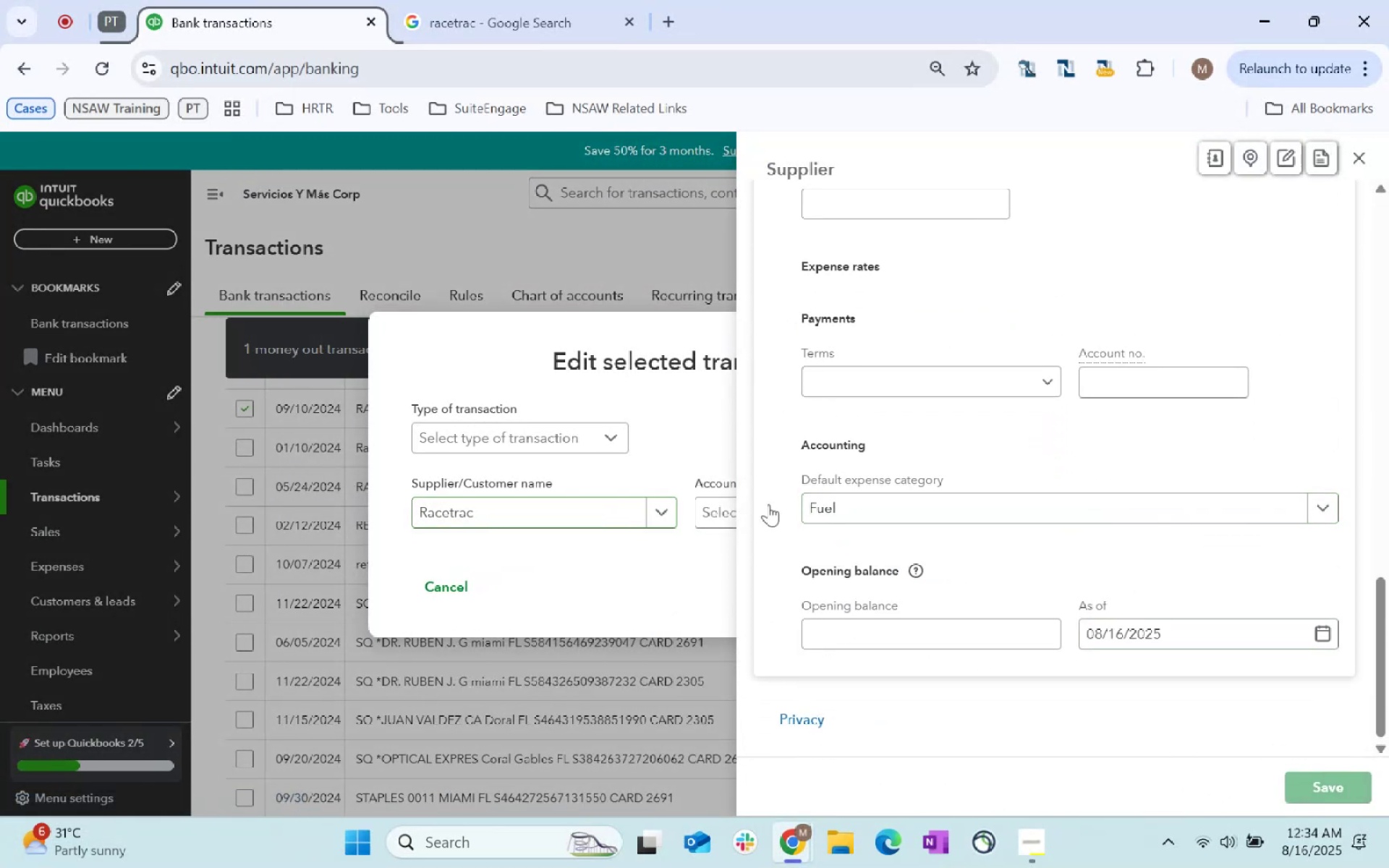 
left_click([759, 508])
 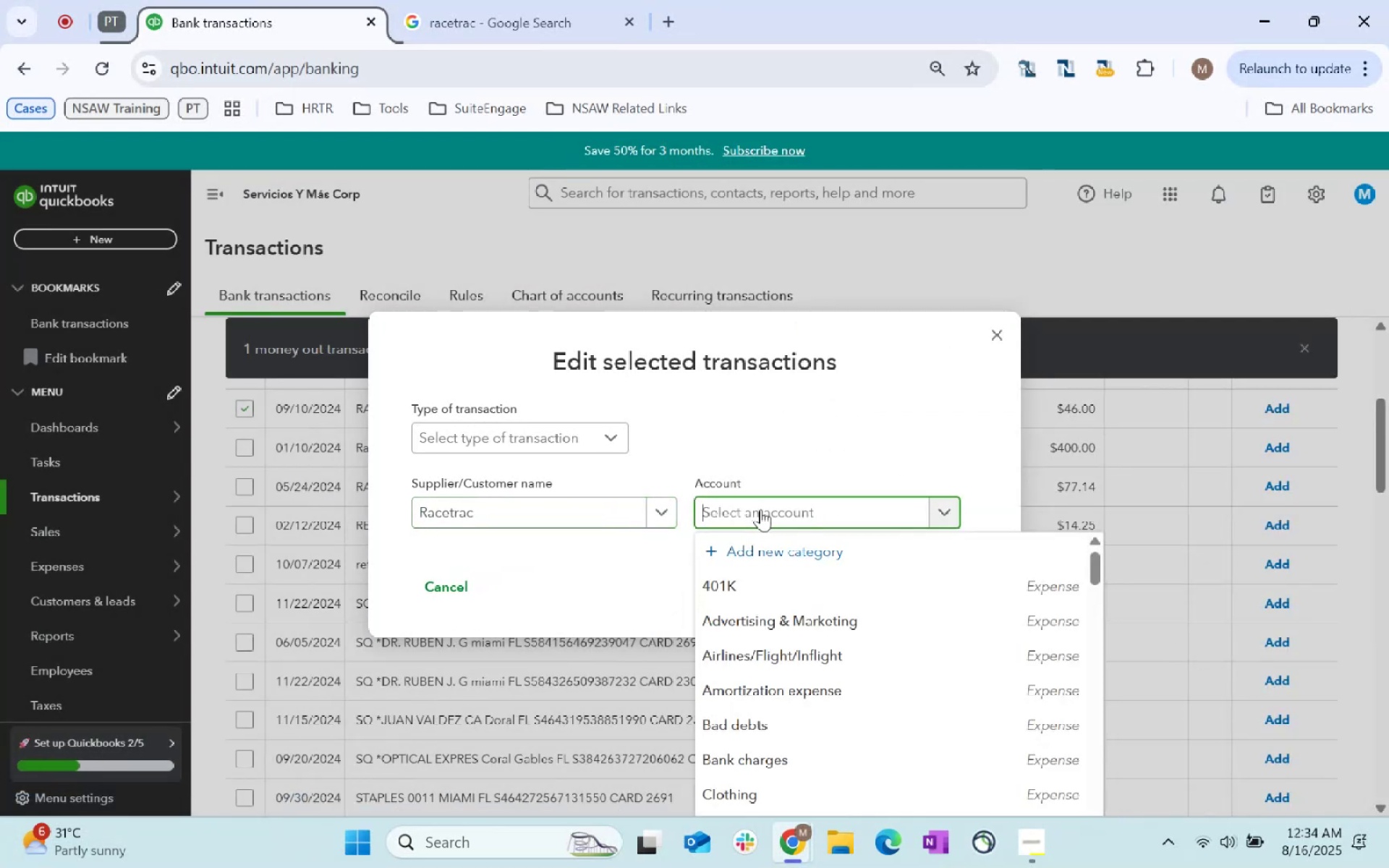 
type(Fuel)
key(Tab)
 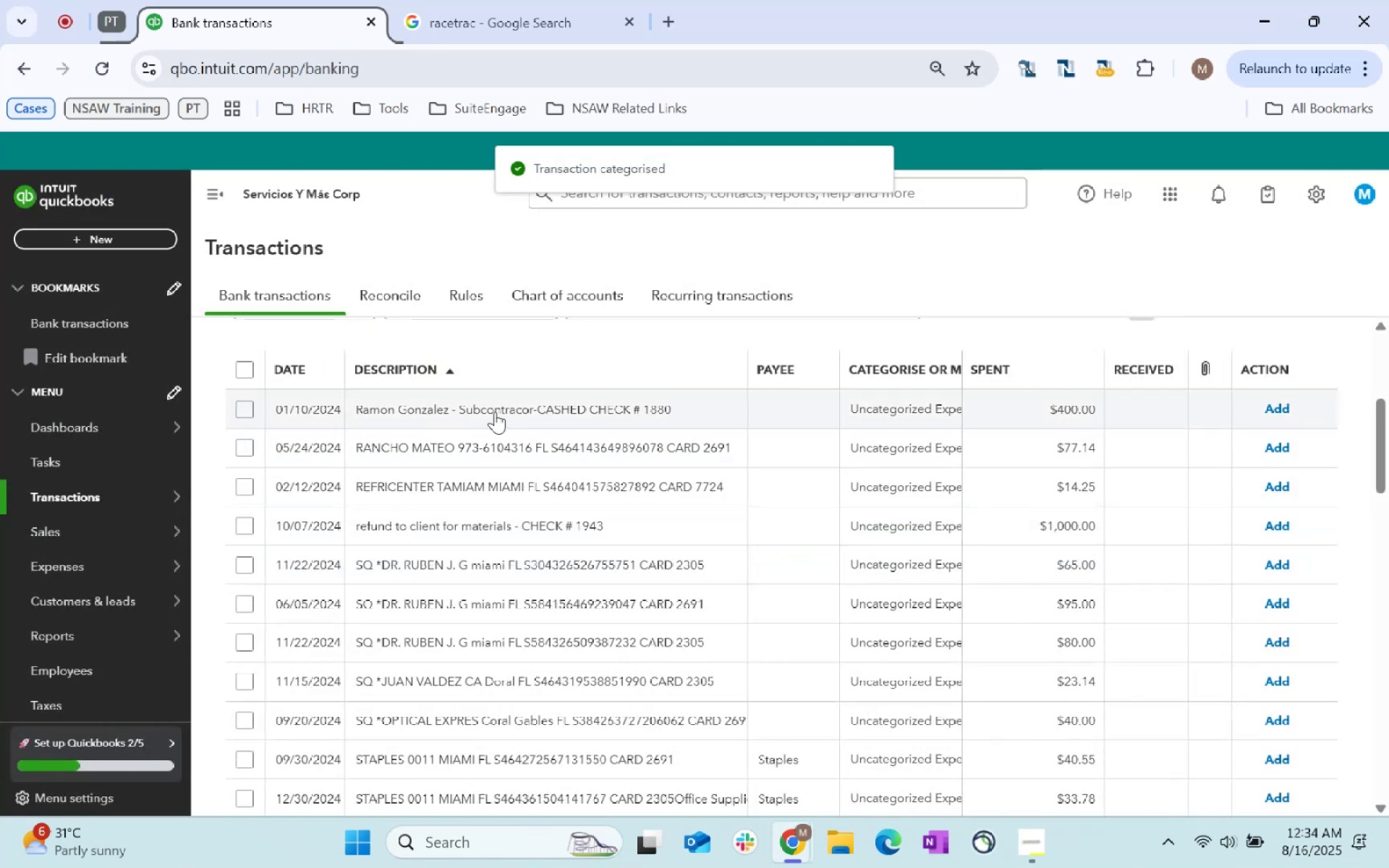 
wait(6.61)
 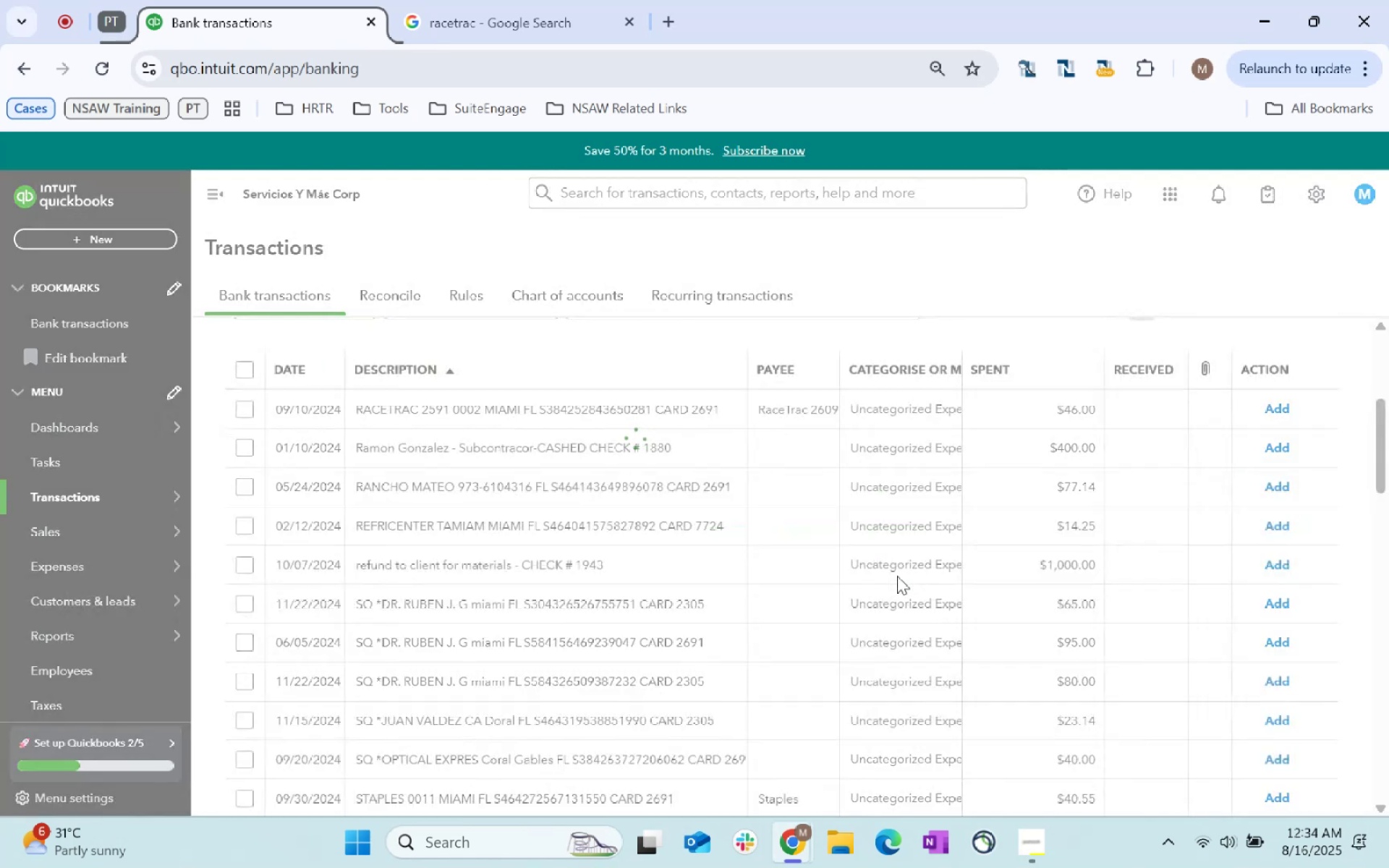 
left_click([479, 410])
 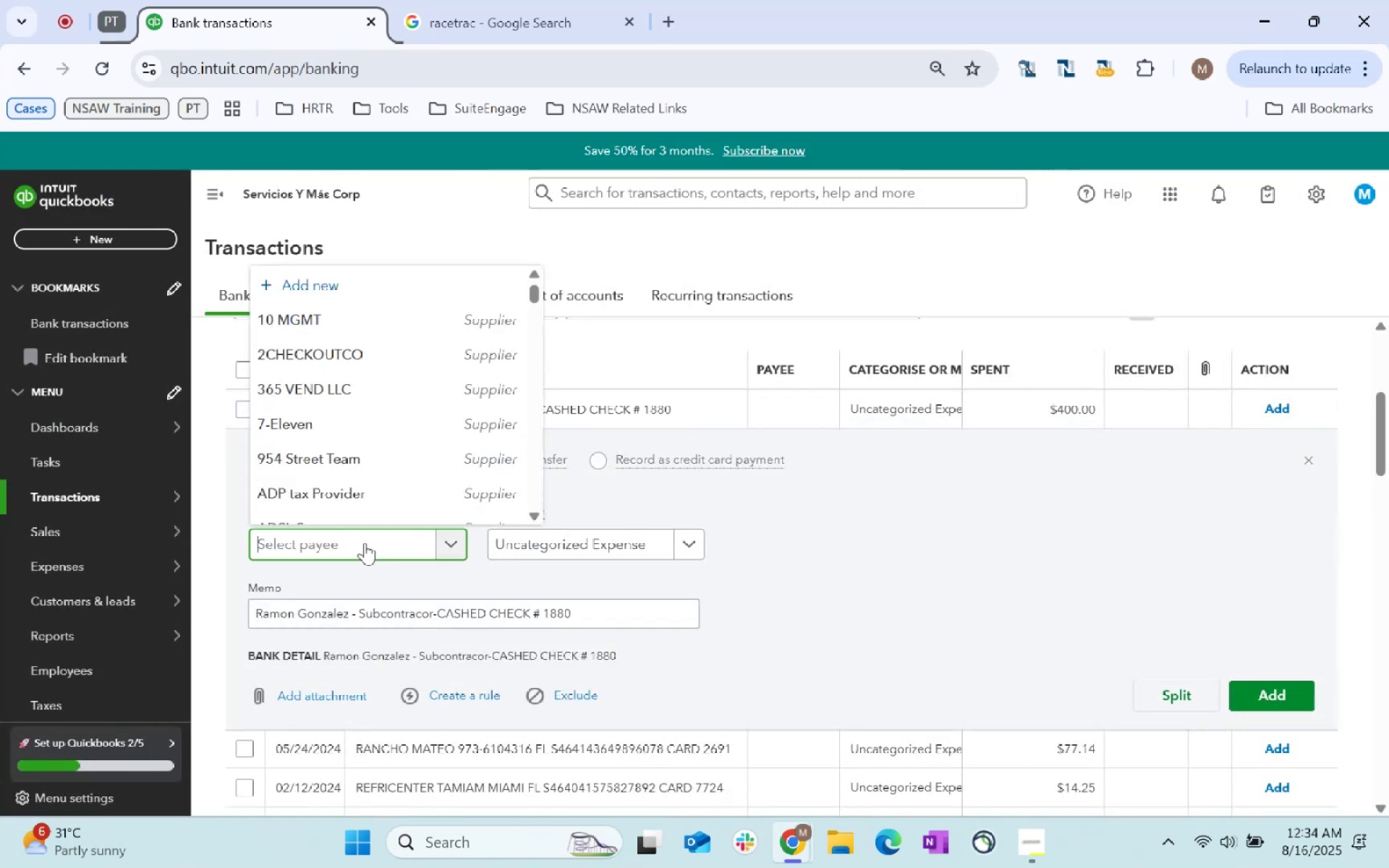 
type(Ramon)
 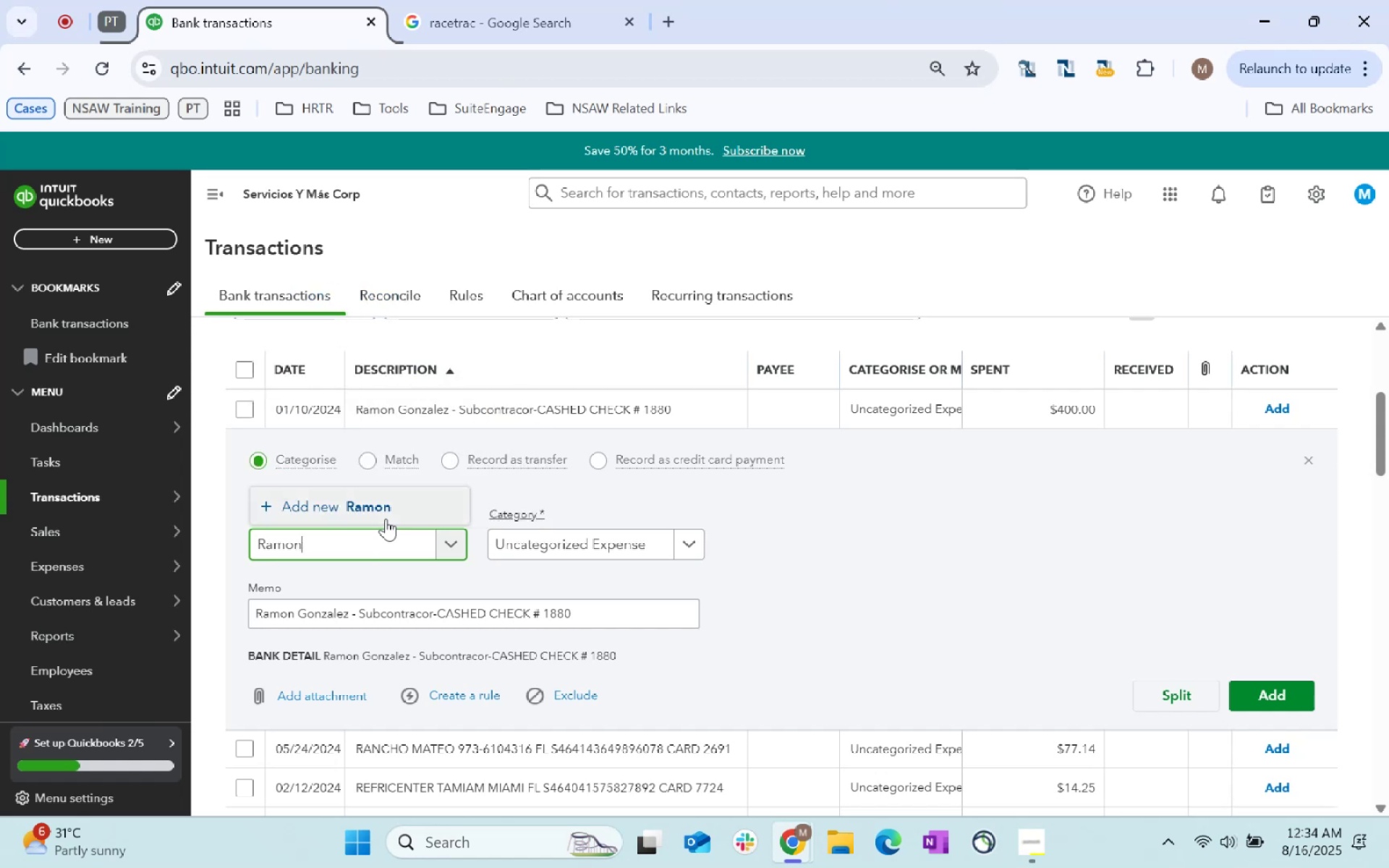 
type( Gonzalez - Subcontractor)
key(Tab)
type(professional)
 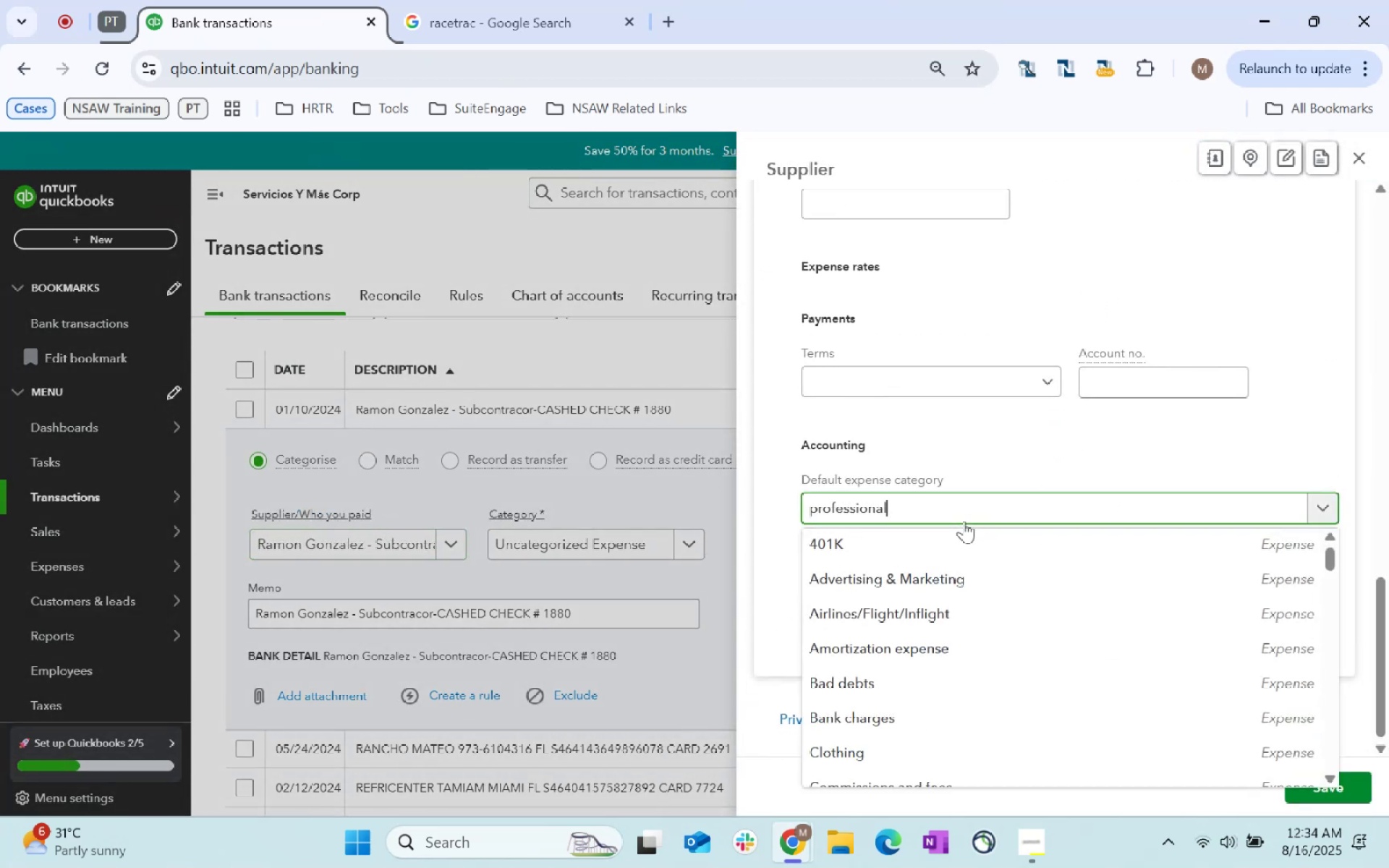 
scroll: coordinate [971, 515], scroll_direction: down, amount: 46.0
 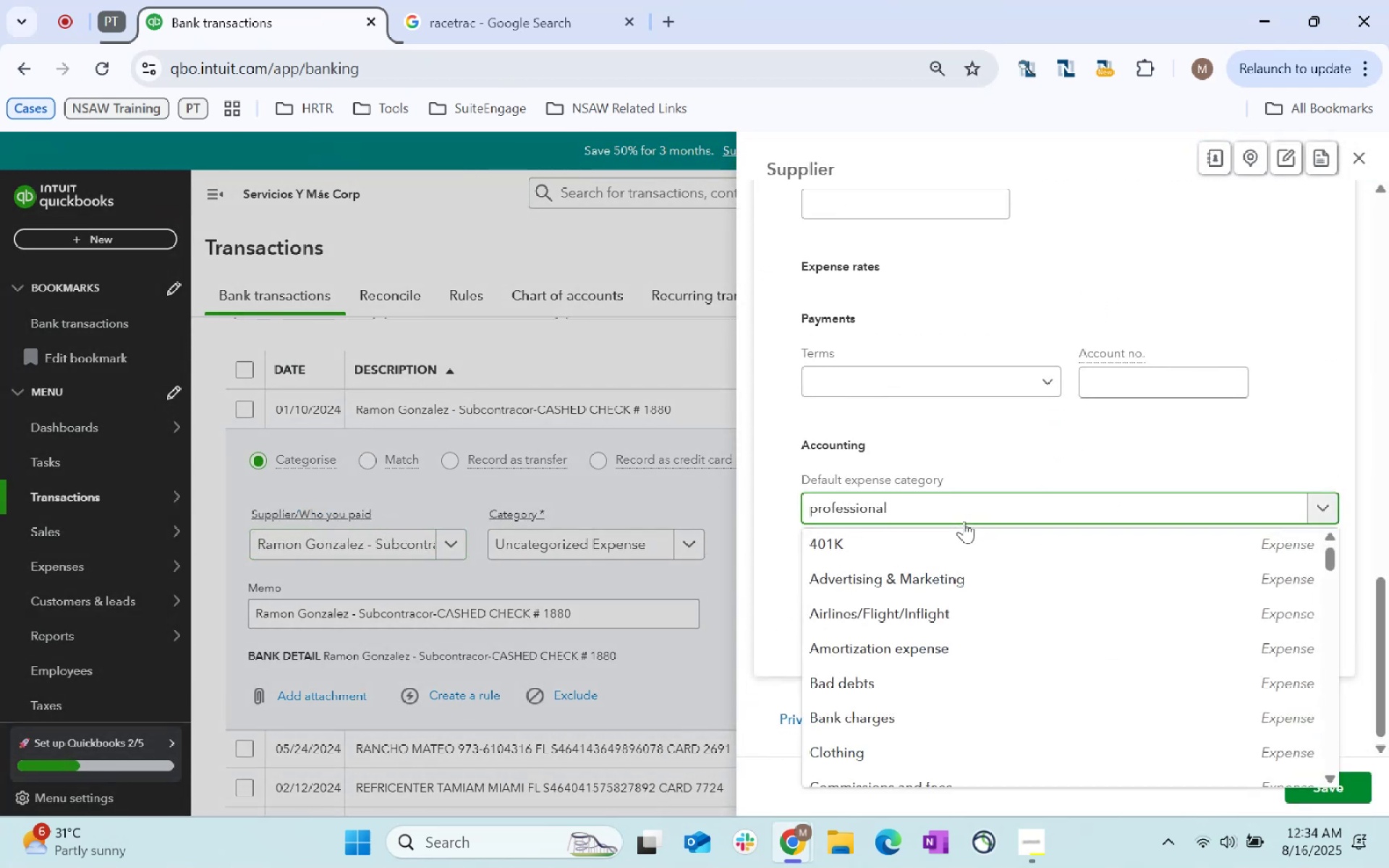 
left_click([1005, 689])
 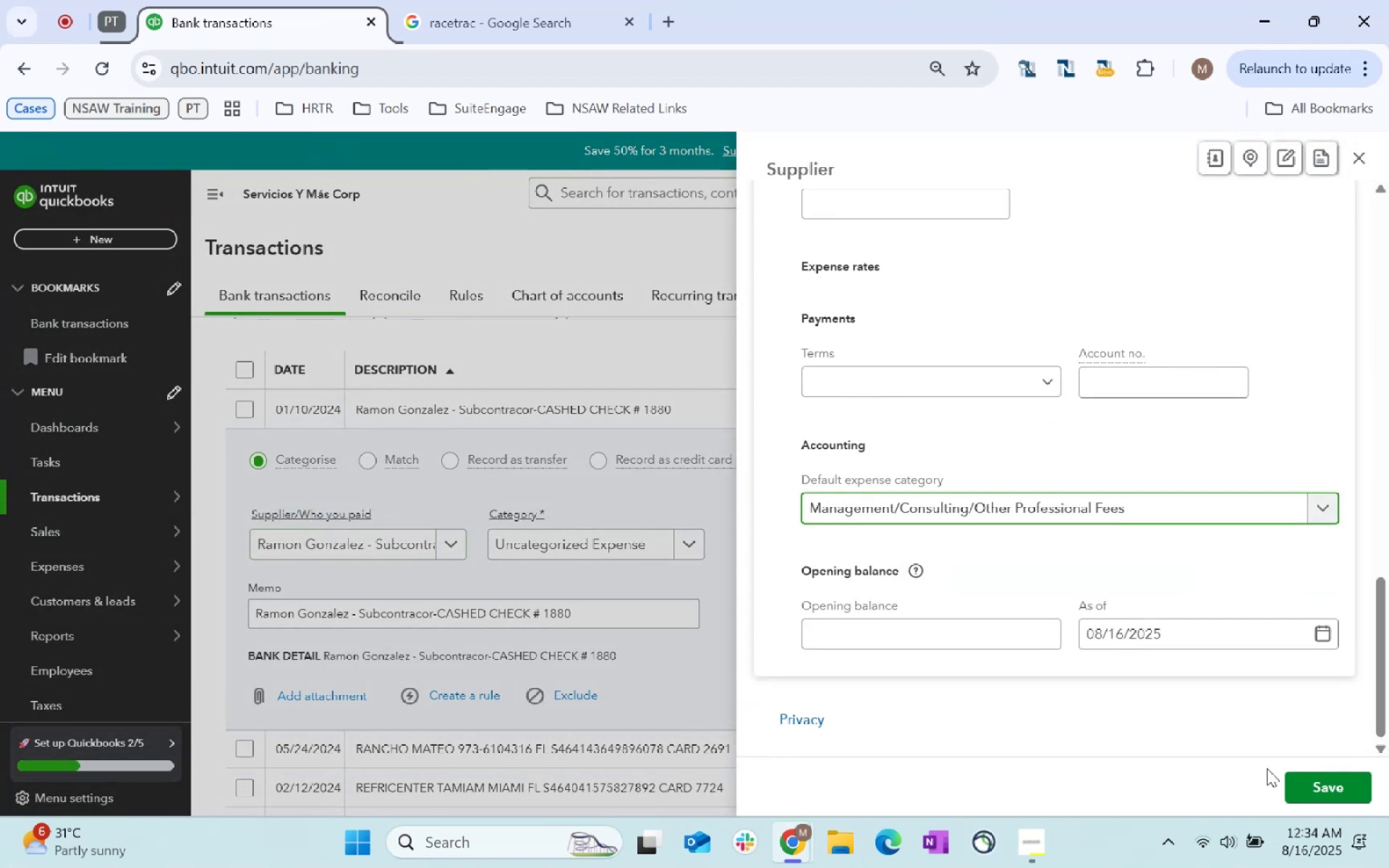 
left_click([1320, 789])
 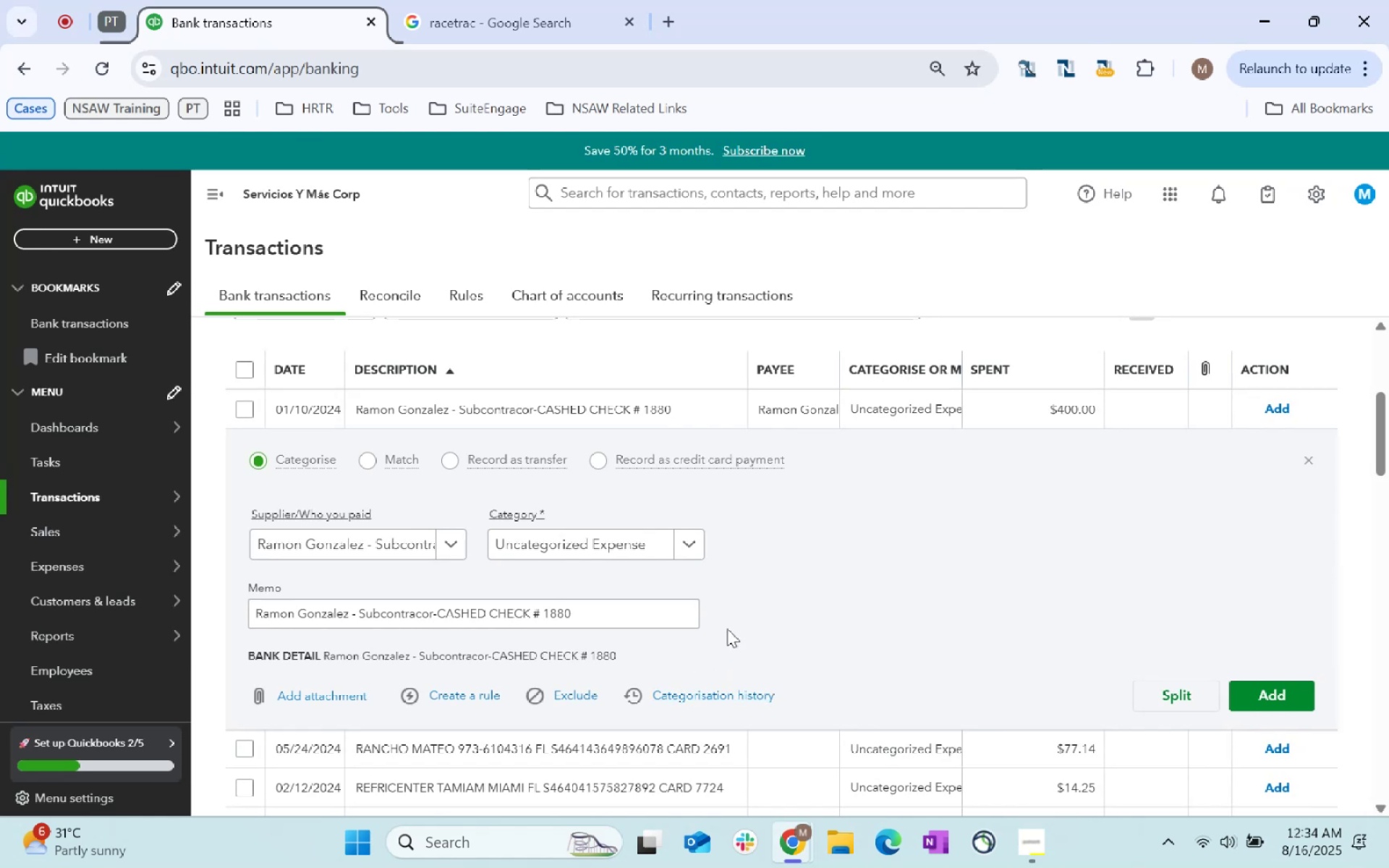 
left_click([631, 551])
 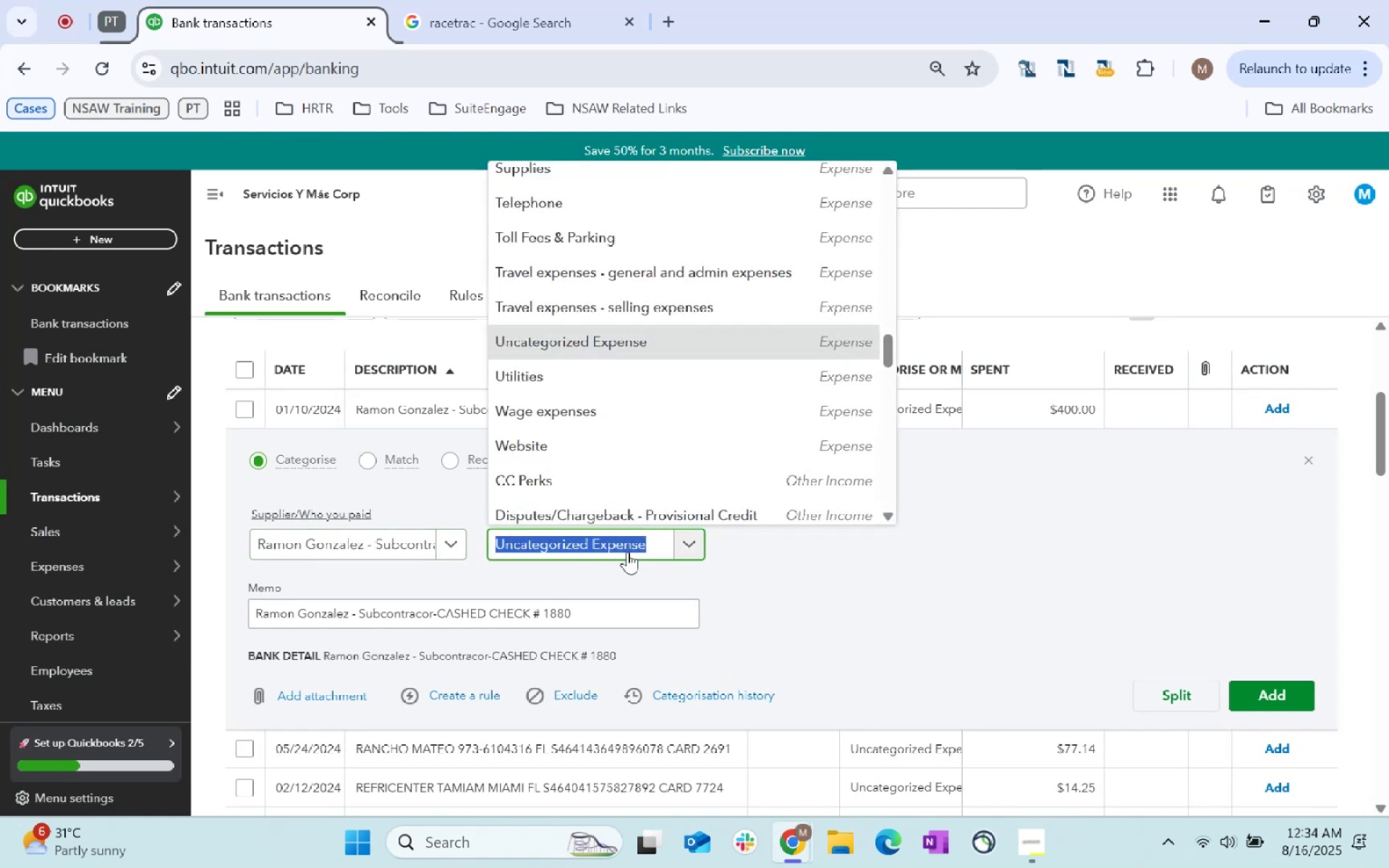 
type(profess)
 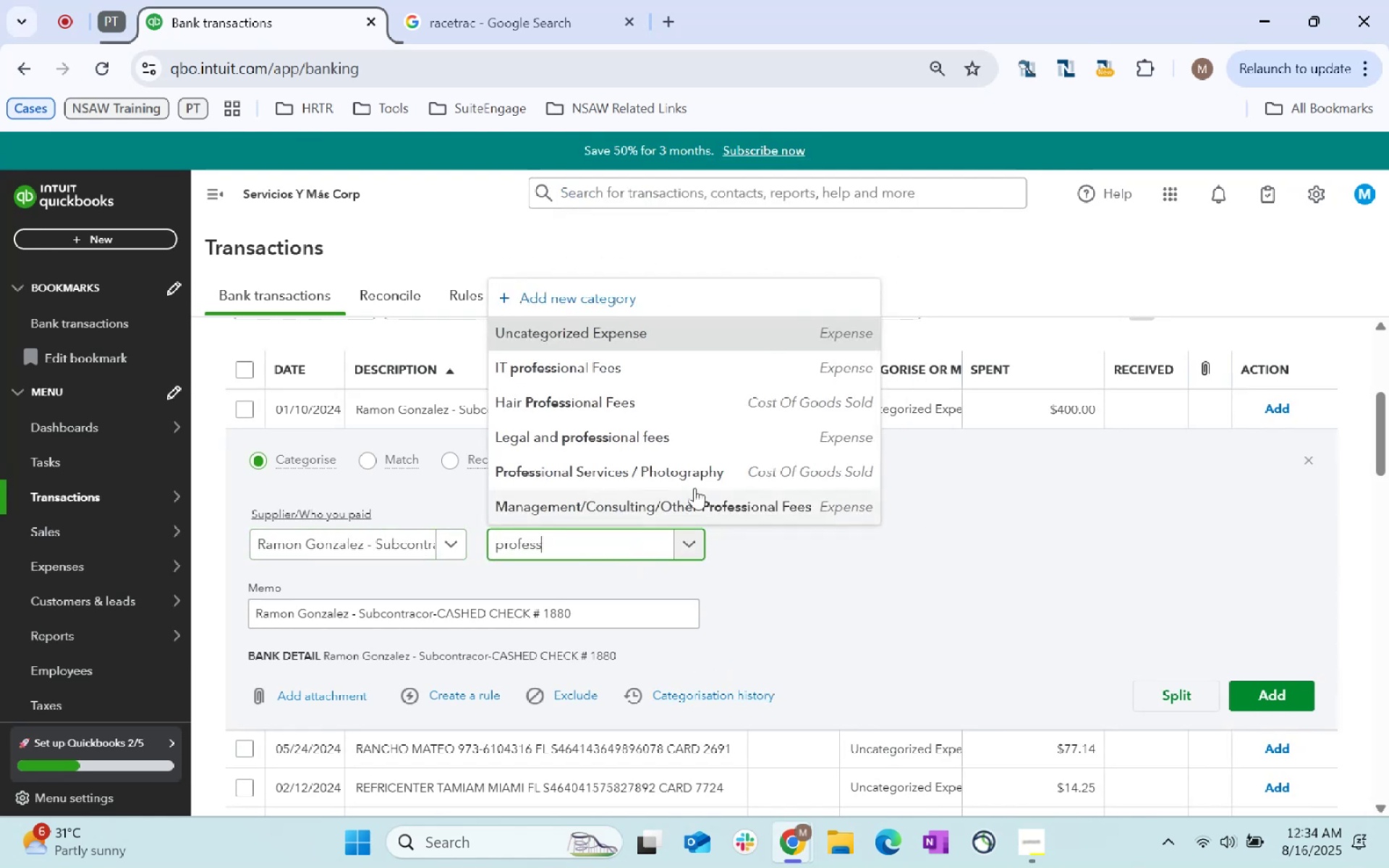 
left_click([710, 509])
 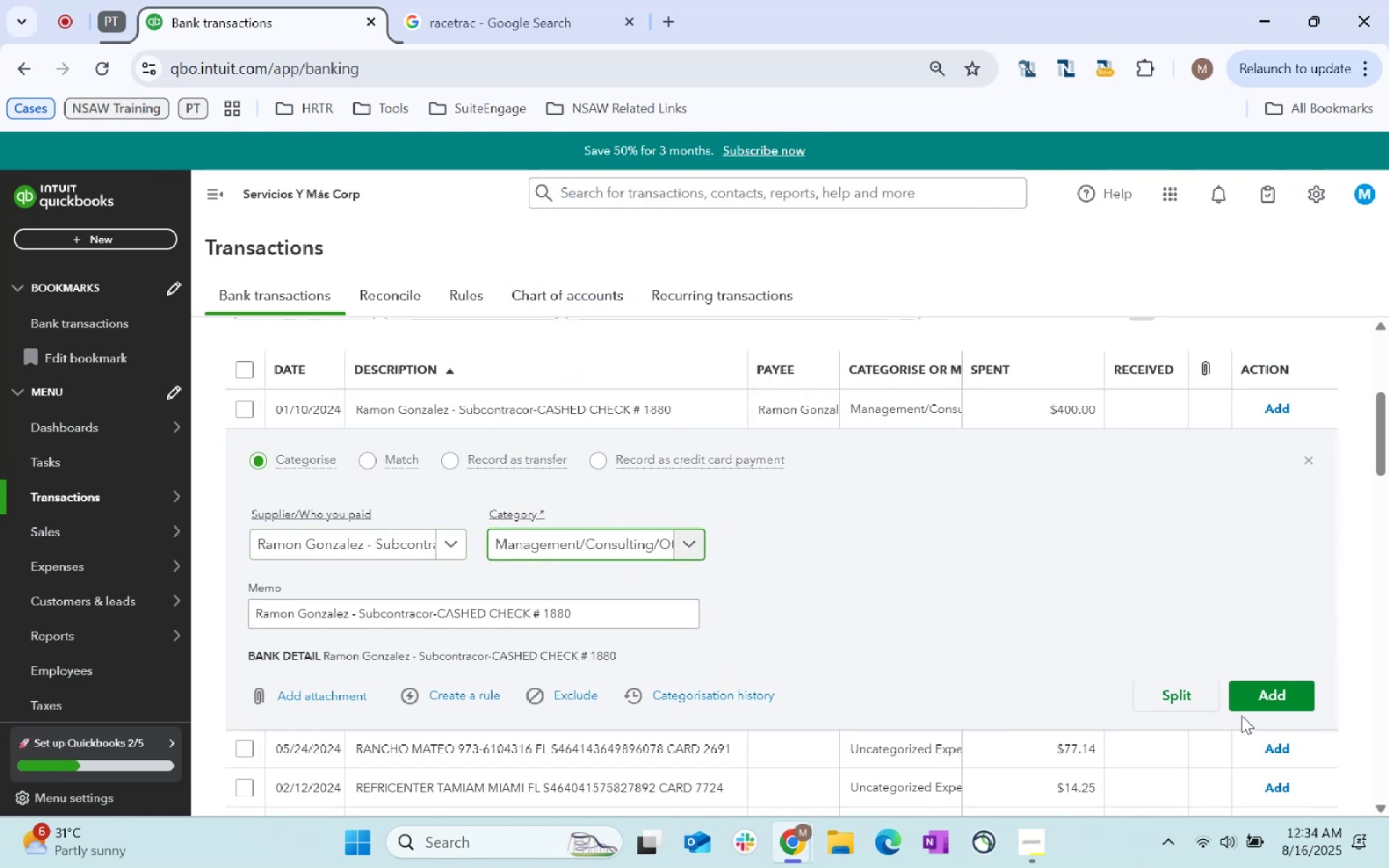 
left_click([1257, 698])
 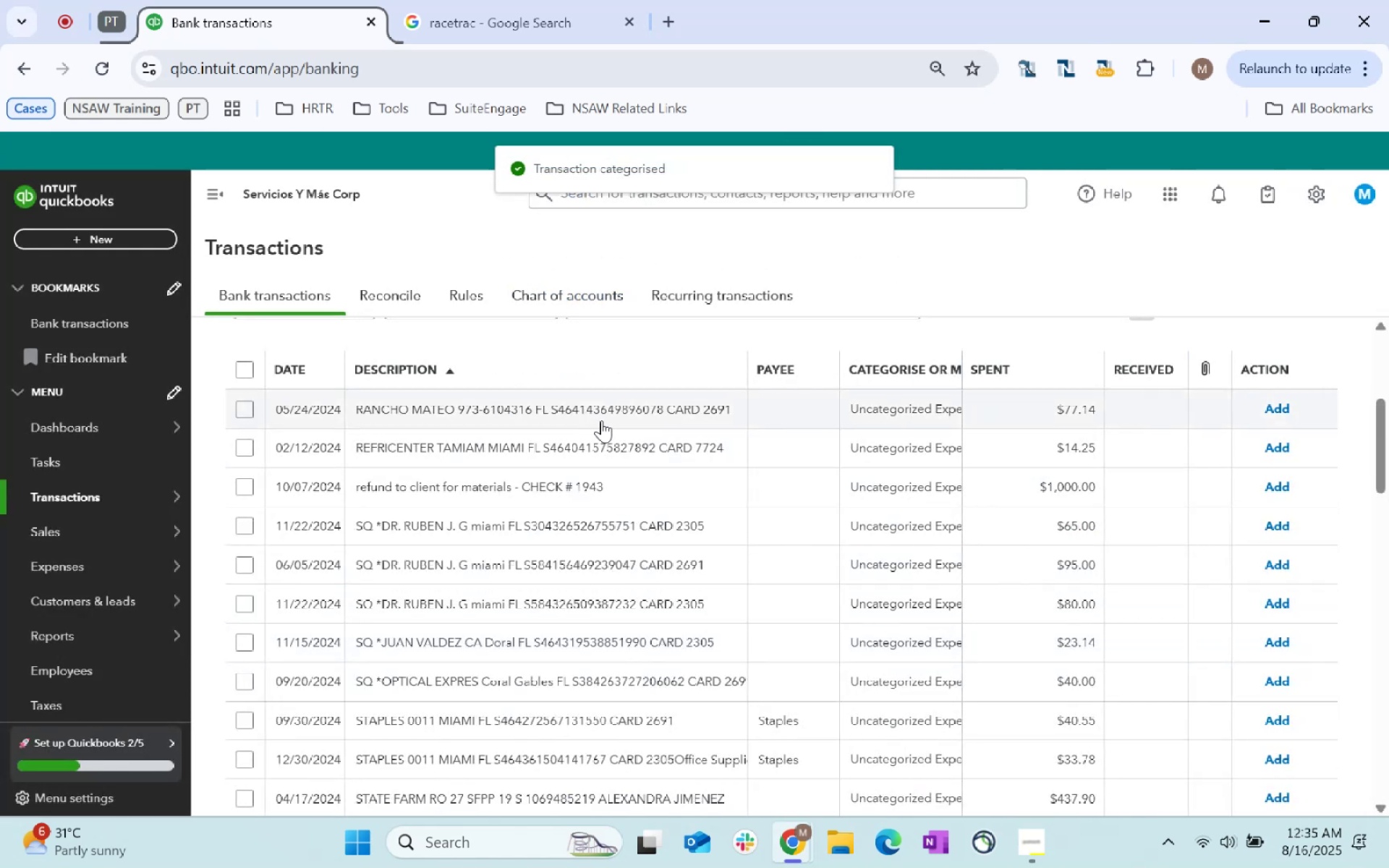 
left_click([601, 420])
 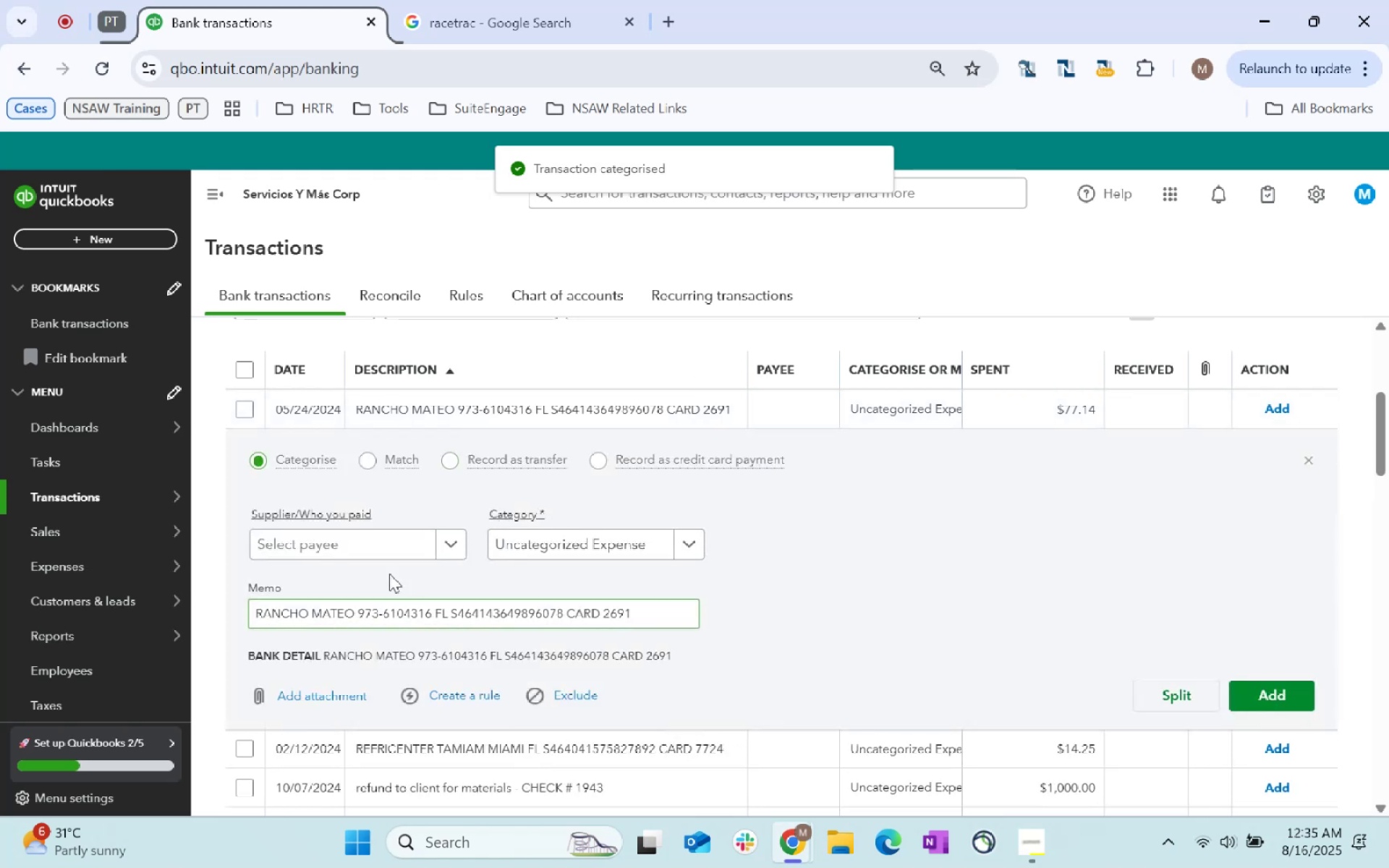 
left_click([361, 540])
 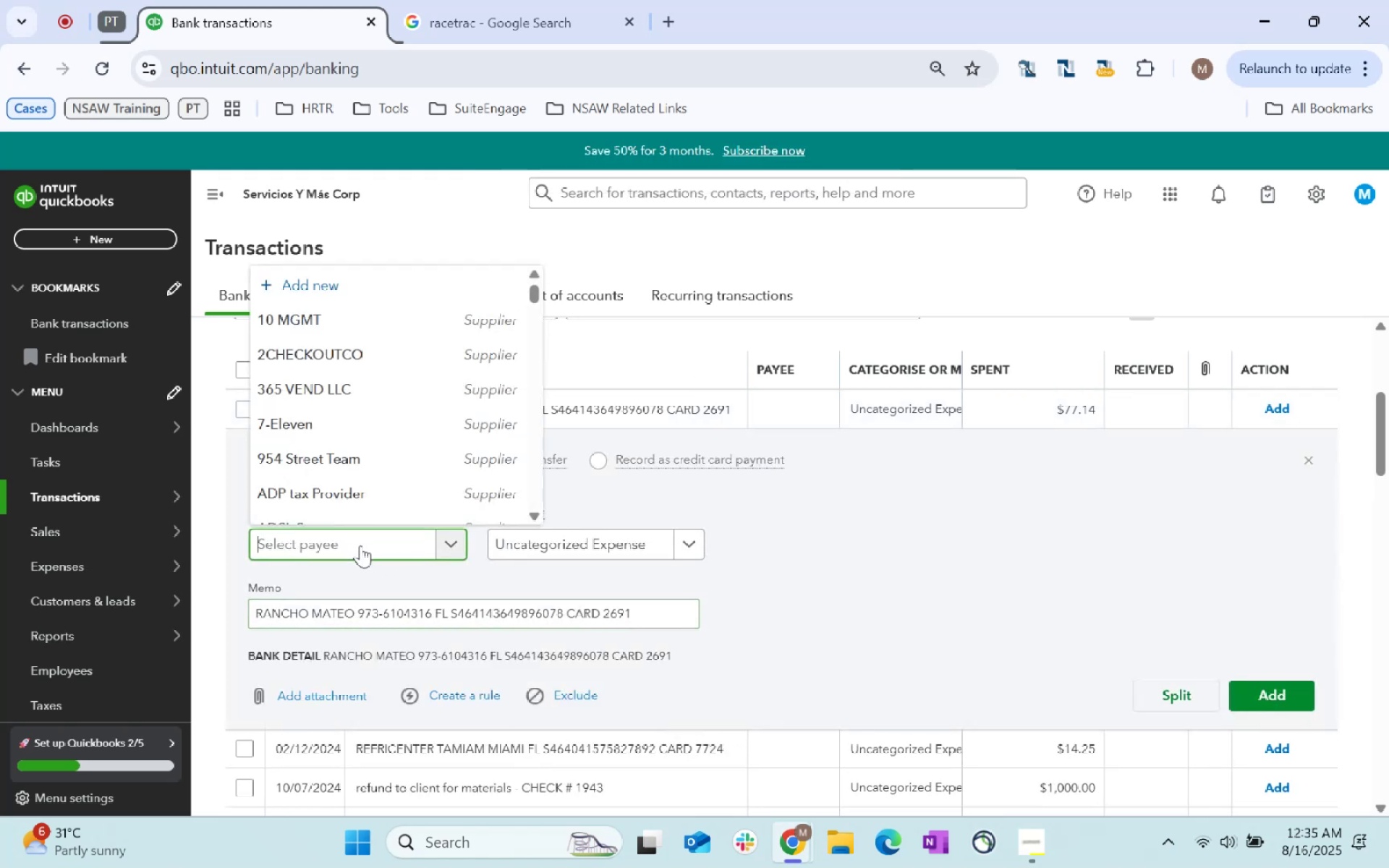 
type(Rancho Mateo)
key(Tab)
type( i Subcontract)
key(Backspace)
key(Backspace)
key(Backspace)
key(Backspace)
key(Backspace)
key(Backspace)
type( - subcontractor)
 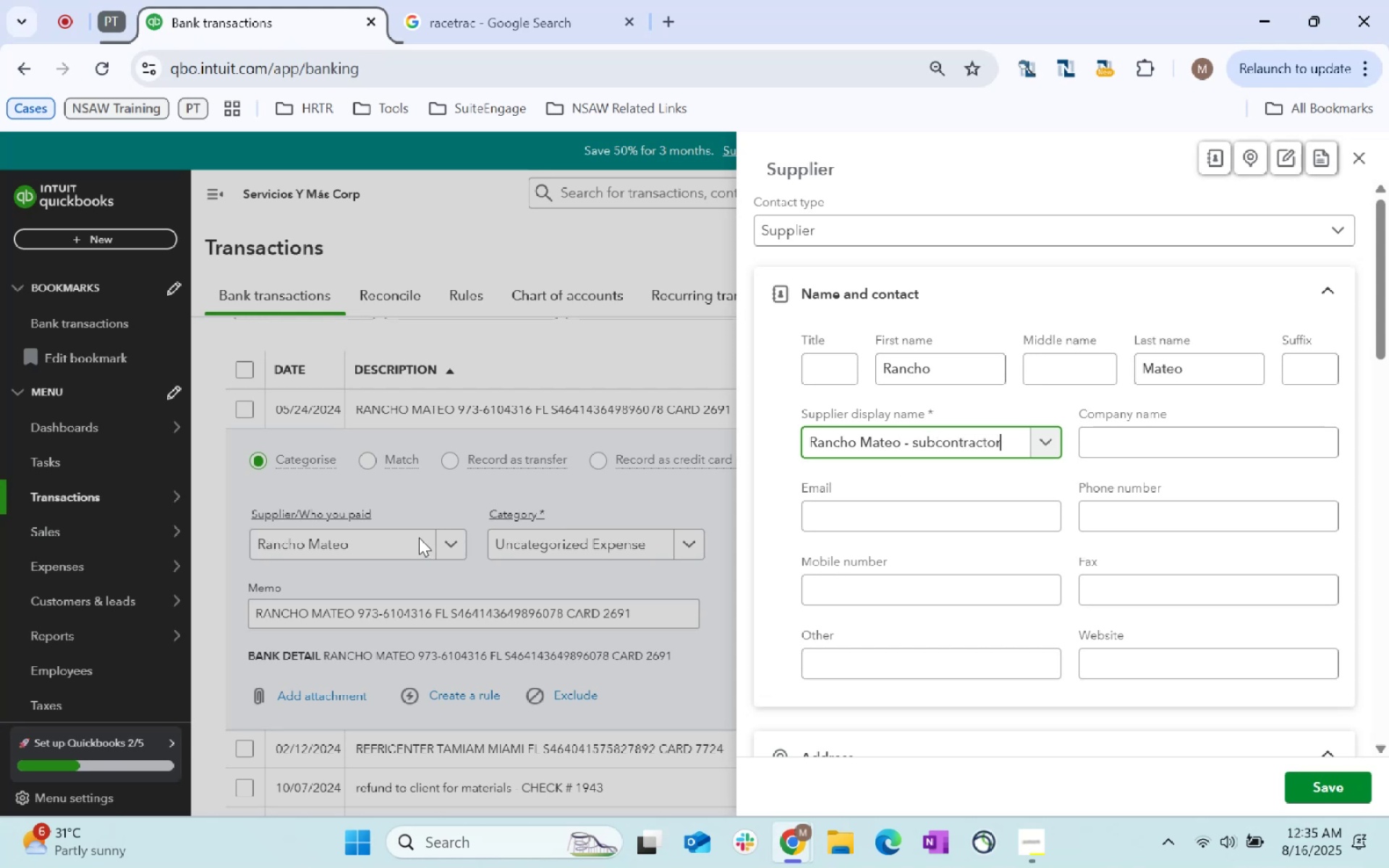 
scroll: coordinate [1175, 427], scroll_direction: down, amount: 15.0
 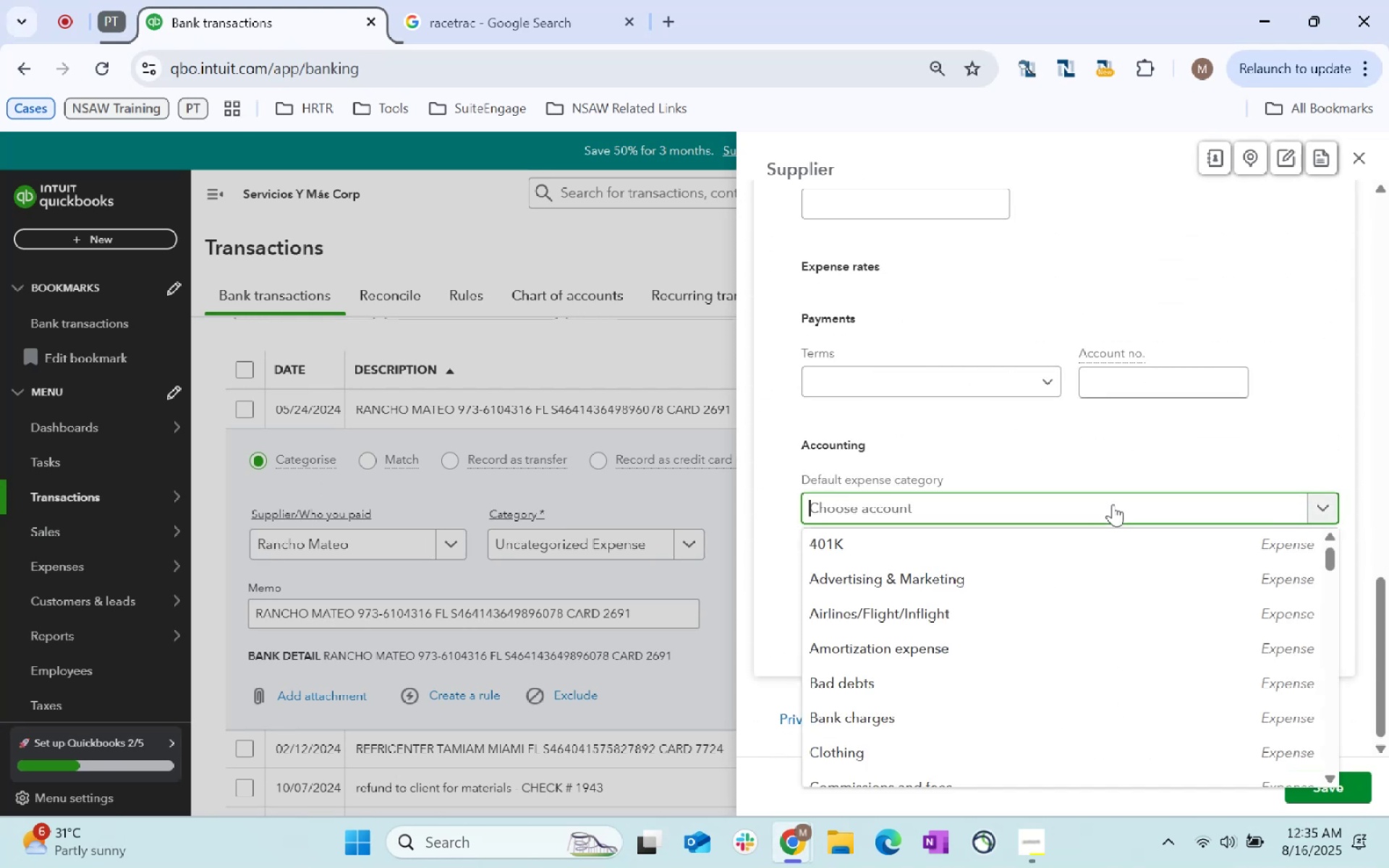 
type(professional)
 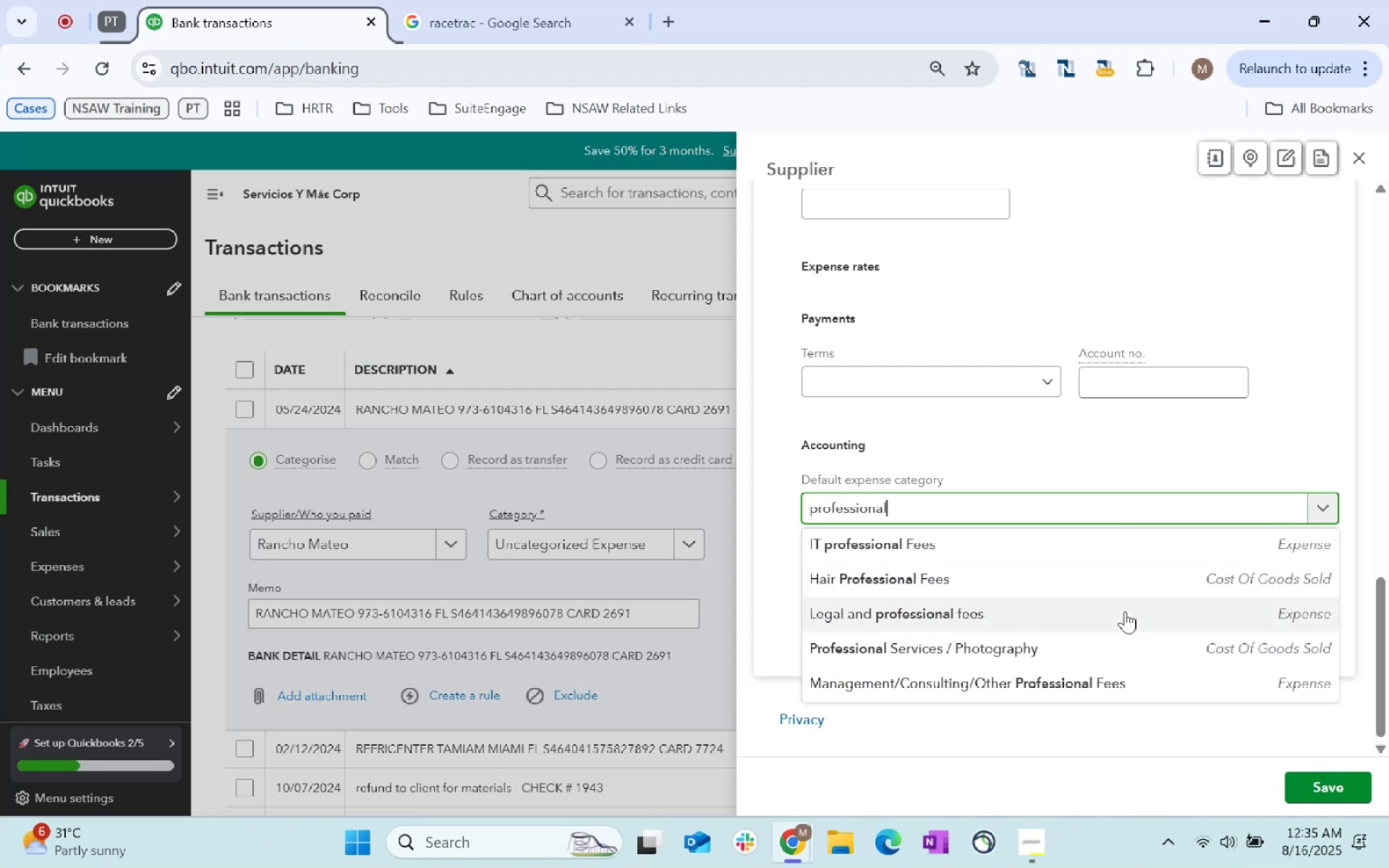 
left_click([1118, 686])
 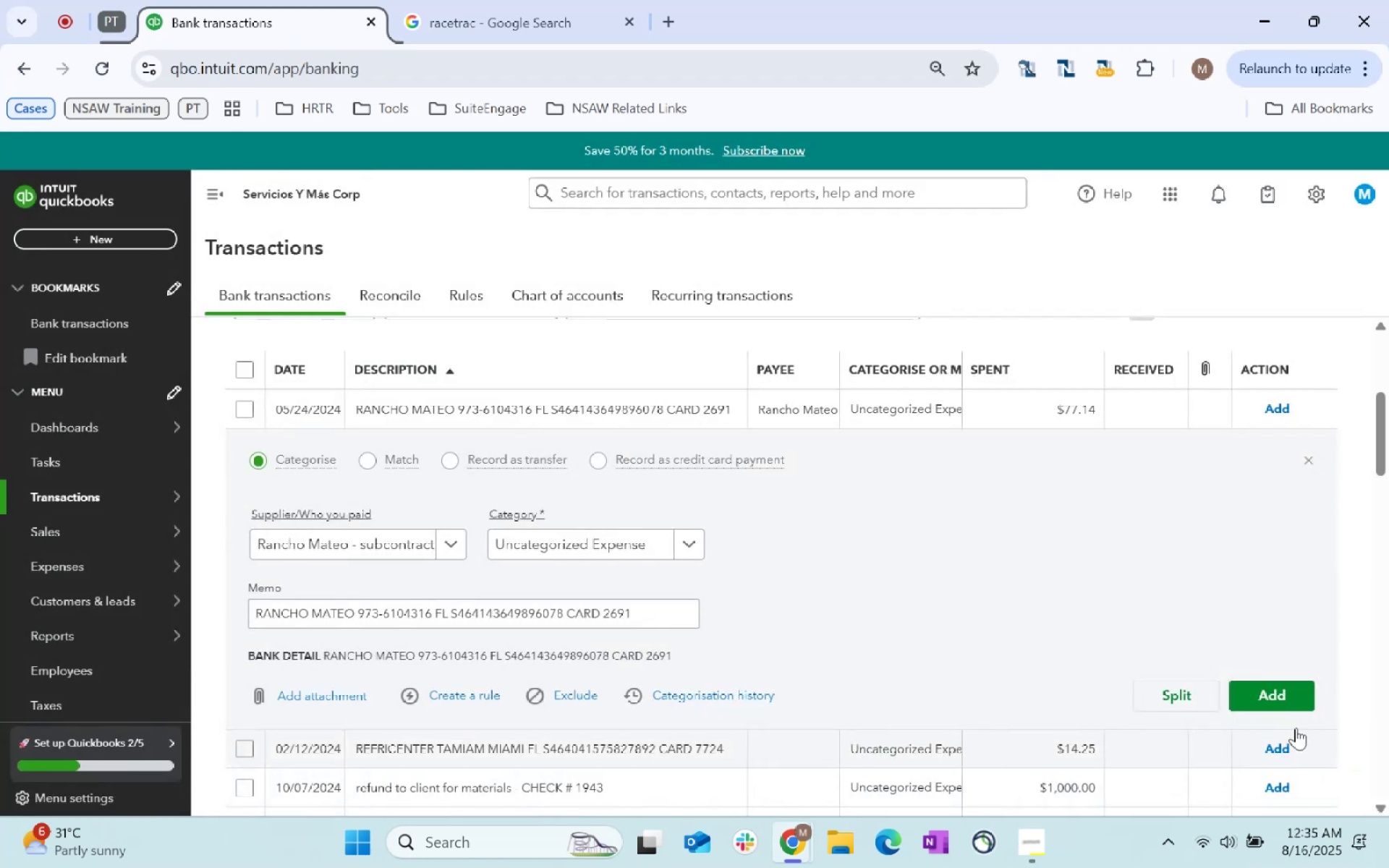 
left_click([1277, 702])
 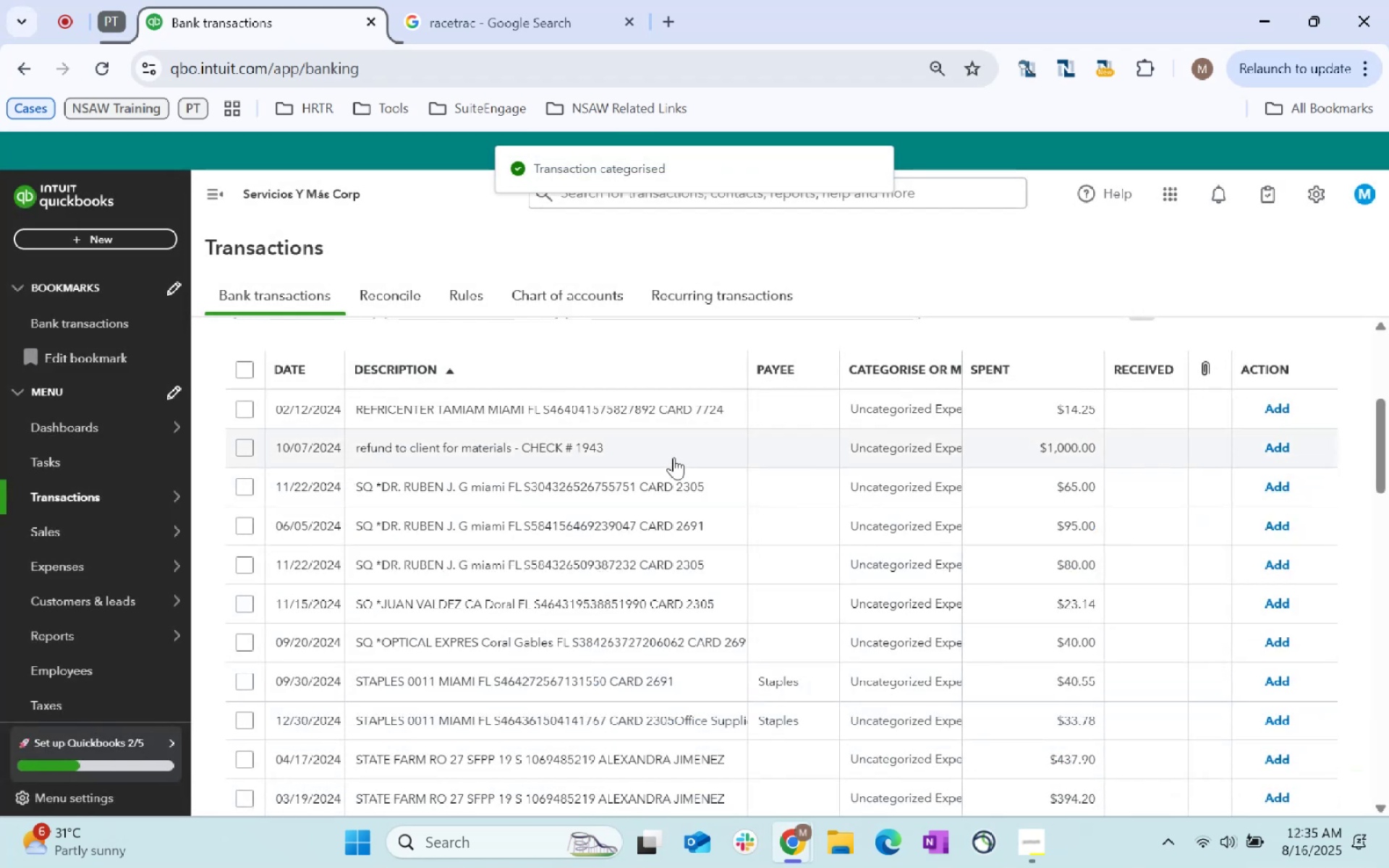 
left_click([568, 0])
 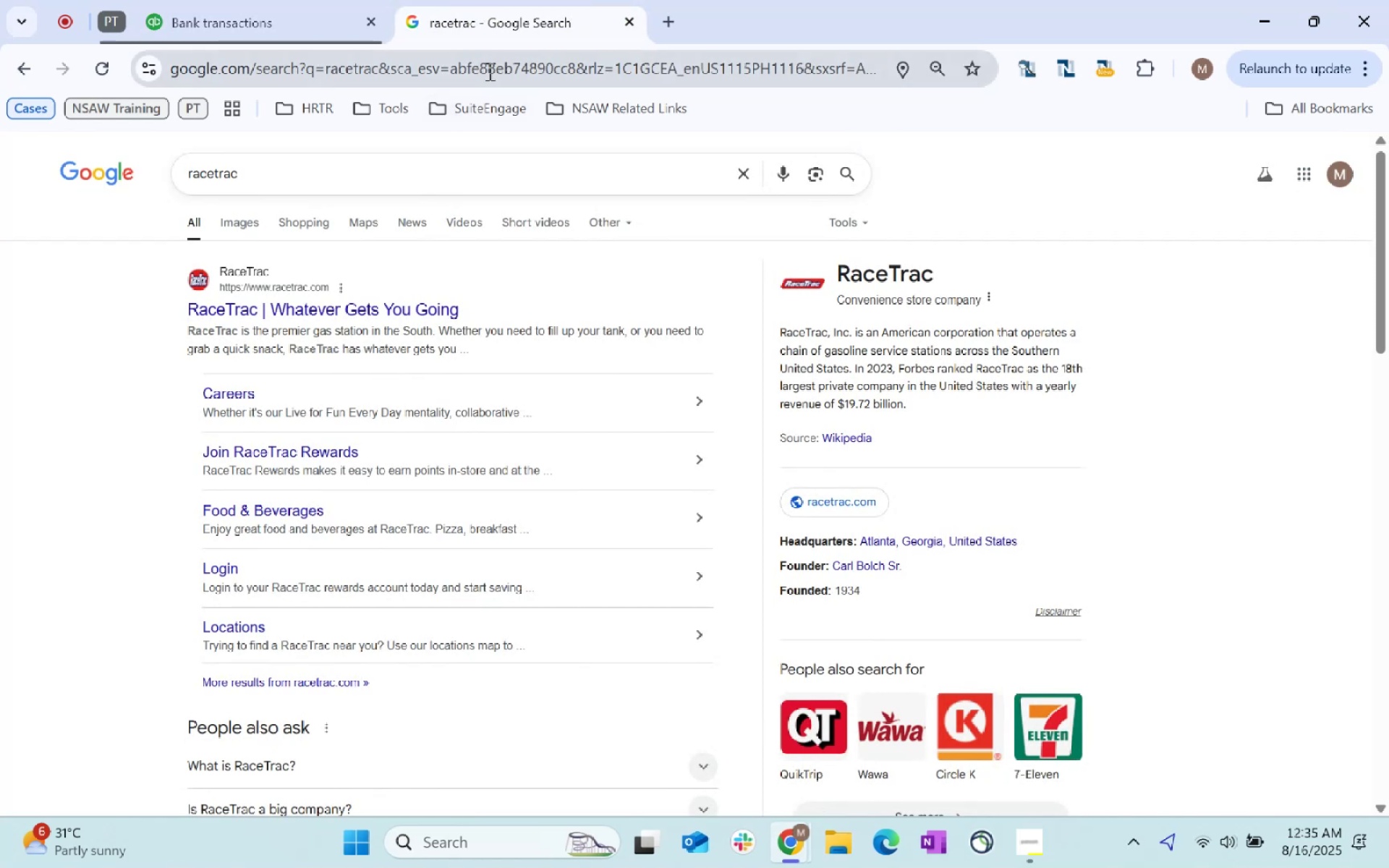 
left_click([490, 67])
 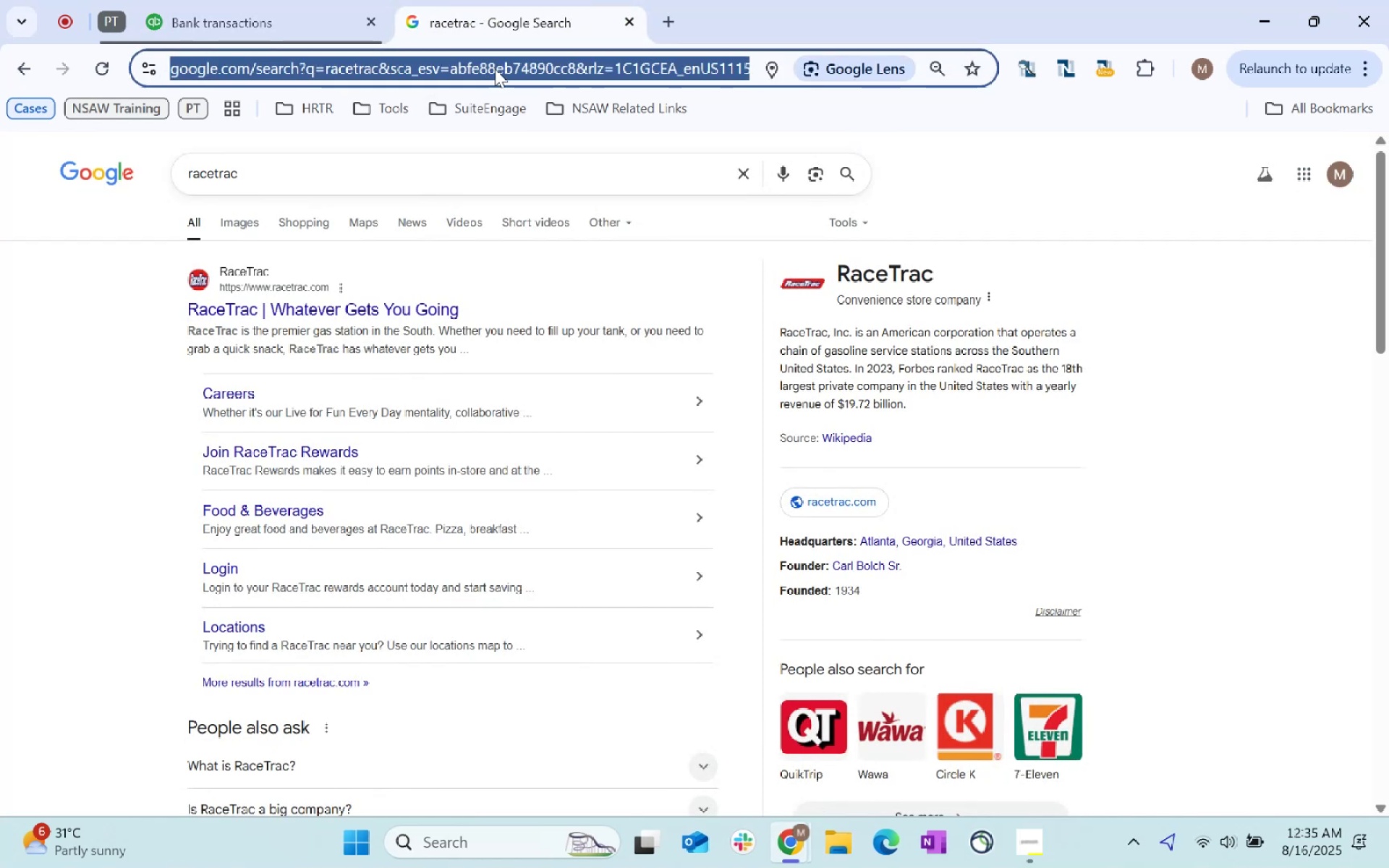 
type(refricenter)
 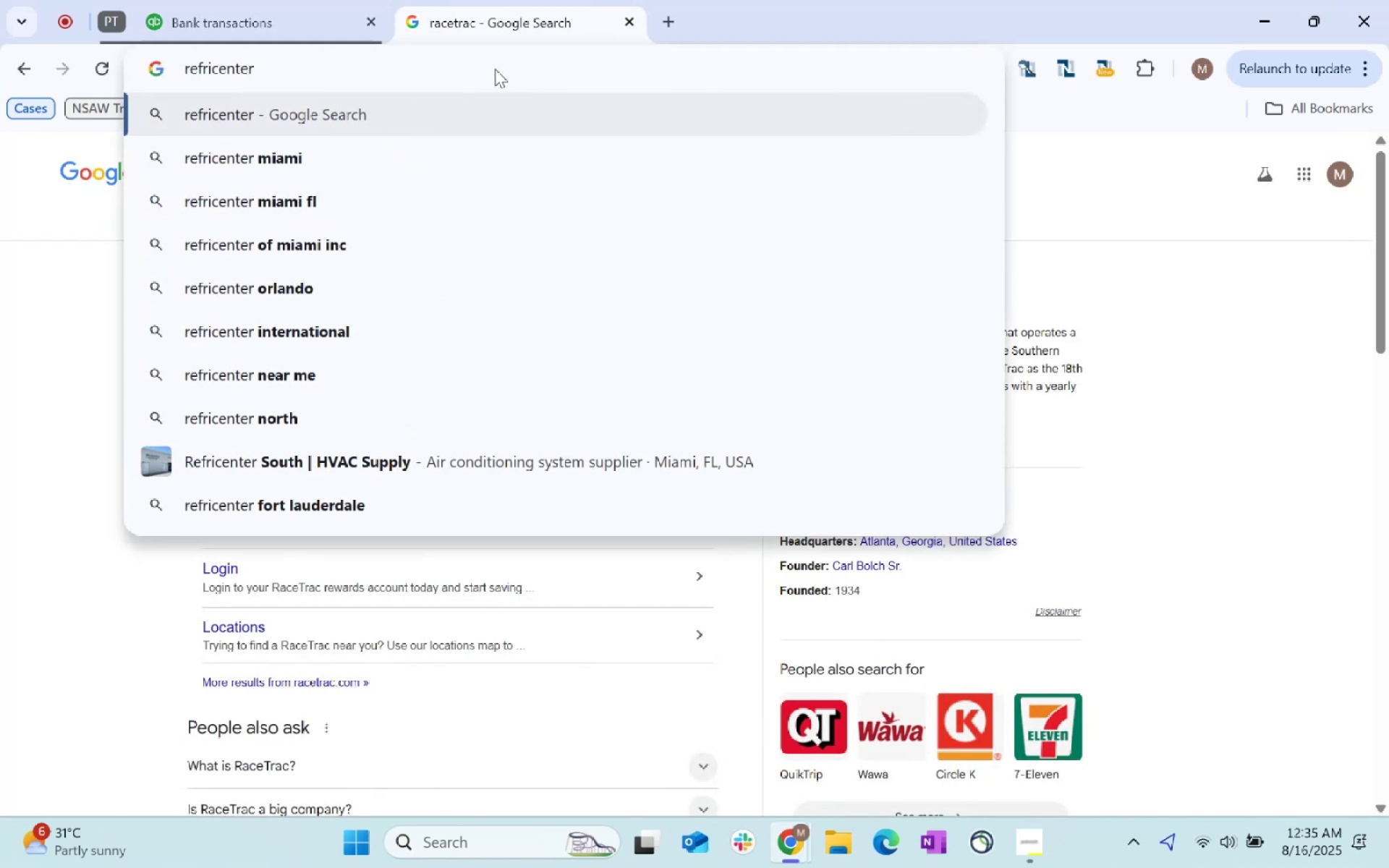 
key(Enter)
 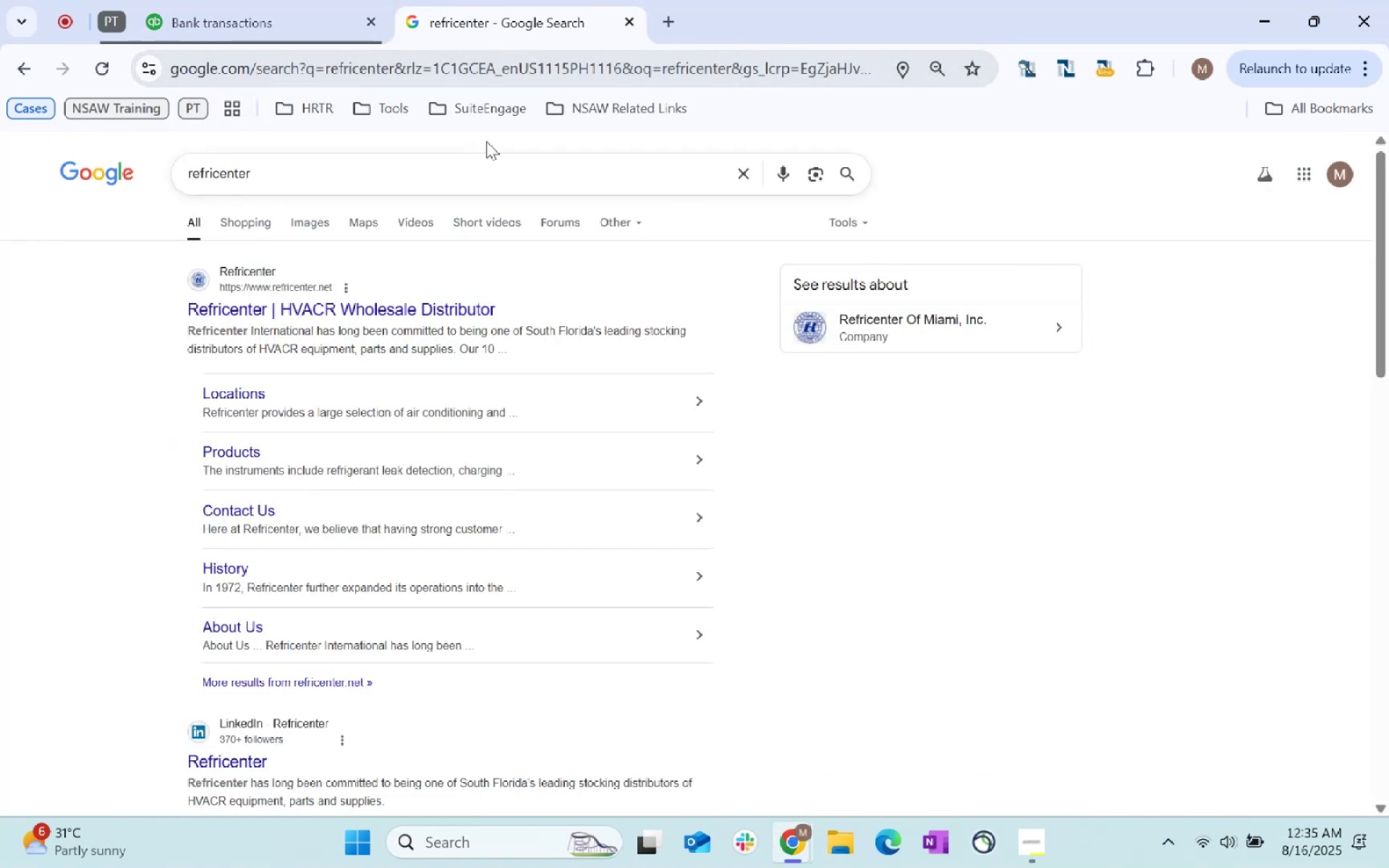 
left_click([298, 0])
 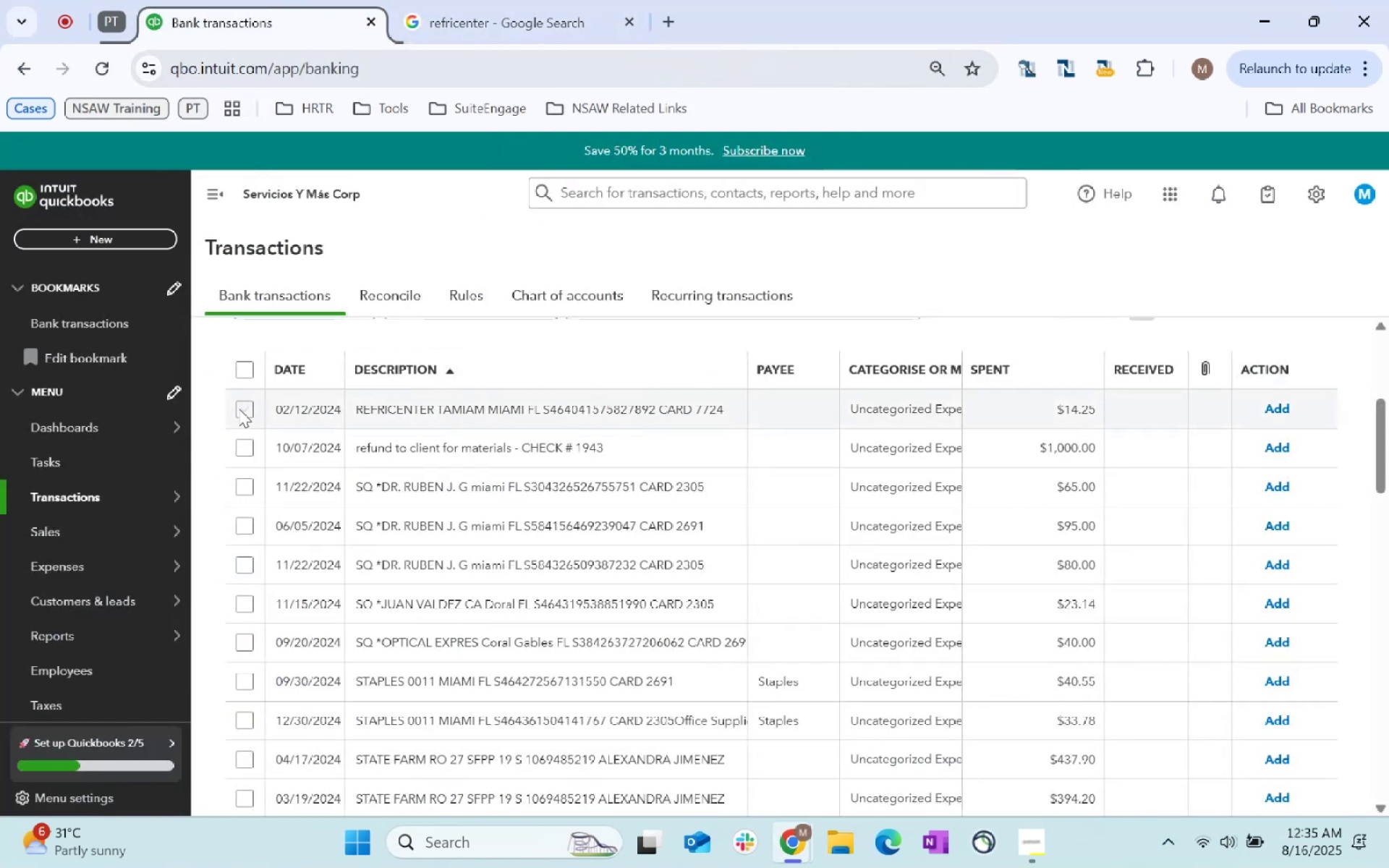 
left_click([417, 407])
 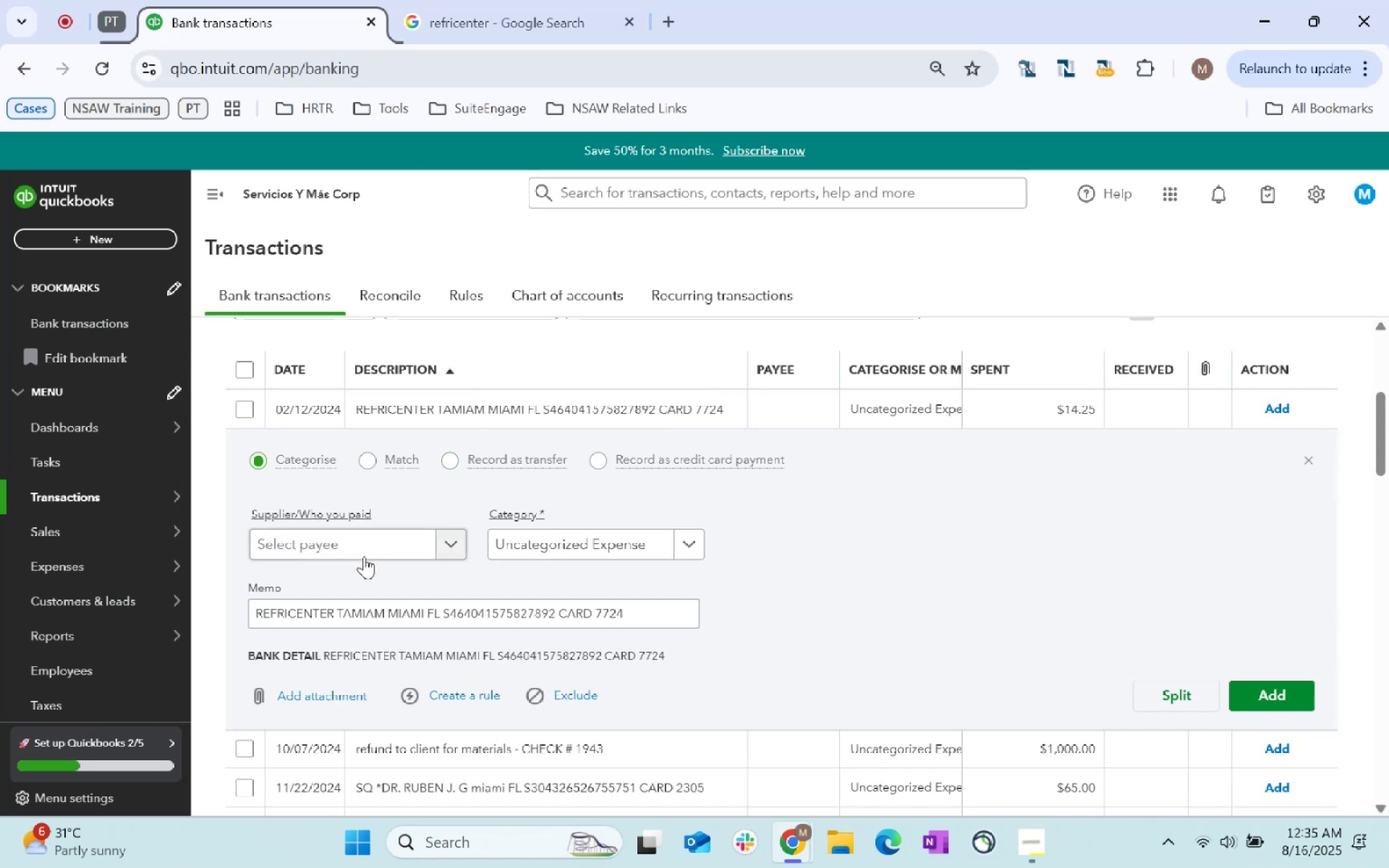 
left_click([364, 555])
 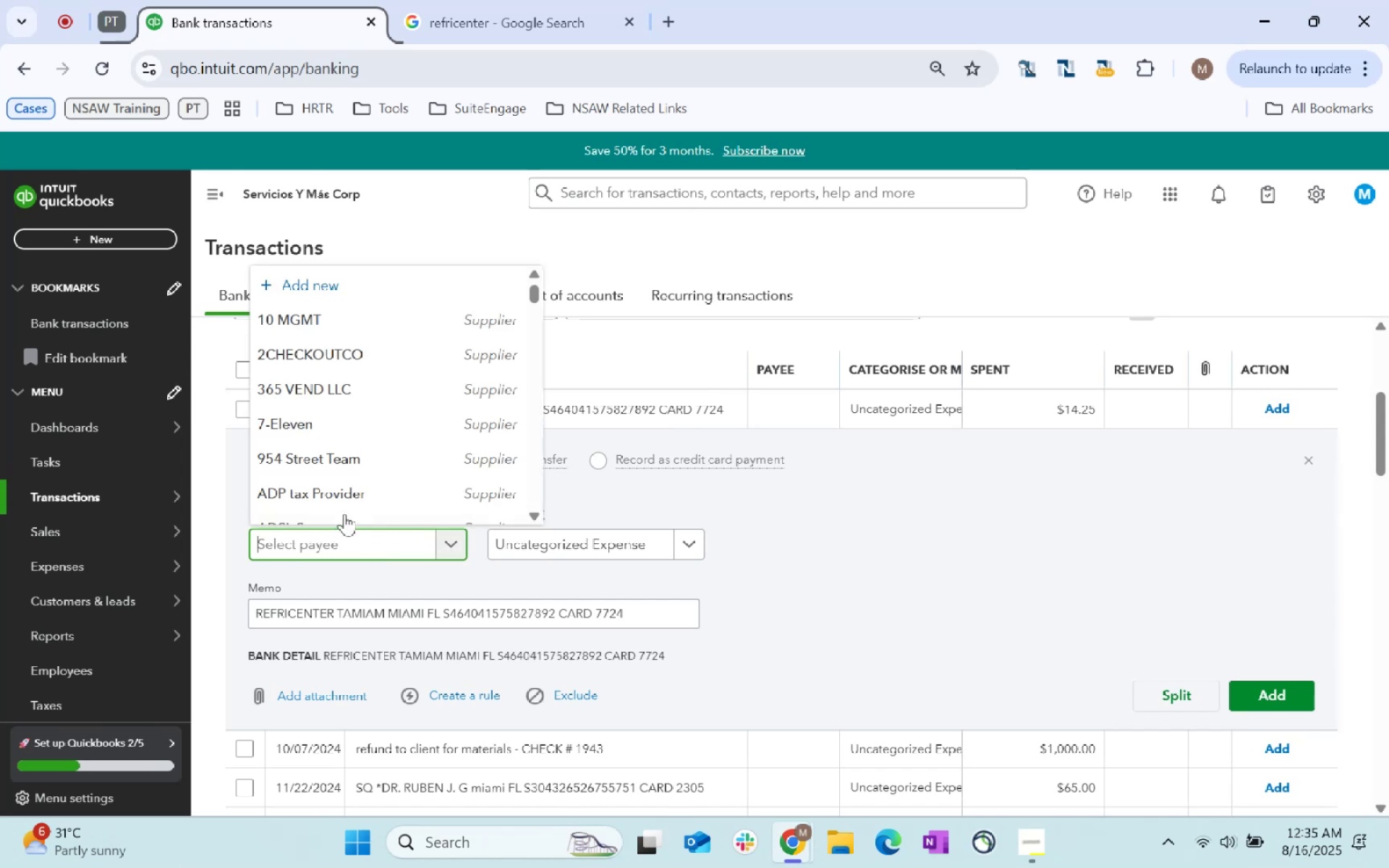 
type(Refricenter)
key(Tab)
type(supplies)
key(Tab)
 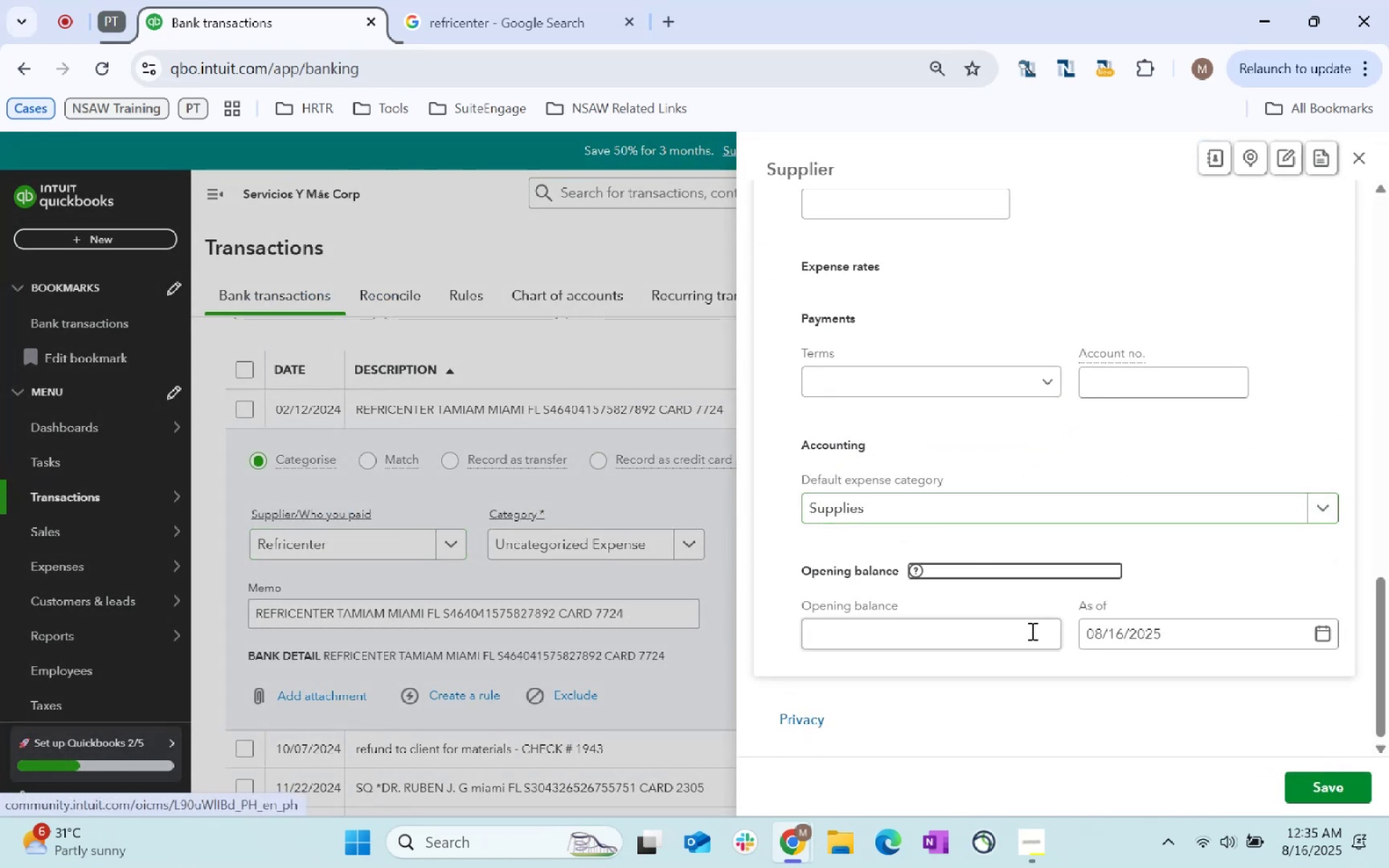 
scroll: coordinate [906, 501], scroll_direction: down, amount: 145.0
 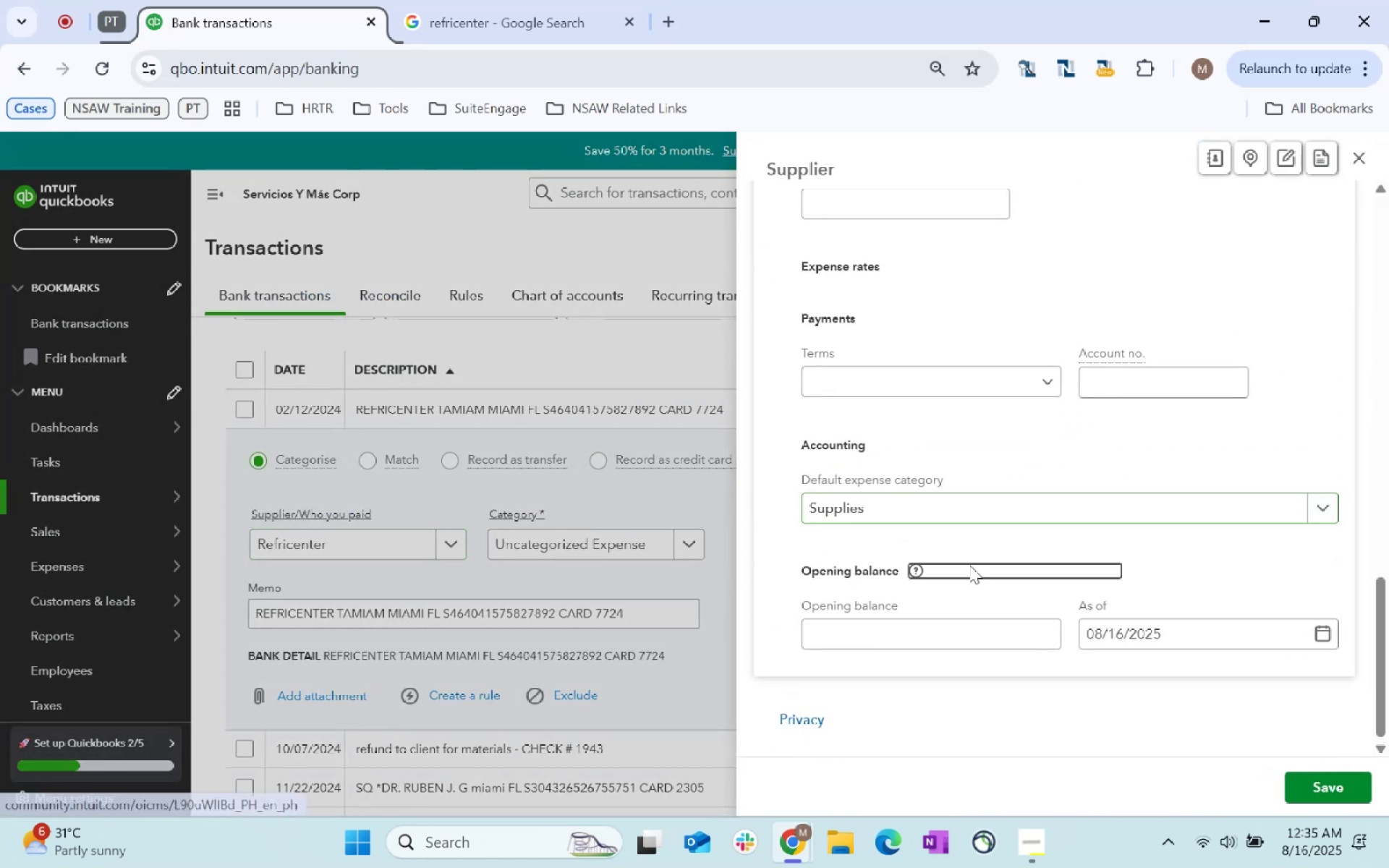 
left_click([1313, 790])
 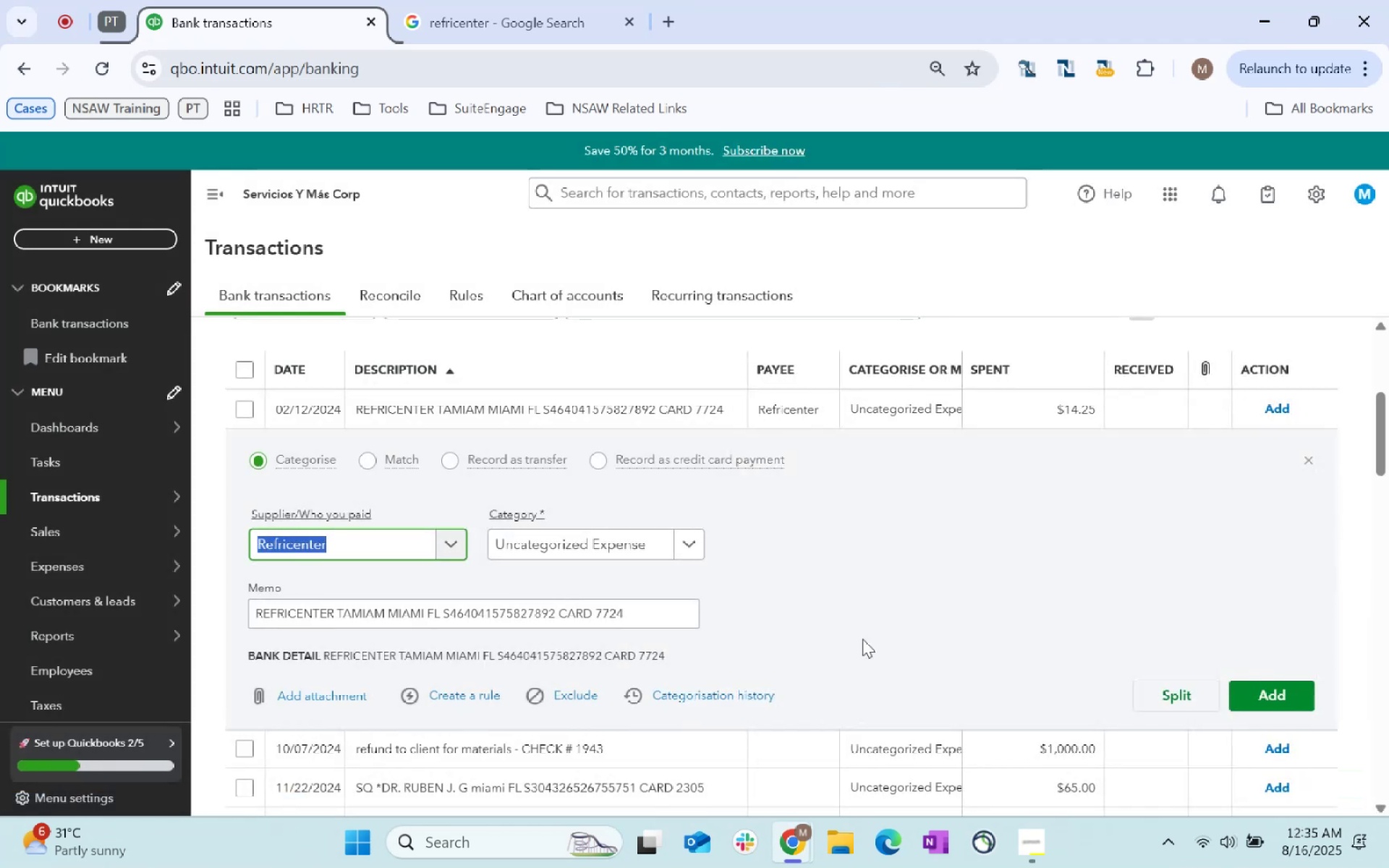 
left_click([629, 529])
 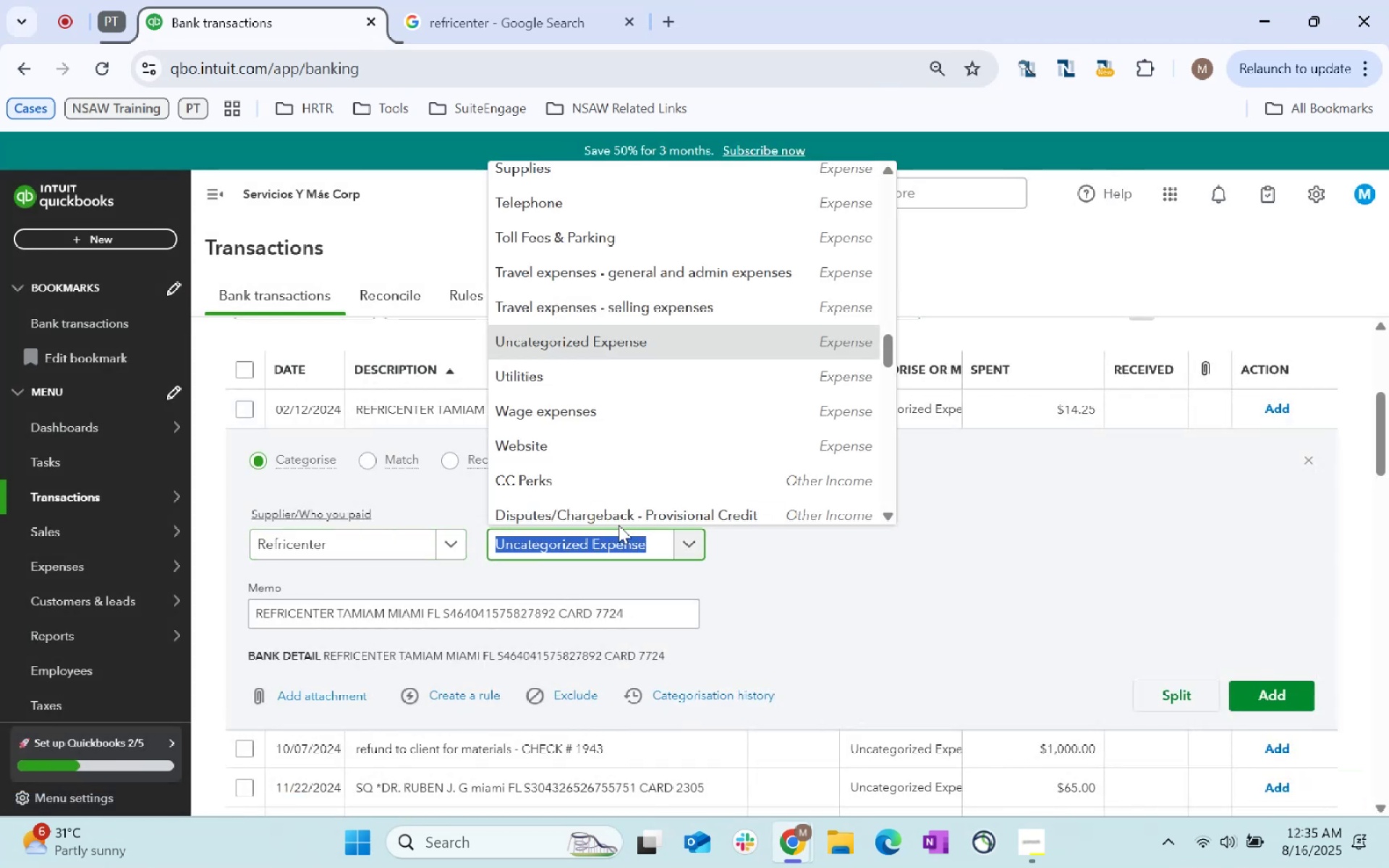 
type(supplies)
key(Tab)
 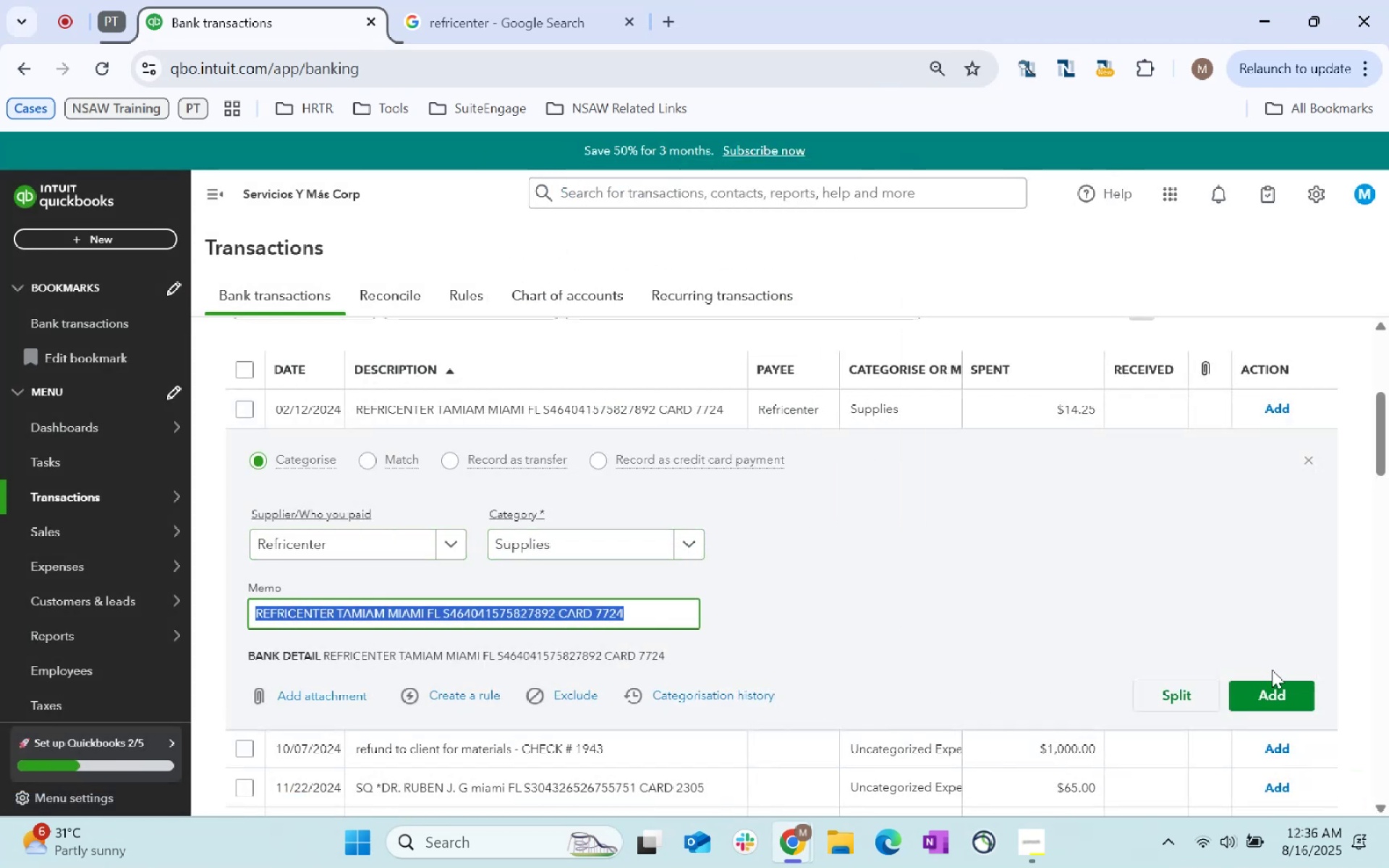 
left_click([1290, 686])
 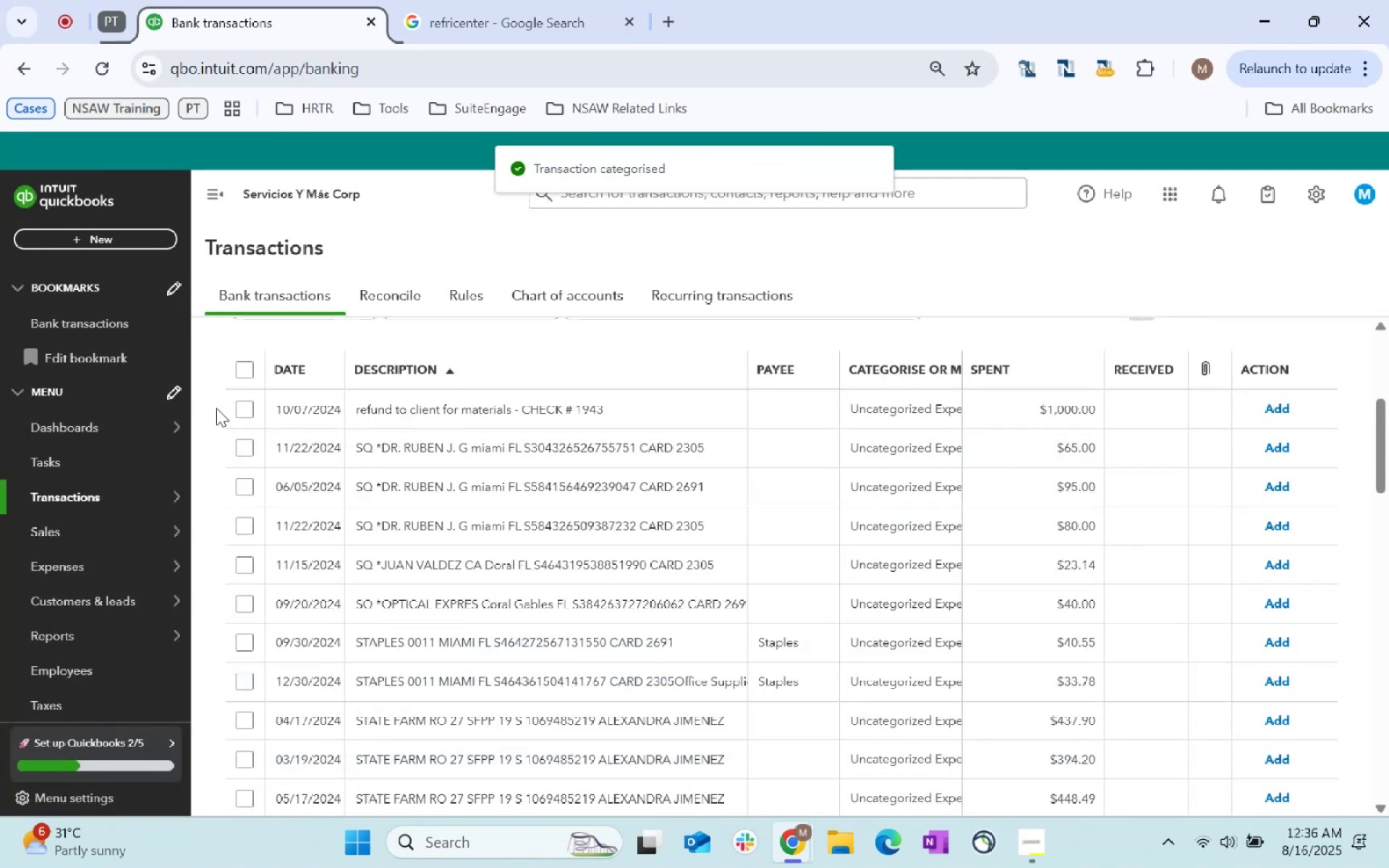 
left_click([240, 408])
 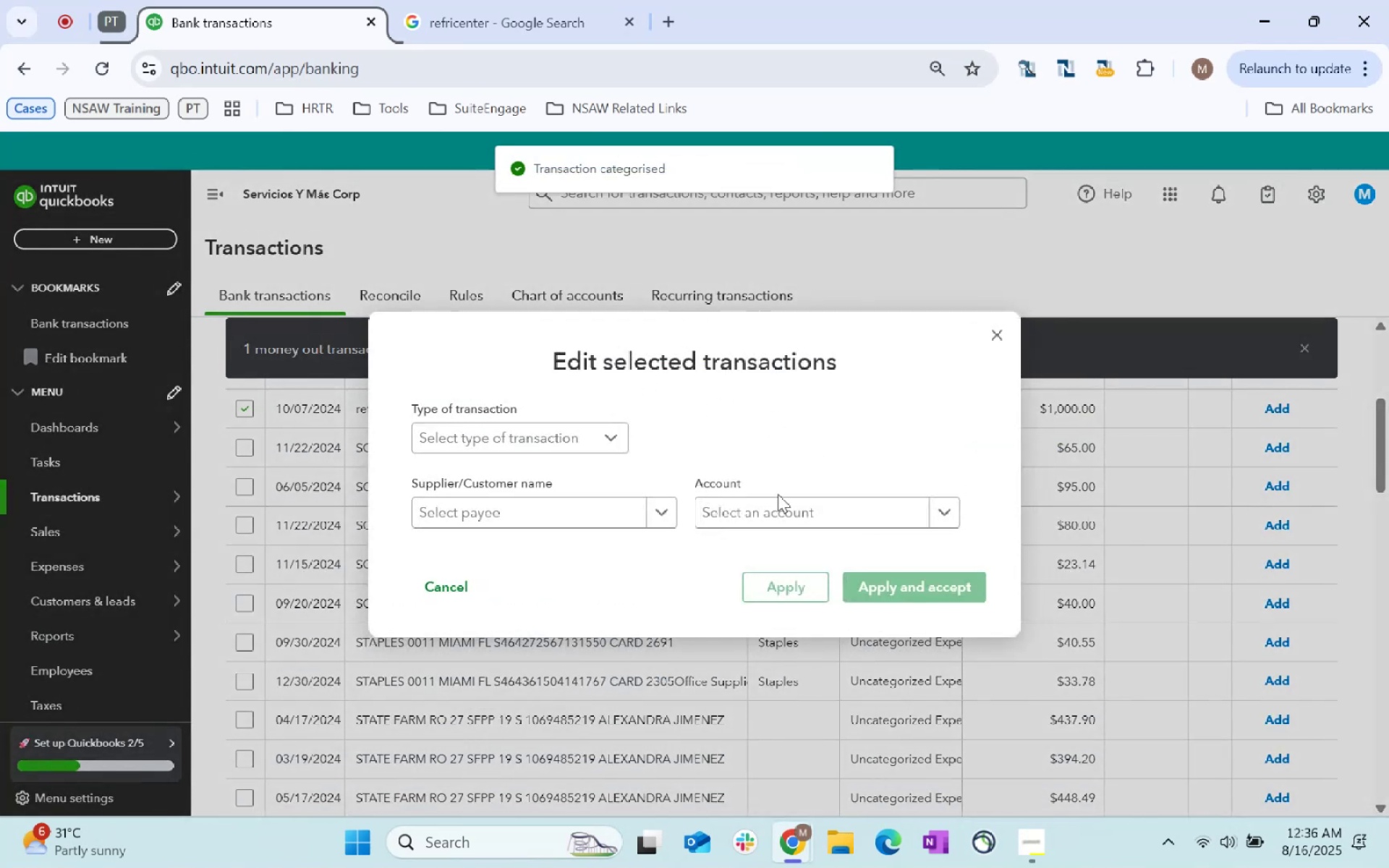 
double_click([779, 509])
 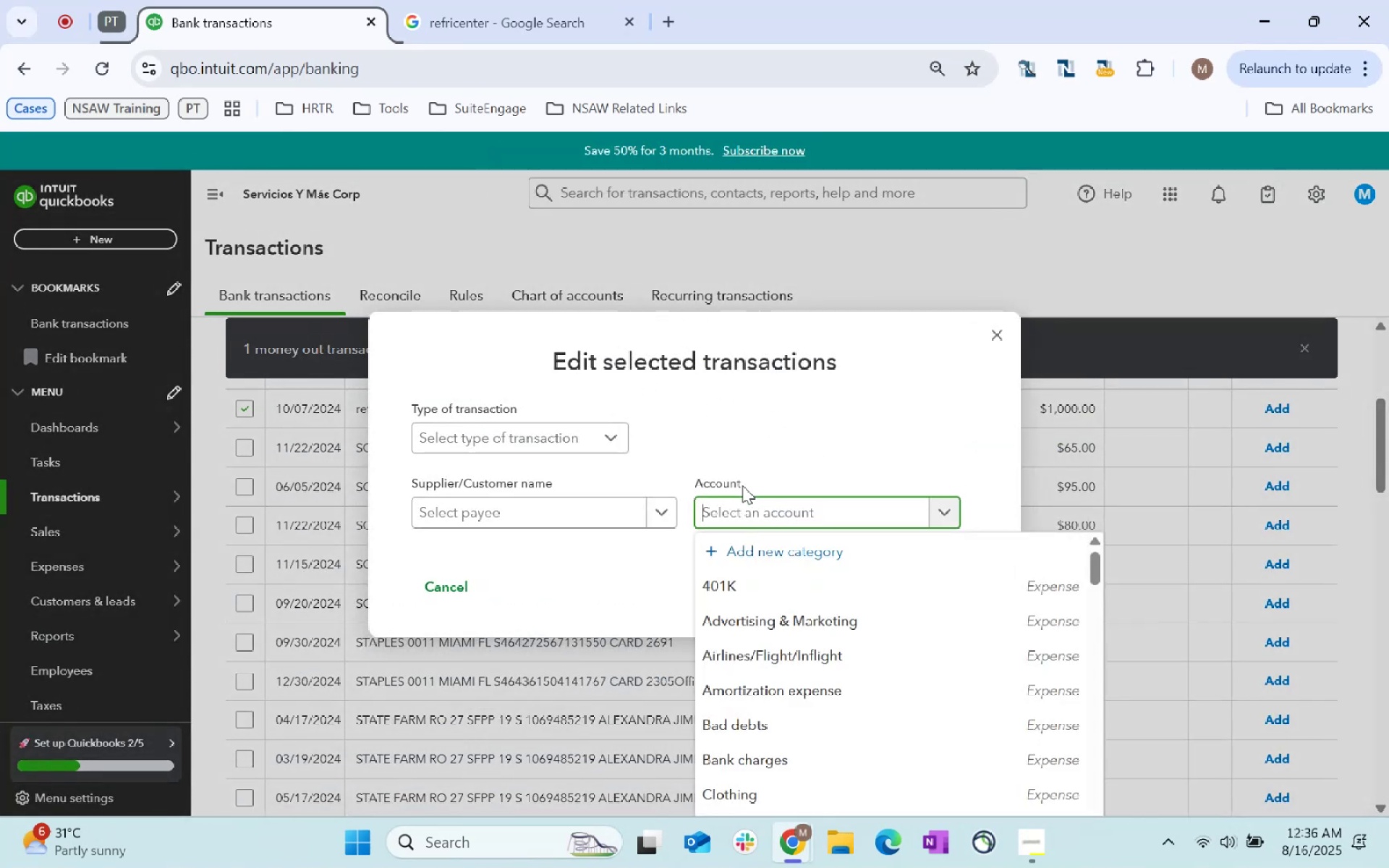 
type(refund)
 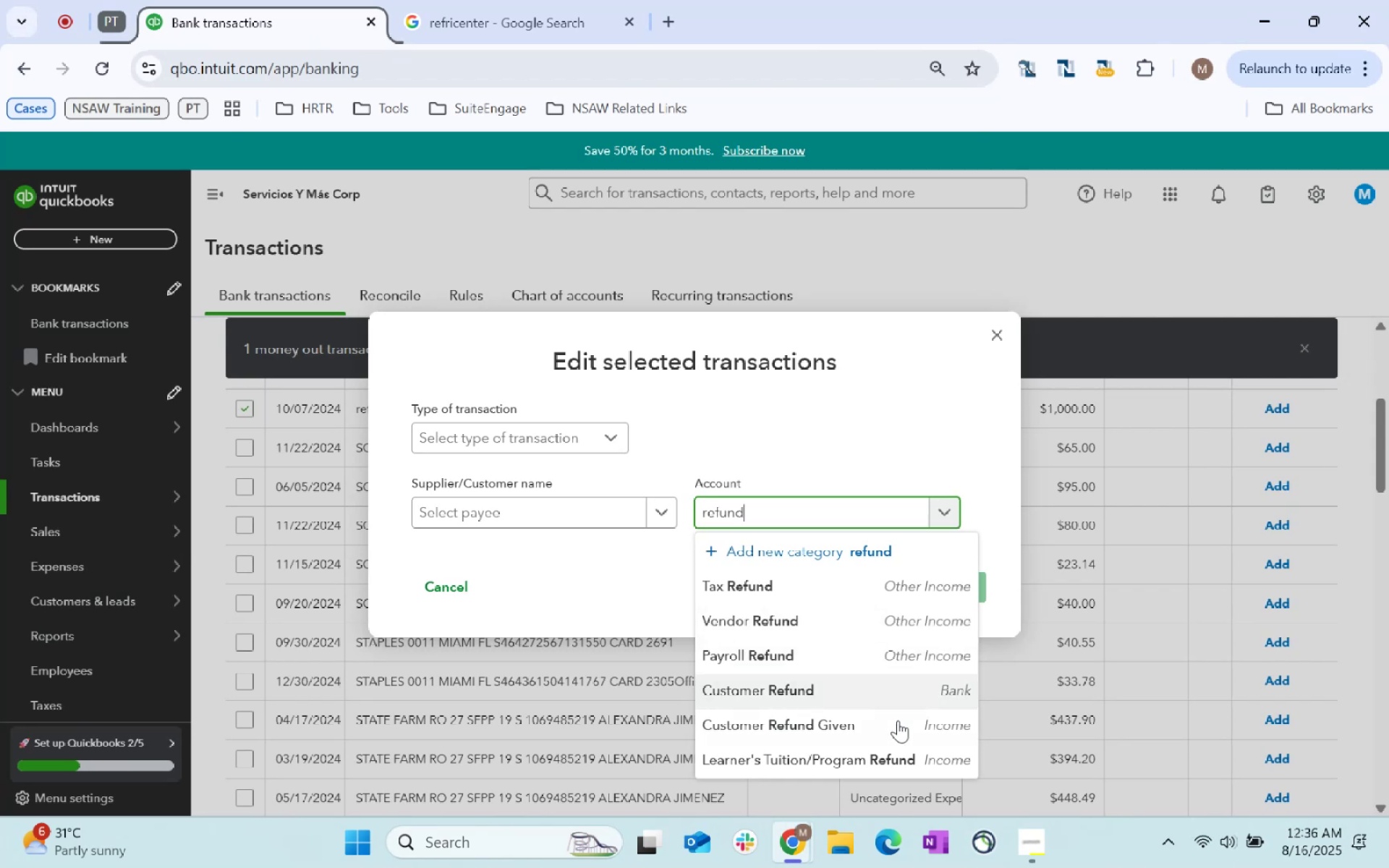 
wait(6.29)
 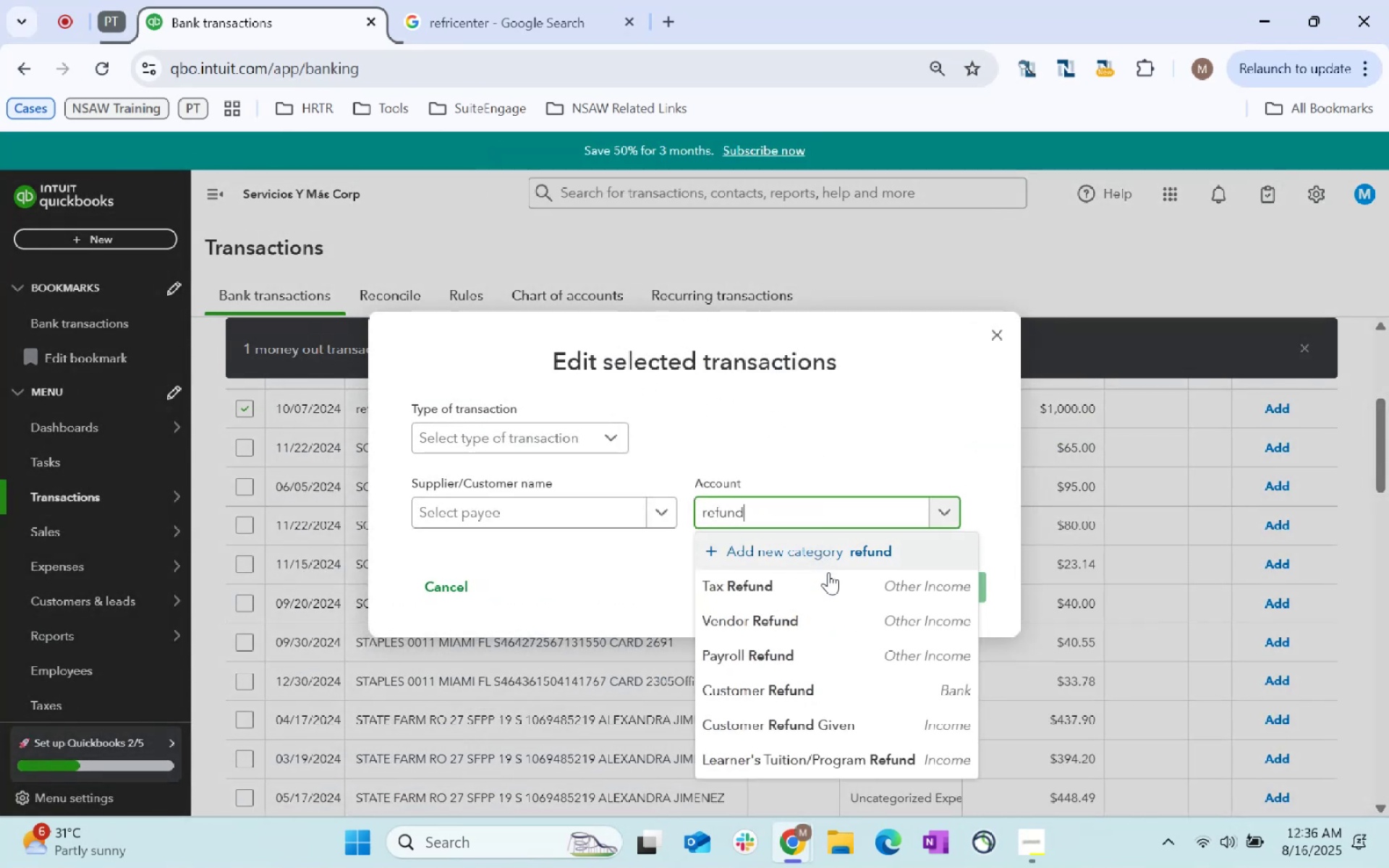 
left_click([900, 726])
 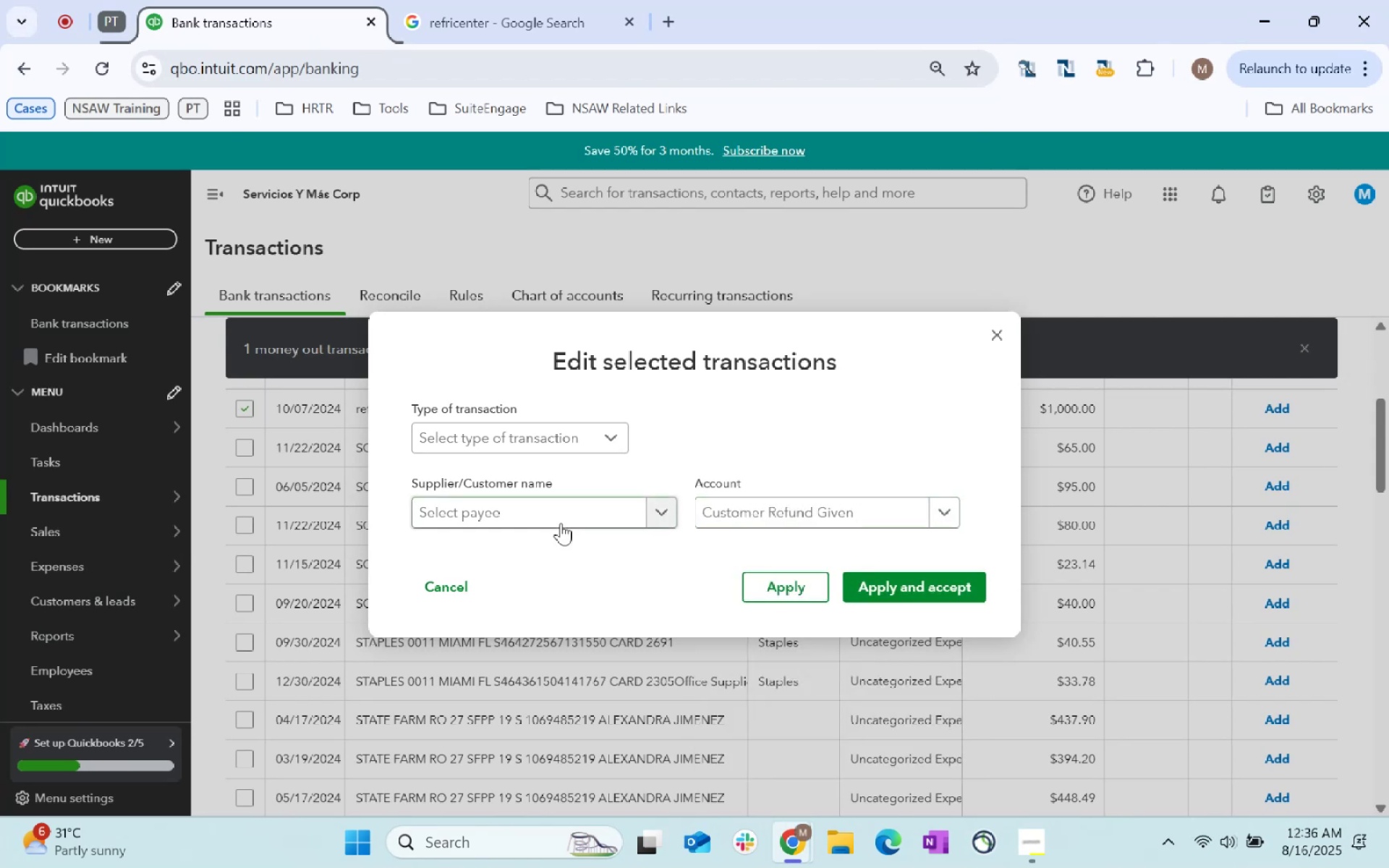 
left_click([561, 523])
 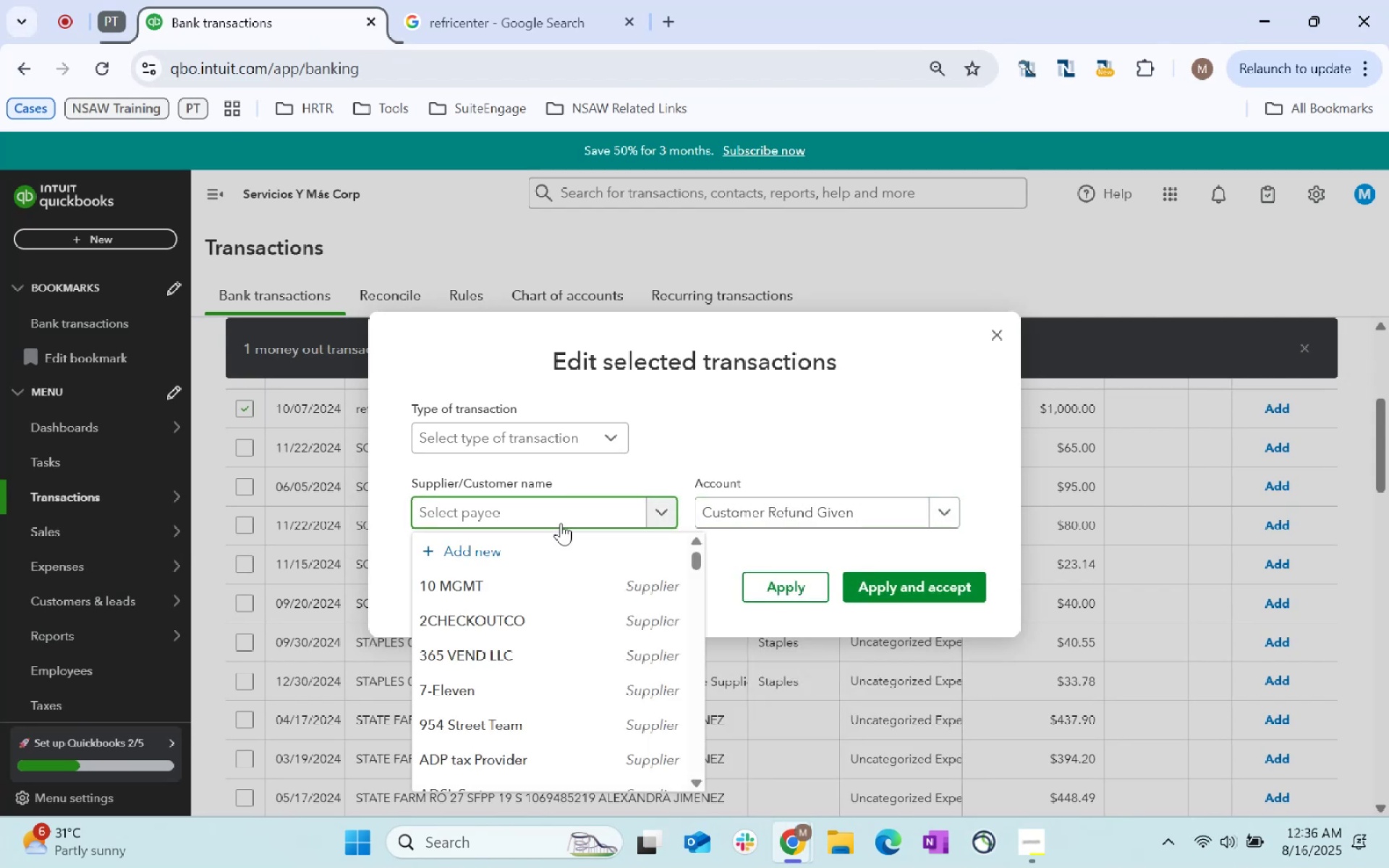 
type(cusom)
key(Backspace)
key(Backspace)
type(tomer)
 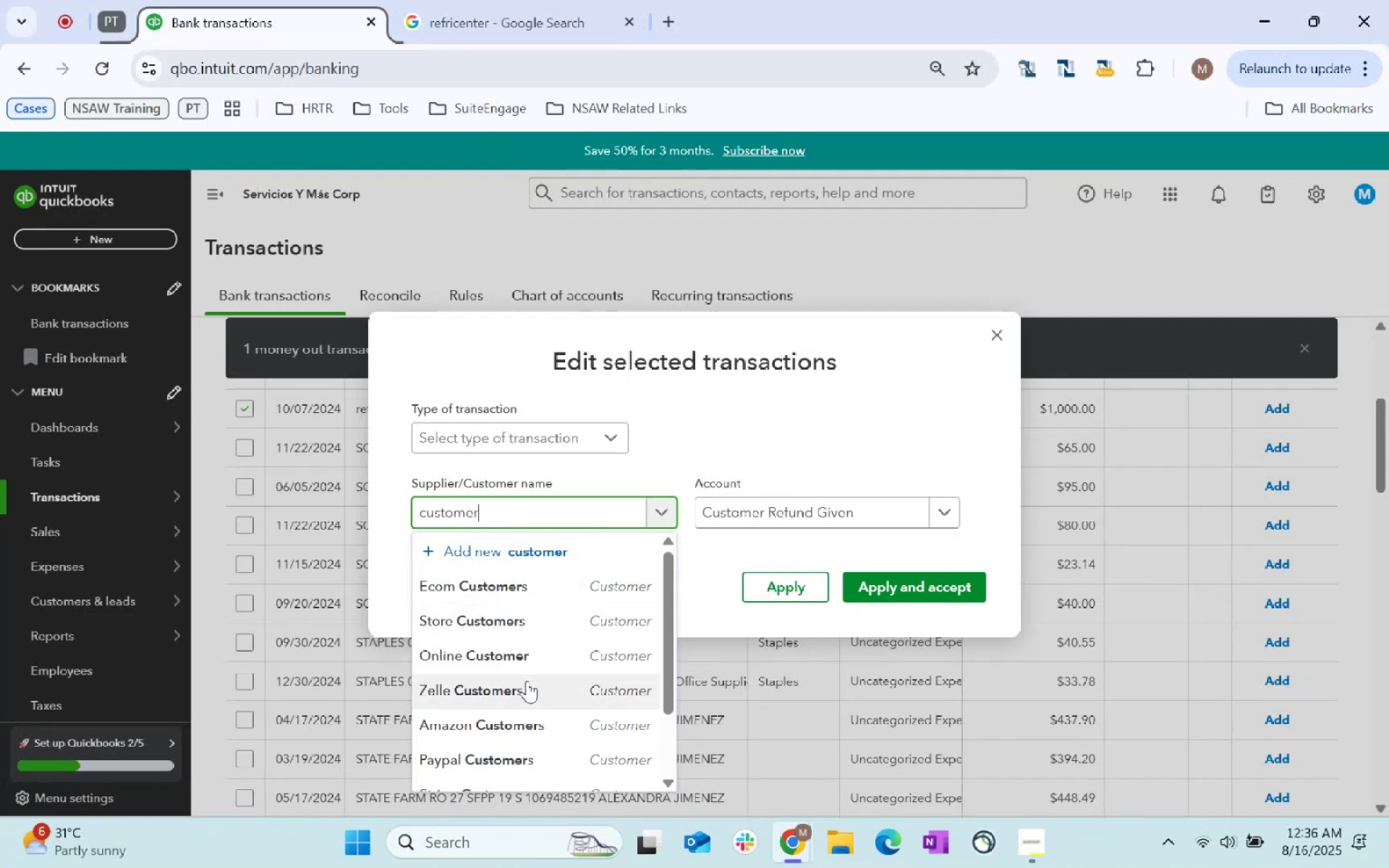 
scroll: coordinate [545, 692], scroll_direction: down, amount: 3.0
 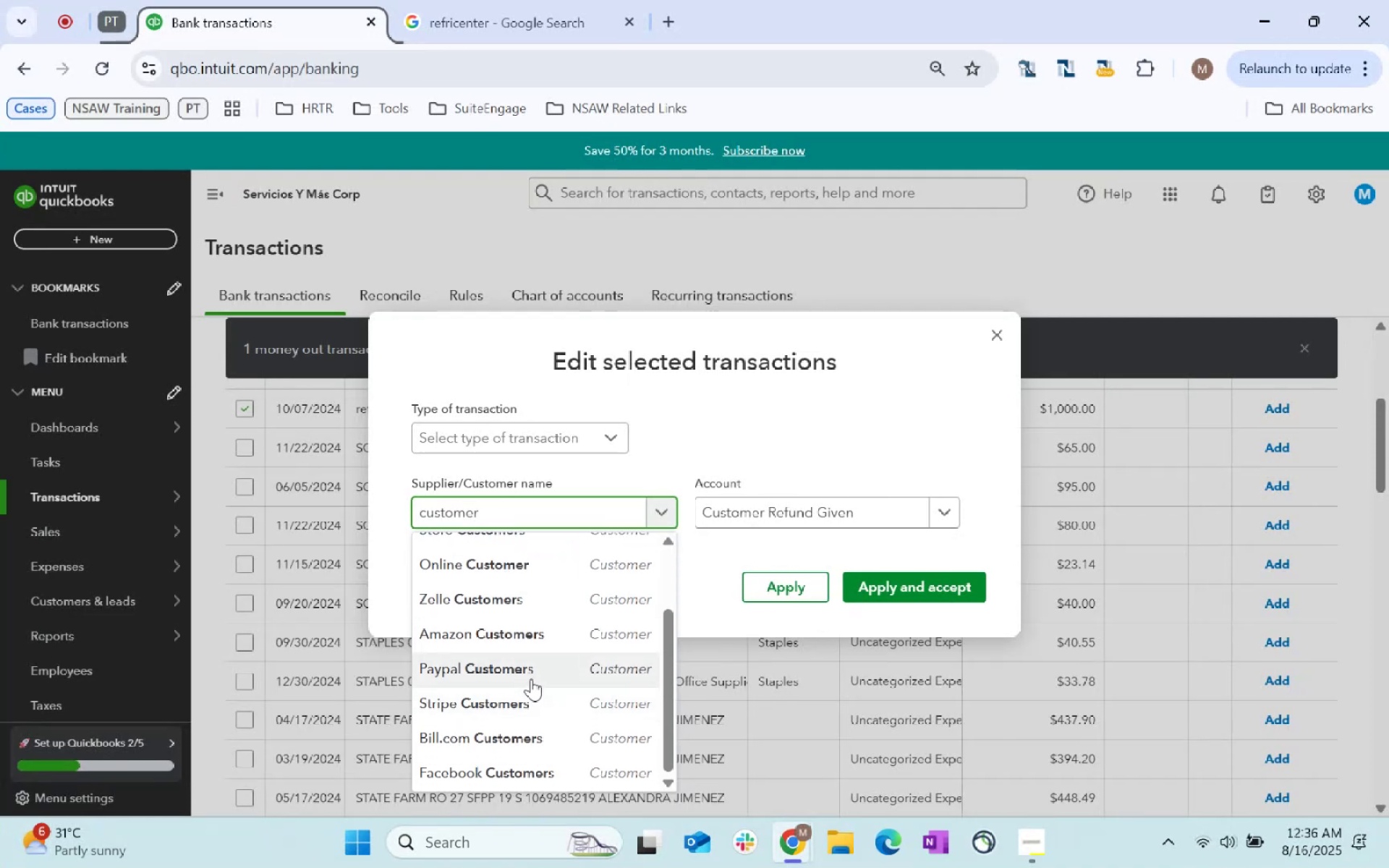 
key(Tab)
 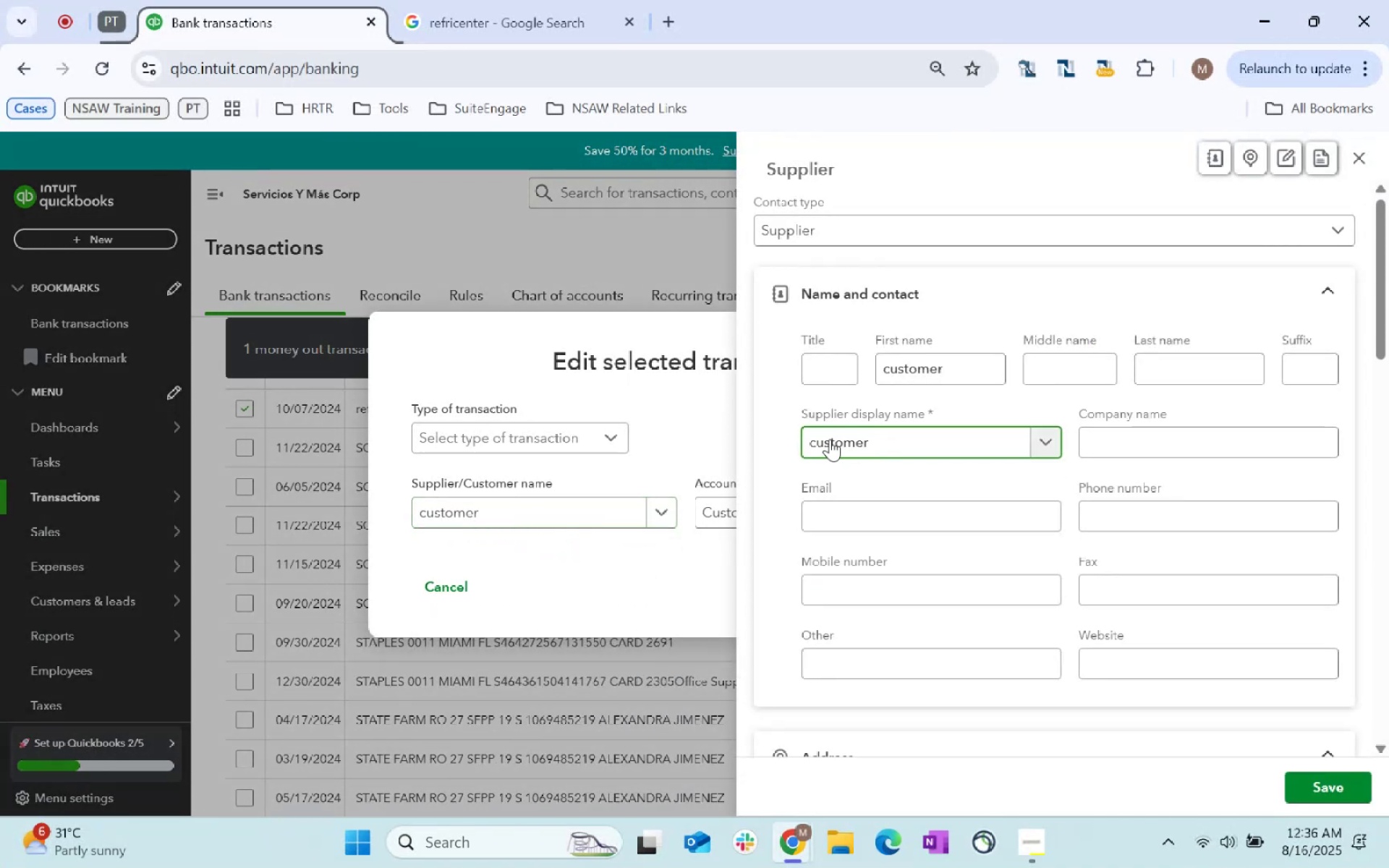 
left_click([809, 438])
 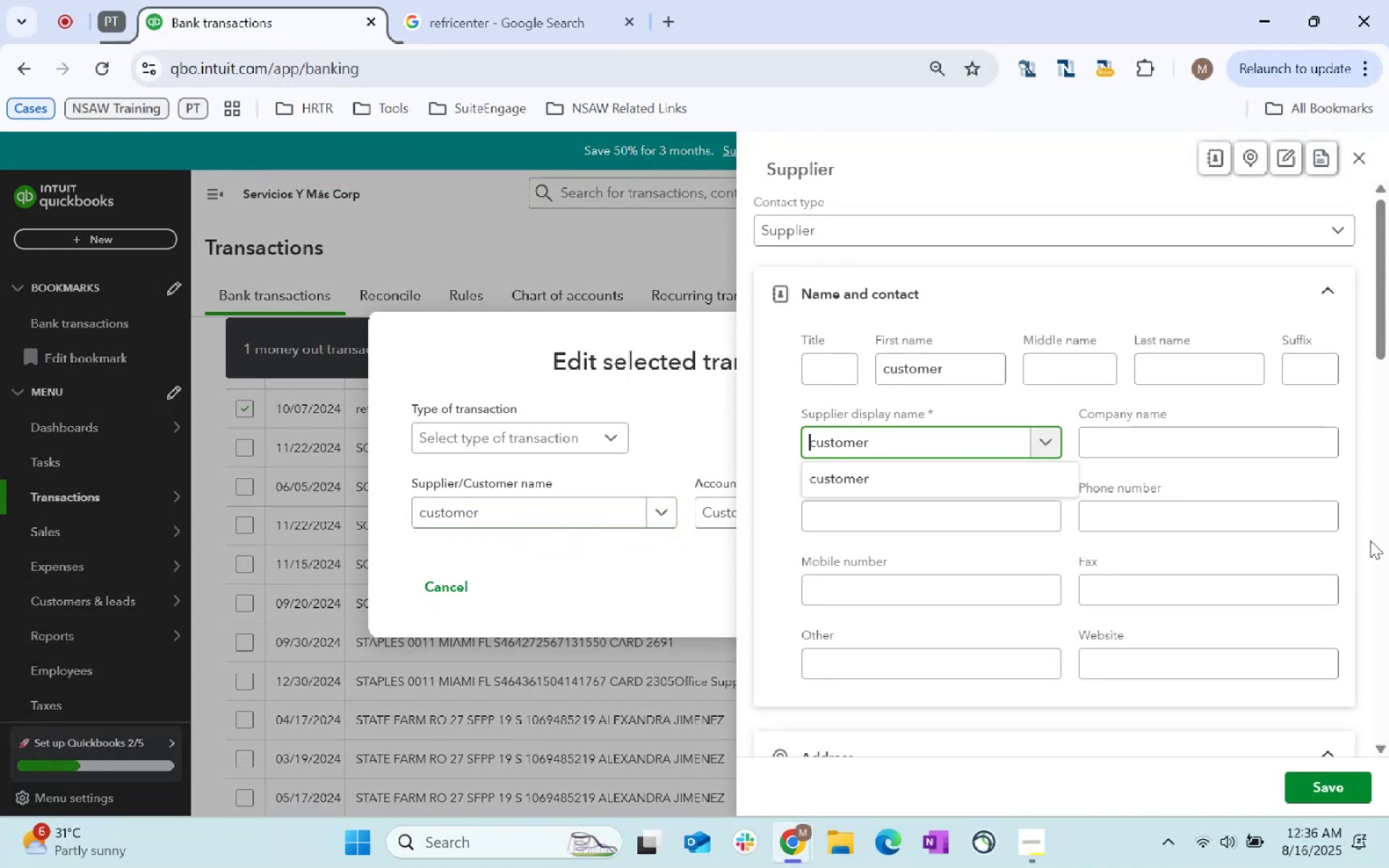 
key(ArrowRight)
 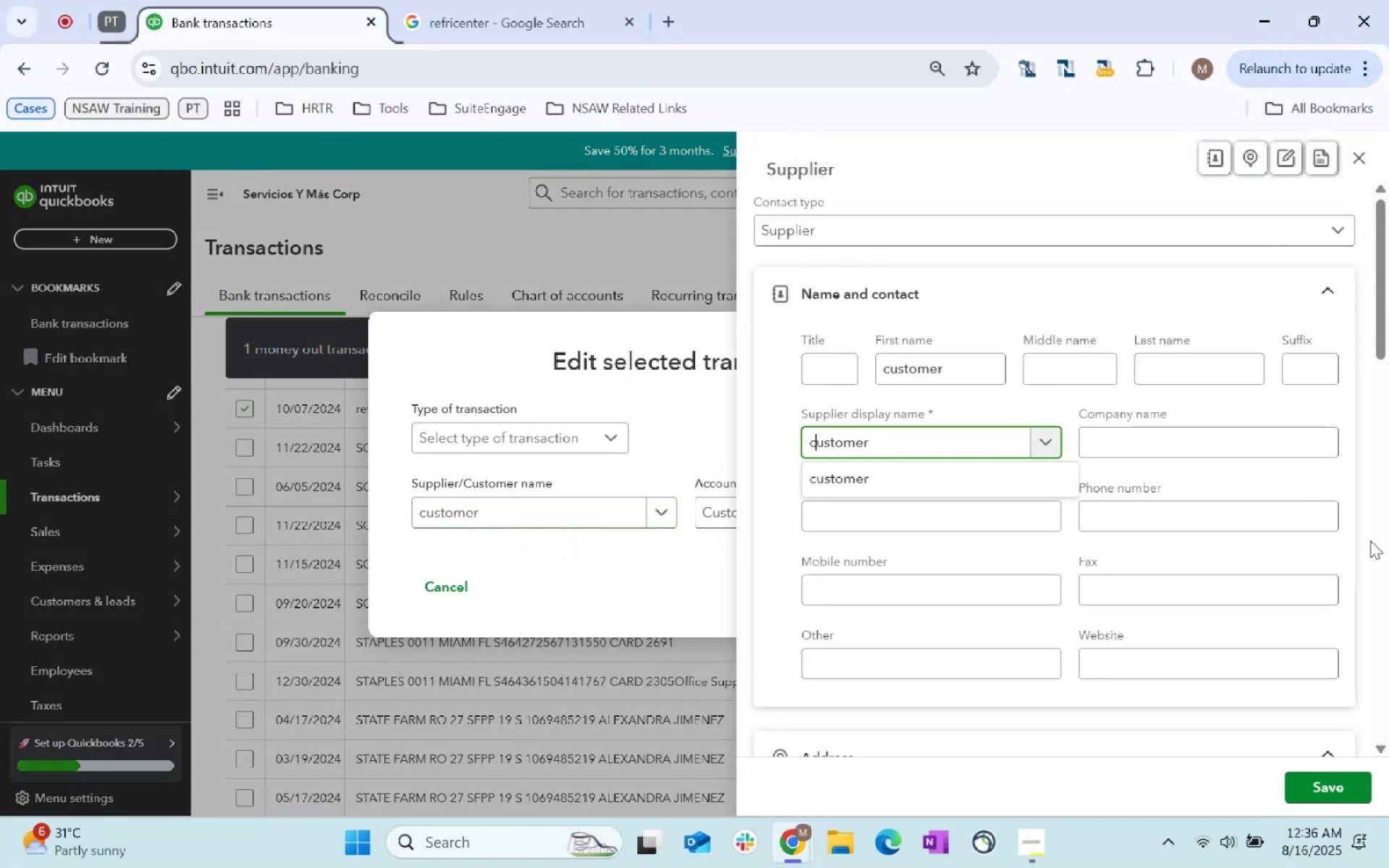 
key(Backspace)
 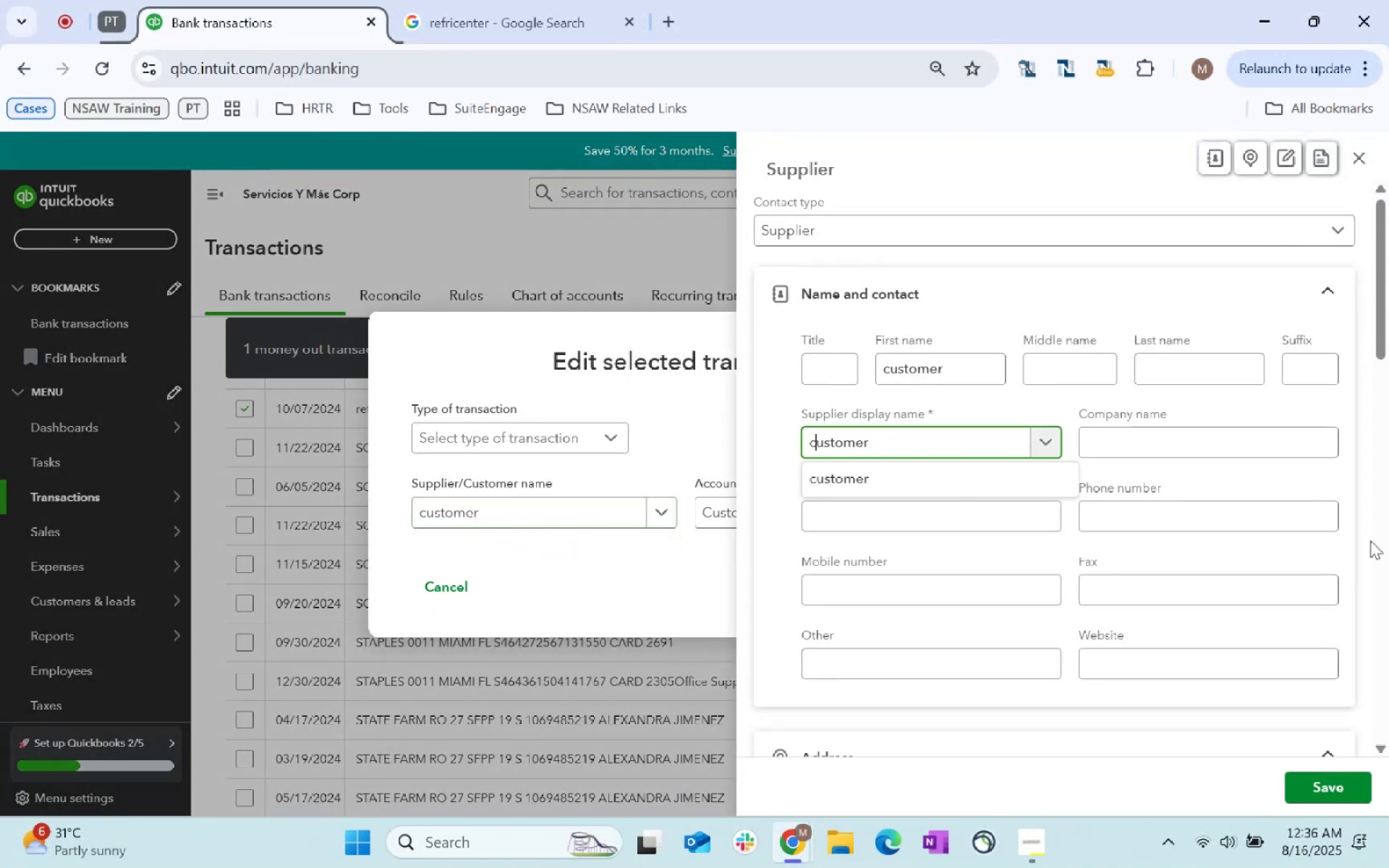 
key(Shift+ShiftLeft)
 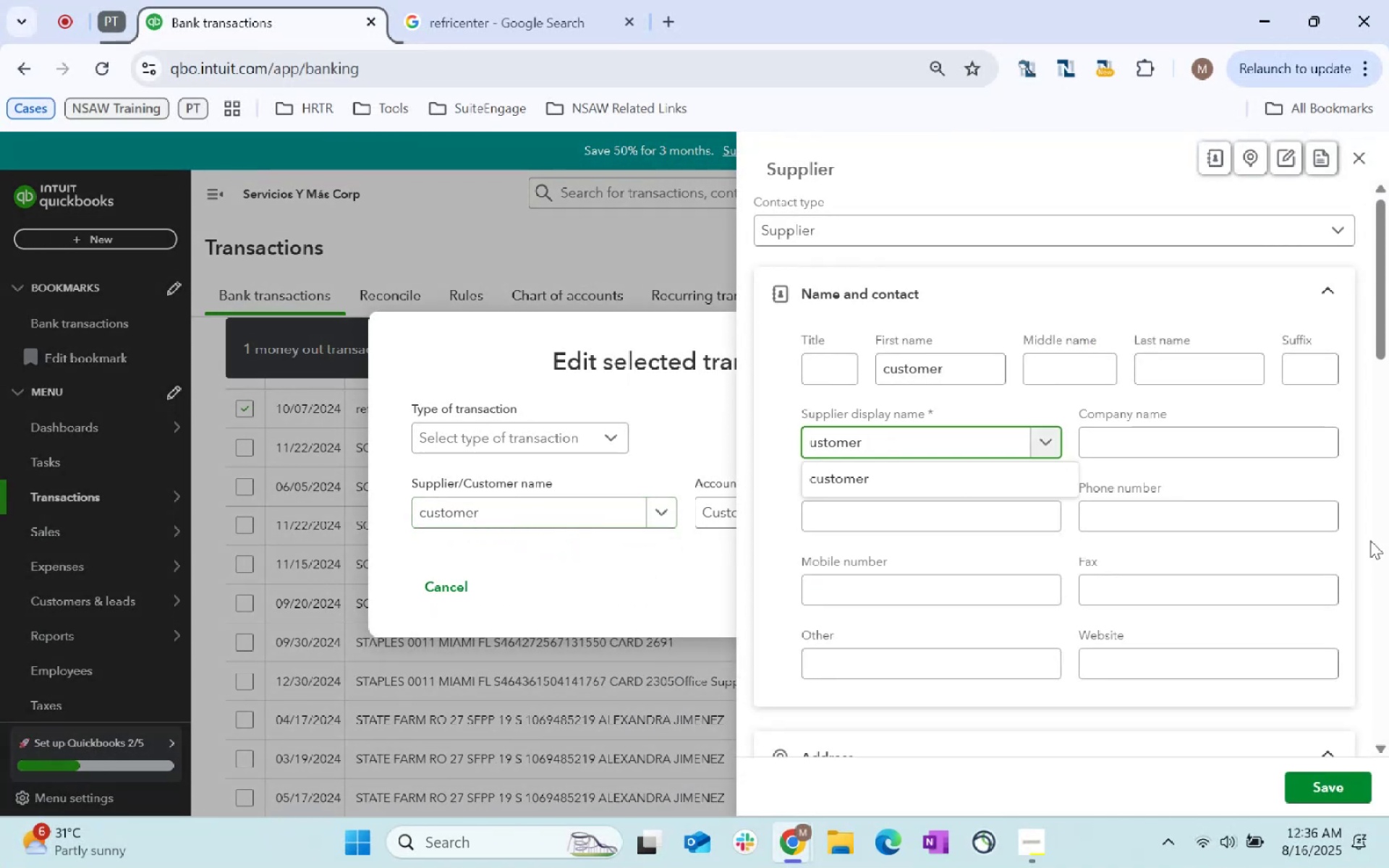 
key(Shift+C)
 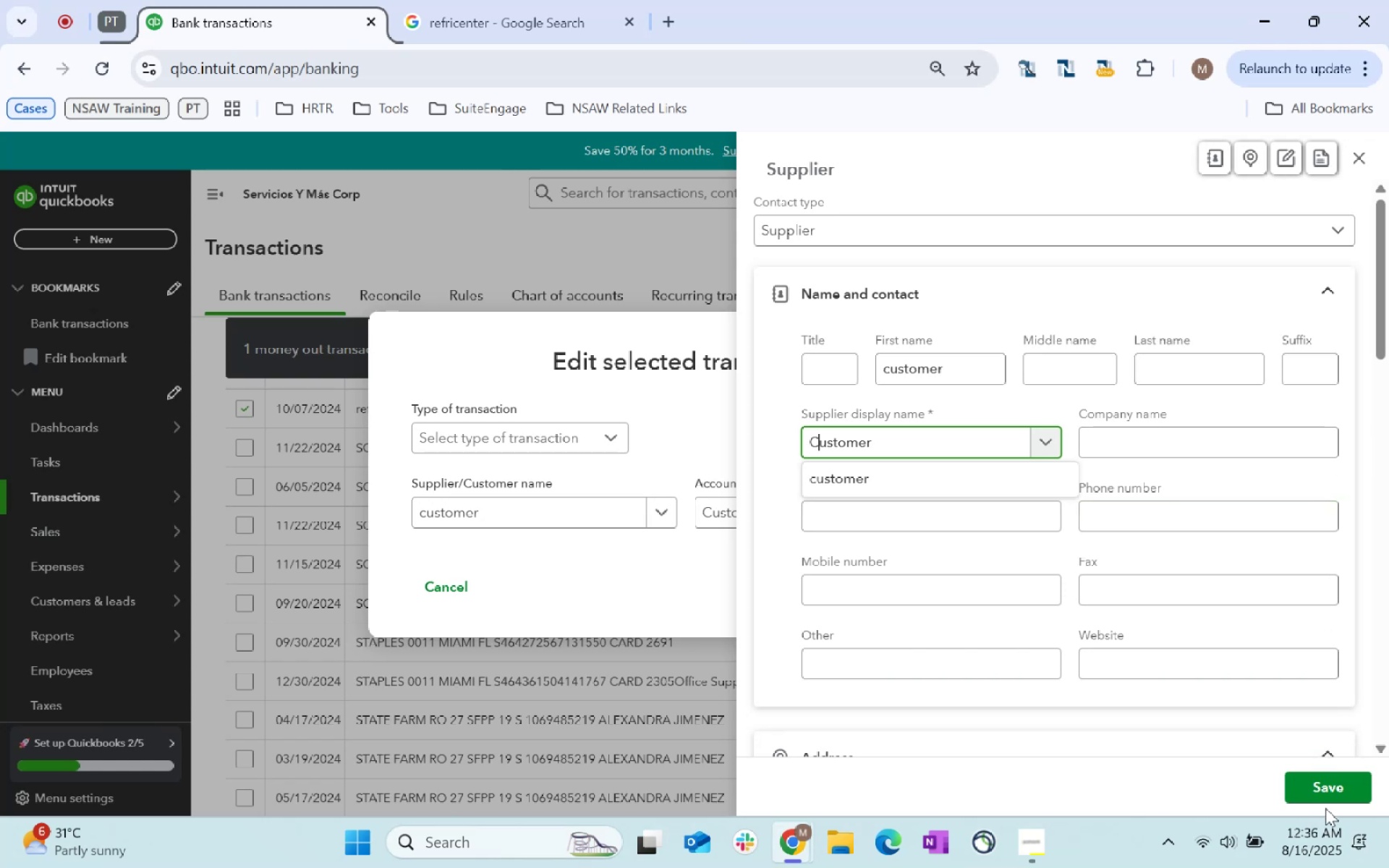 
left_click([1343, 777])
 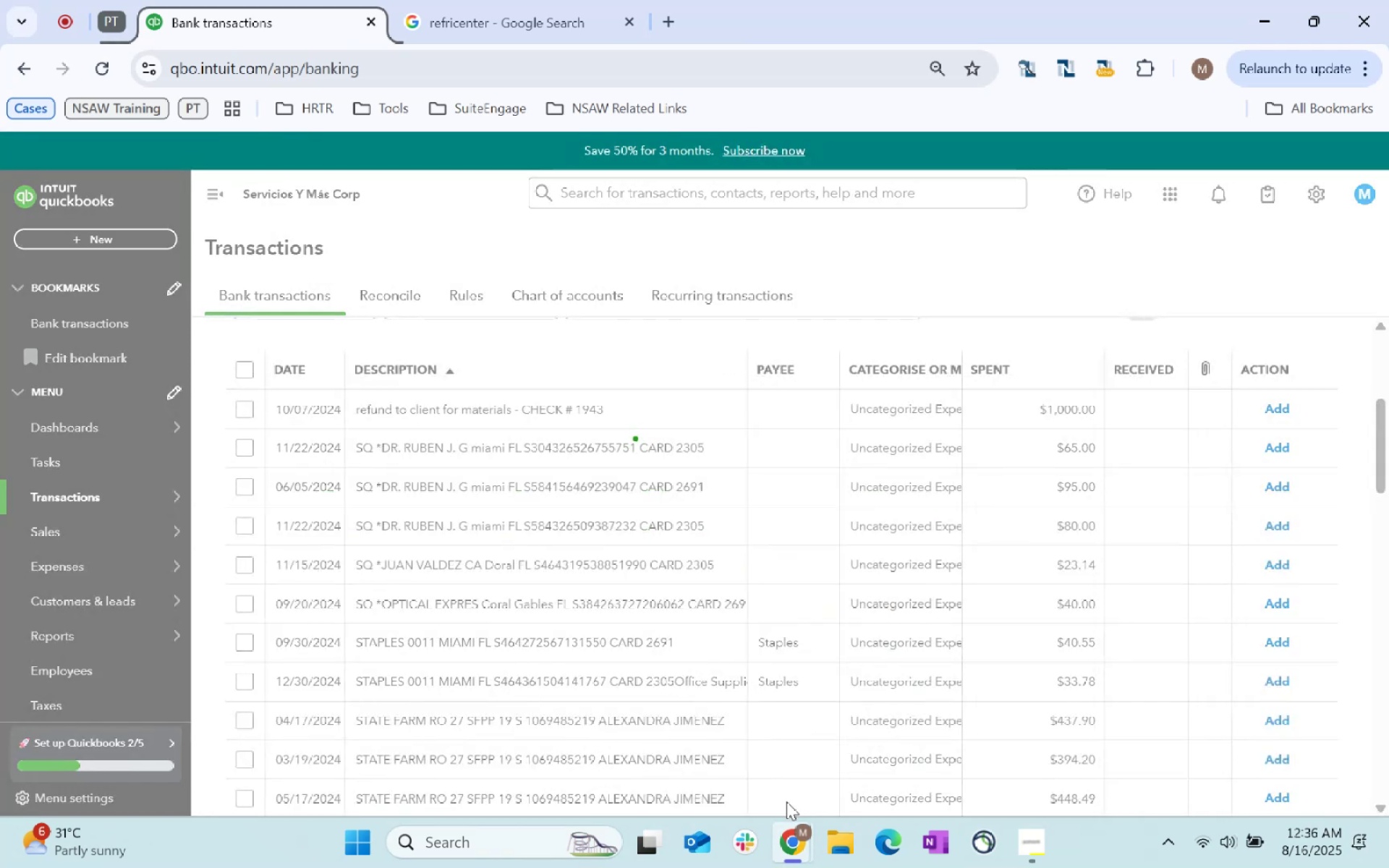 
key(Alt+AltLeft)
 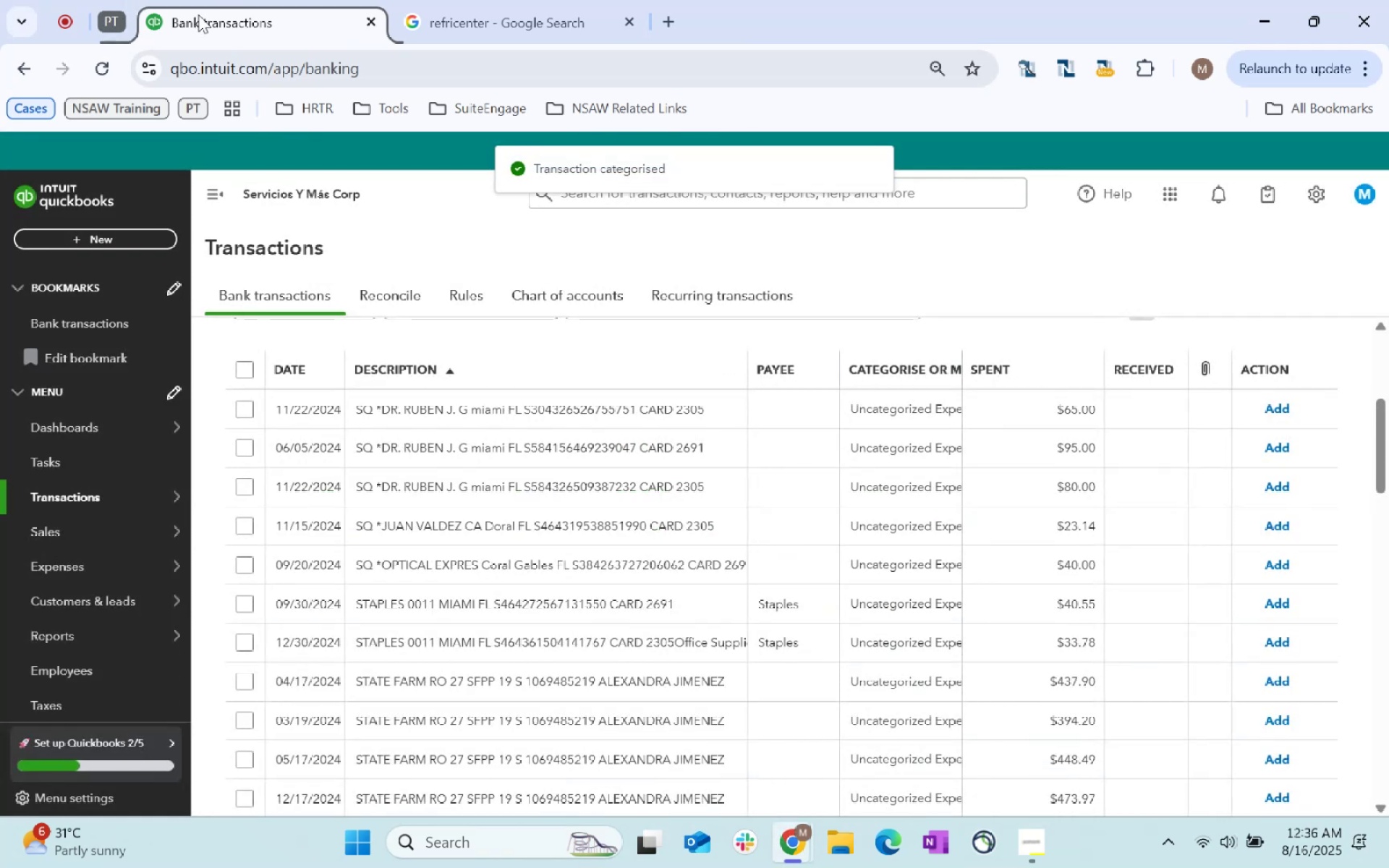 
key(Alt+Tab)
 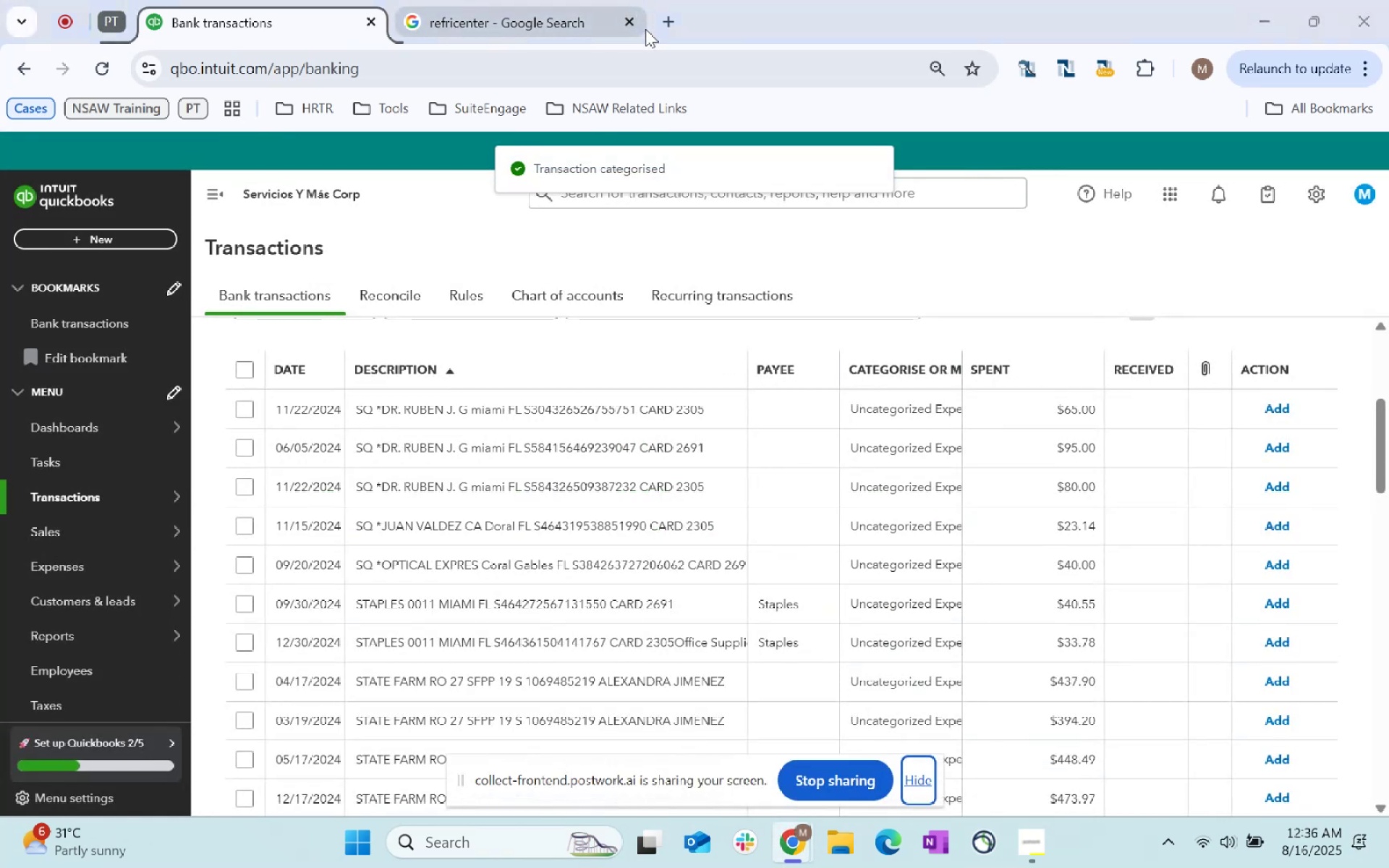 
key(Alt+AltLeft)
 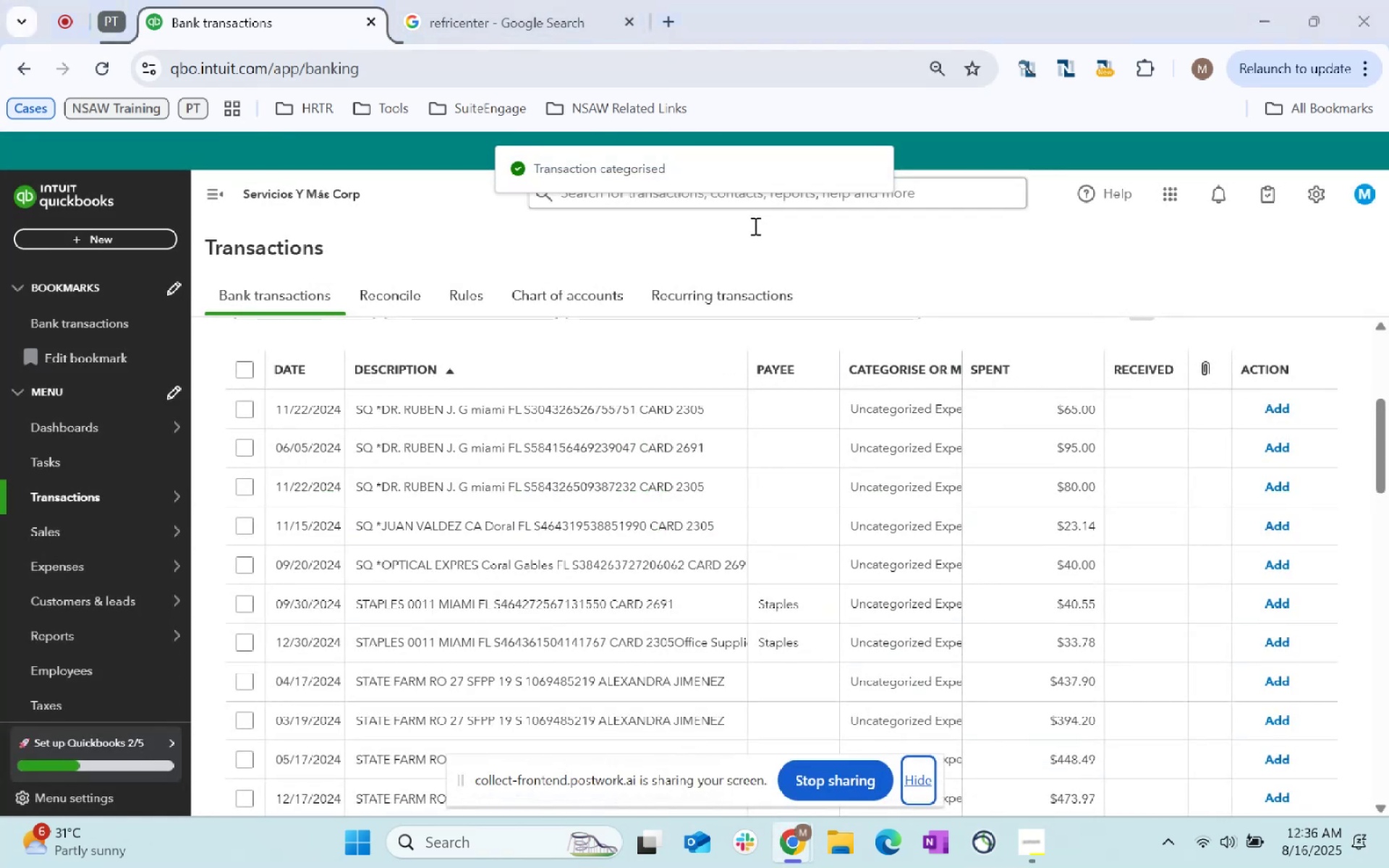 
key(Alt+Tab)
 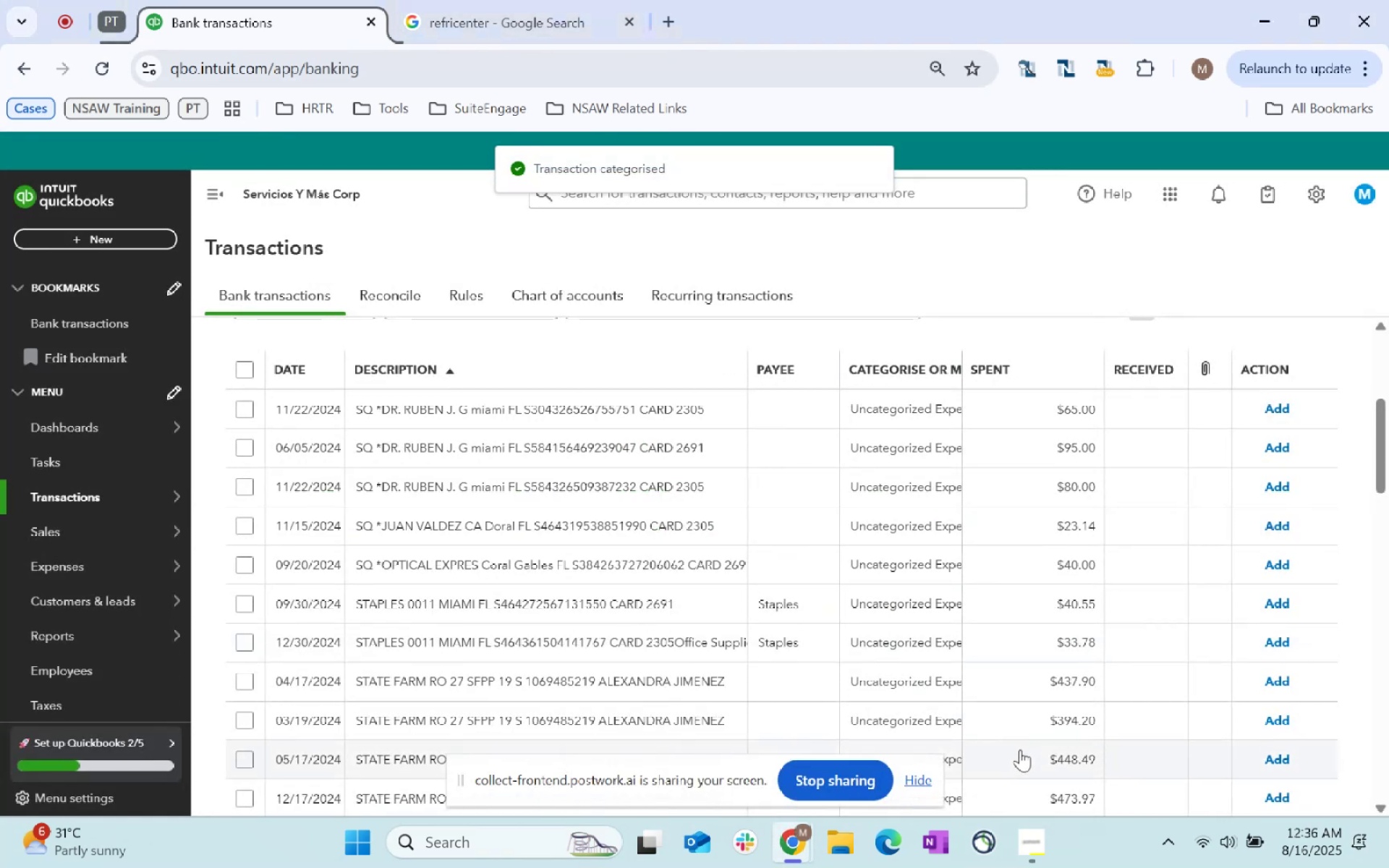 
key(Alt+Tab)
 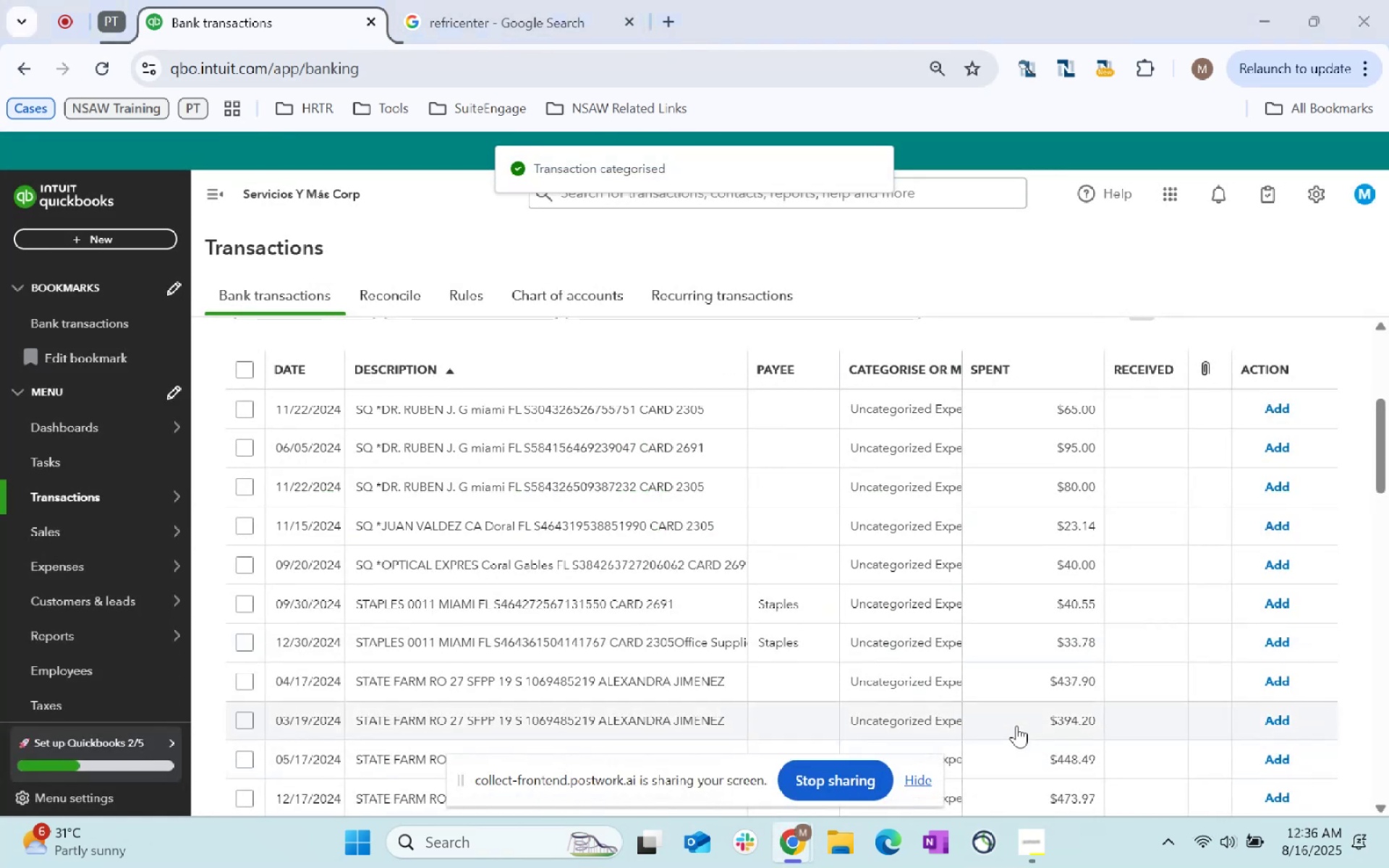 
key(Alt+Tab)
 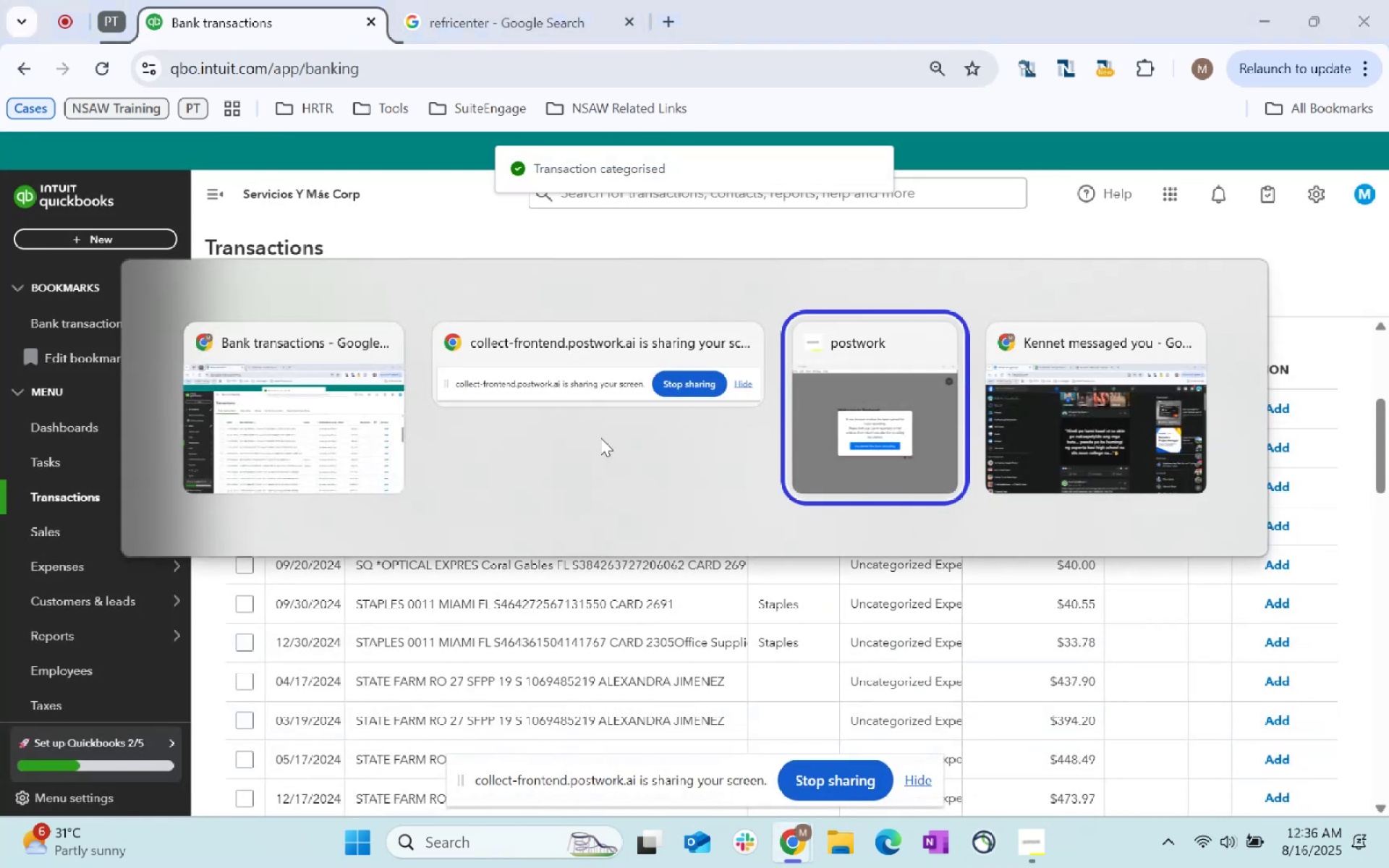 
left_click([867, 421])
 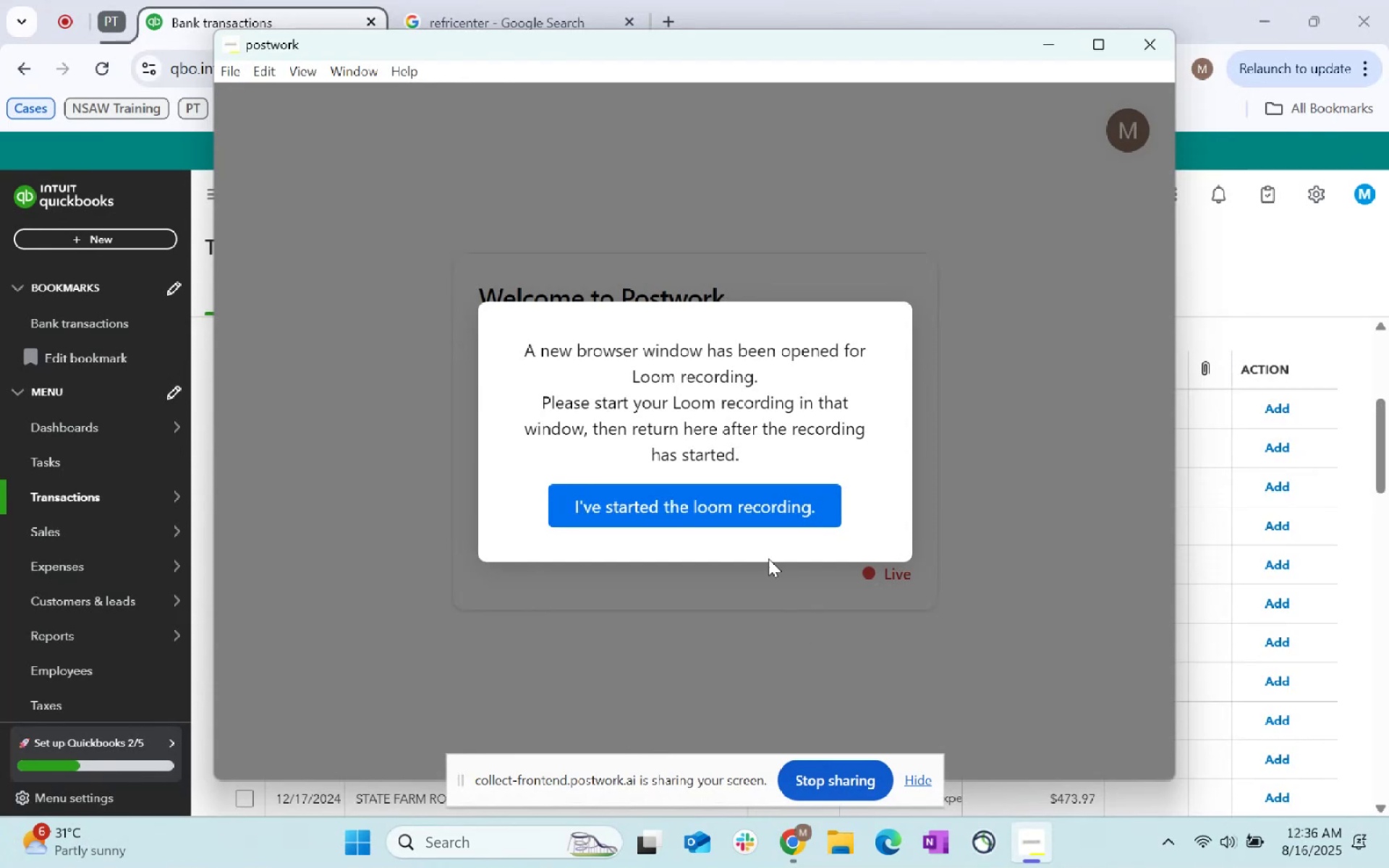 
left_click([744, 496])
 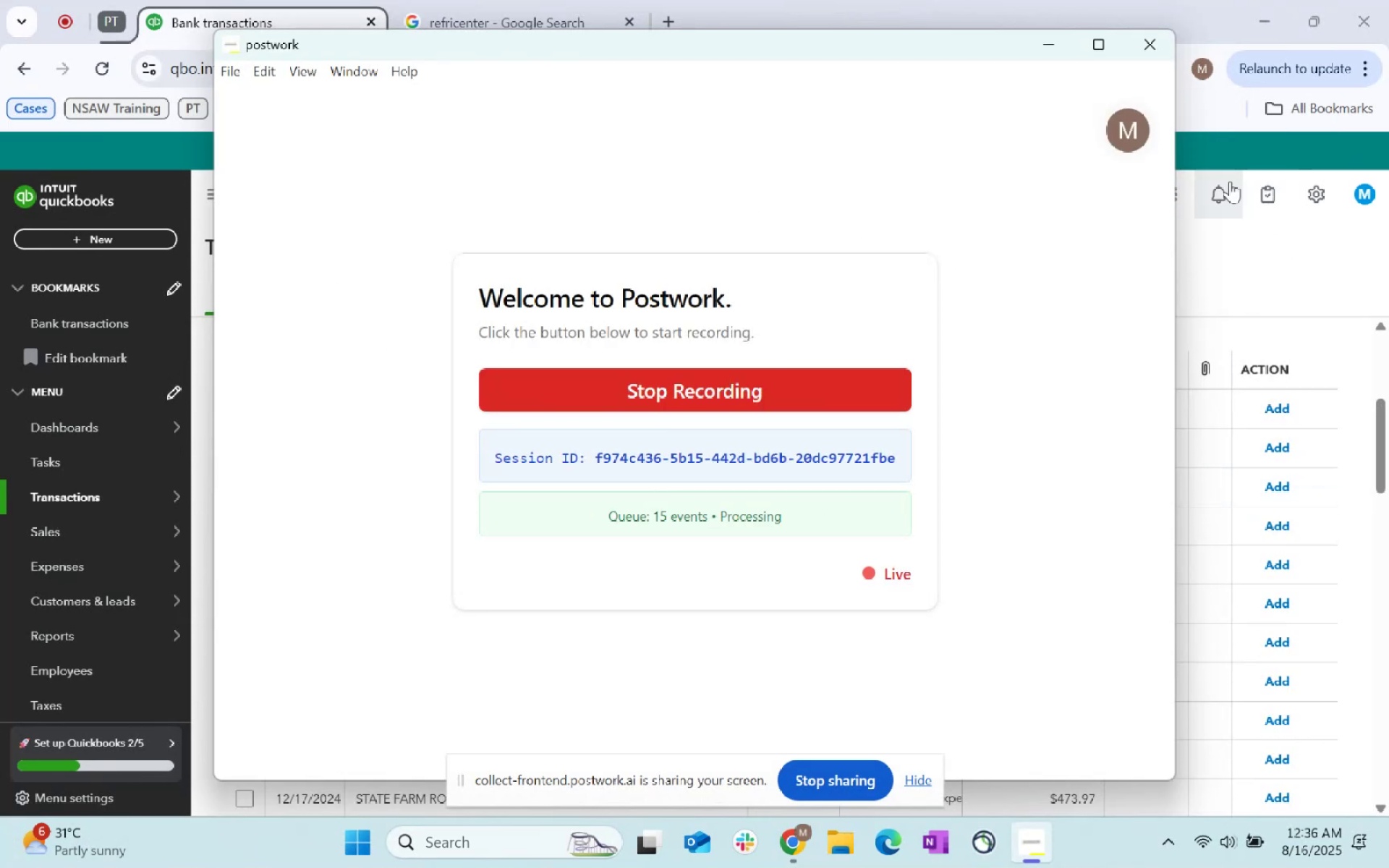 
left_click([1207, 143])
 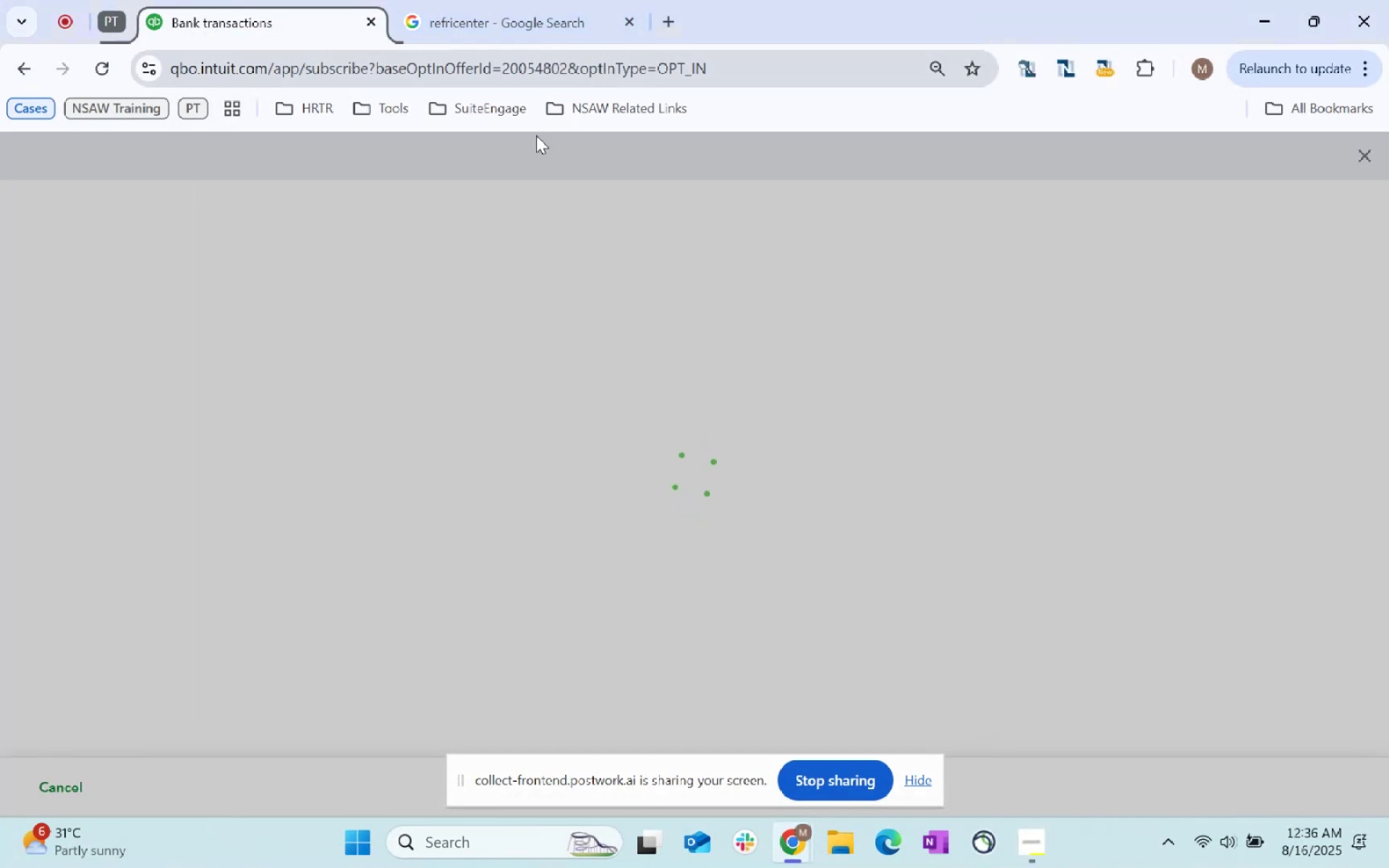 
left_click([915, 782])
 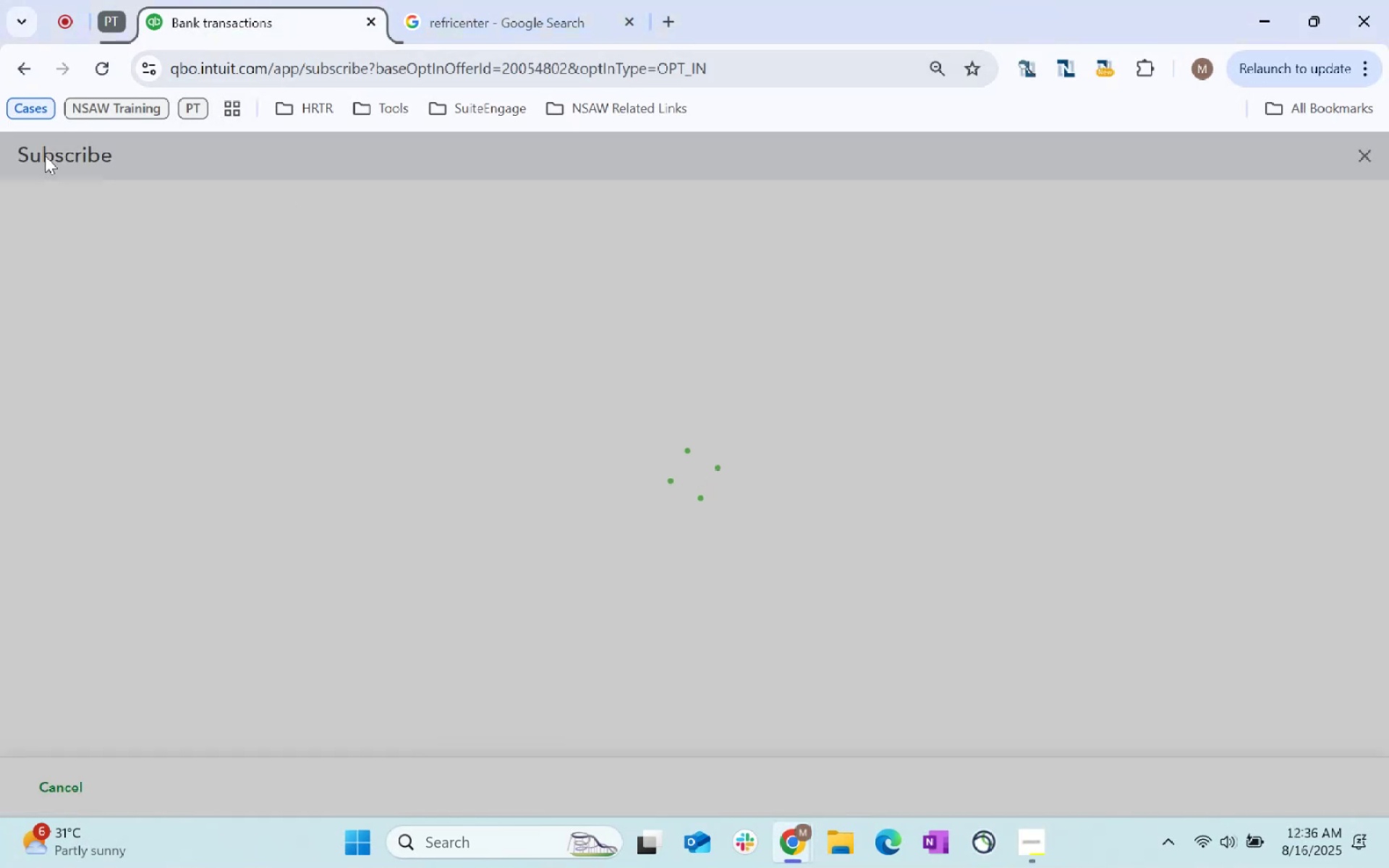 
left_click([25, 67])
 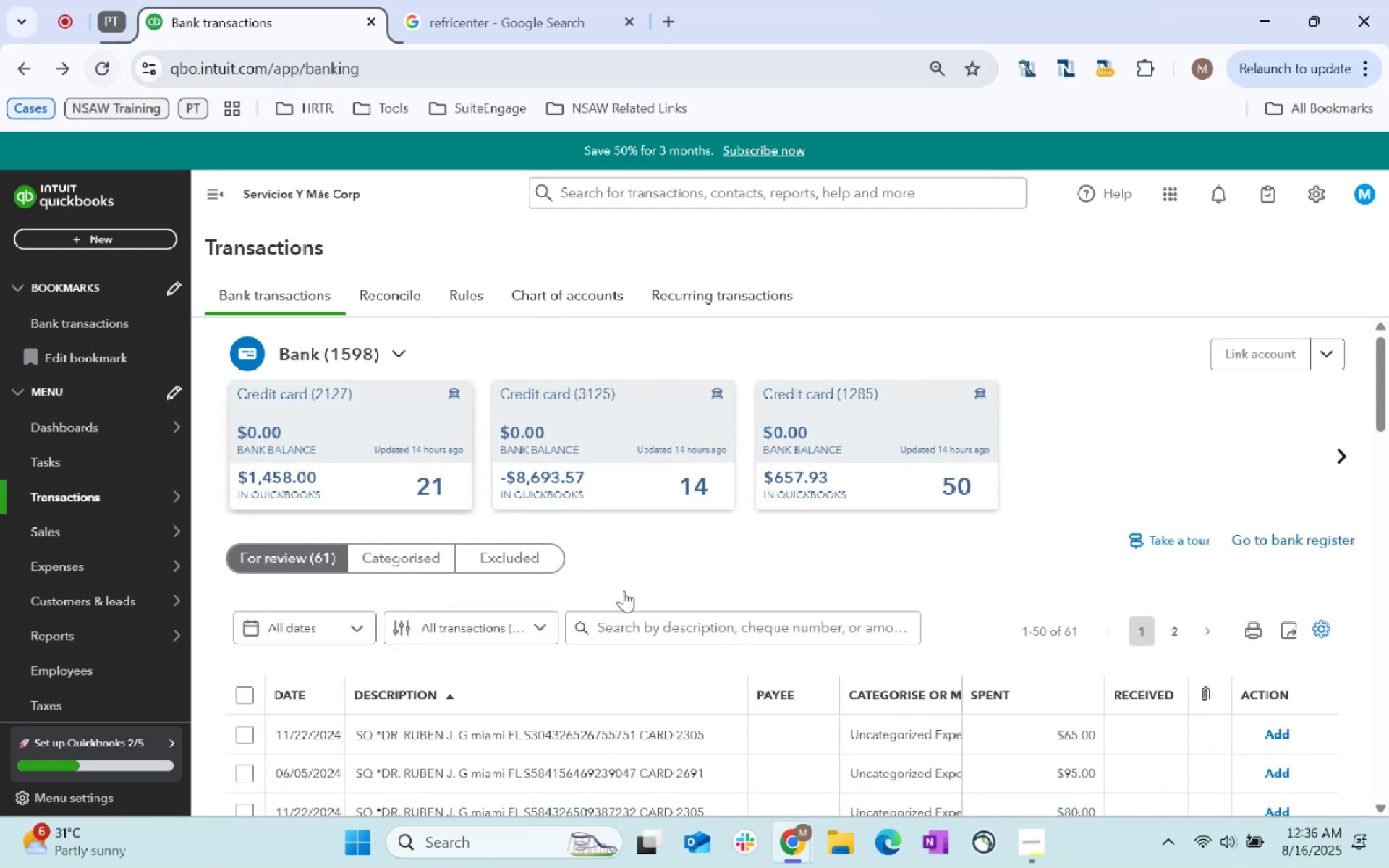 
scroll: coordinate [1050, 514], scroll_direction: down, amount: 2.0
 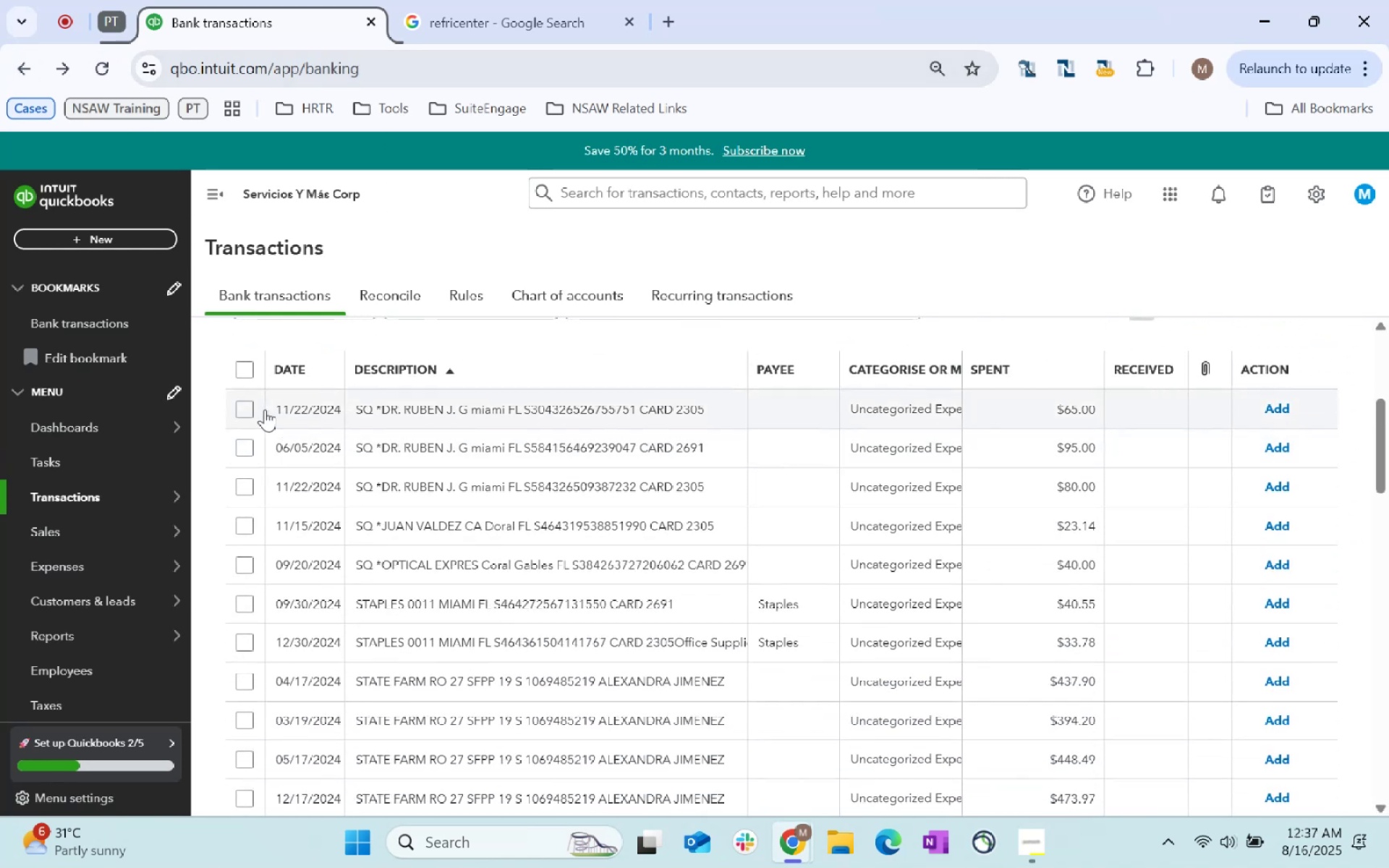 
left_click([232, 404])
 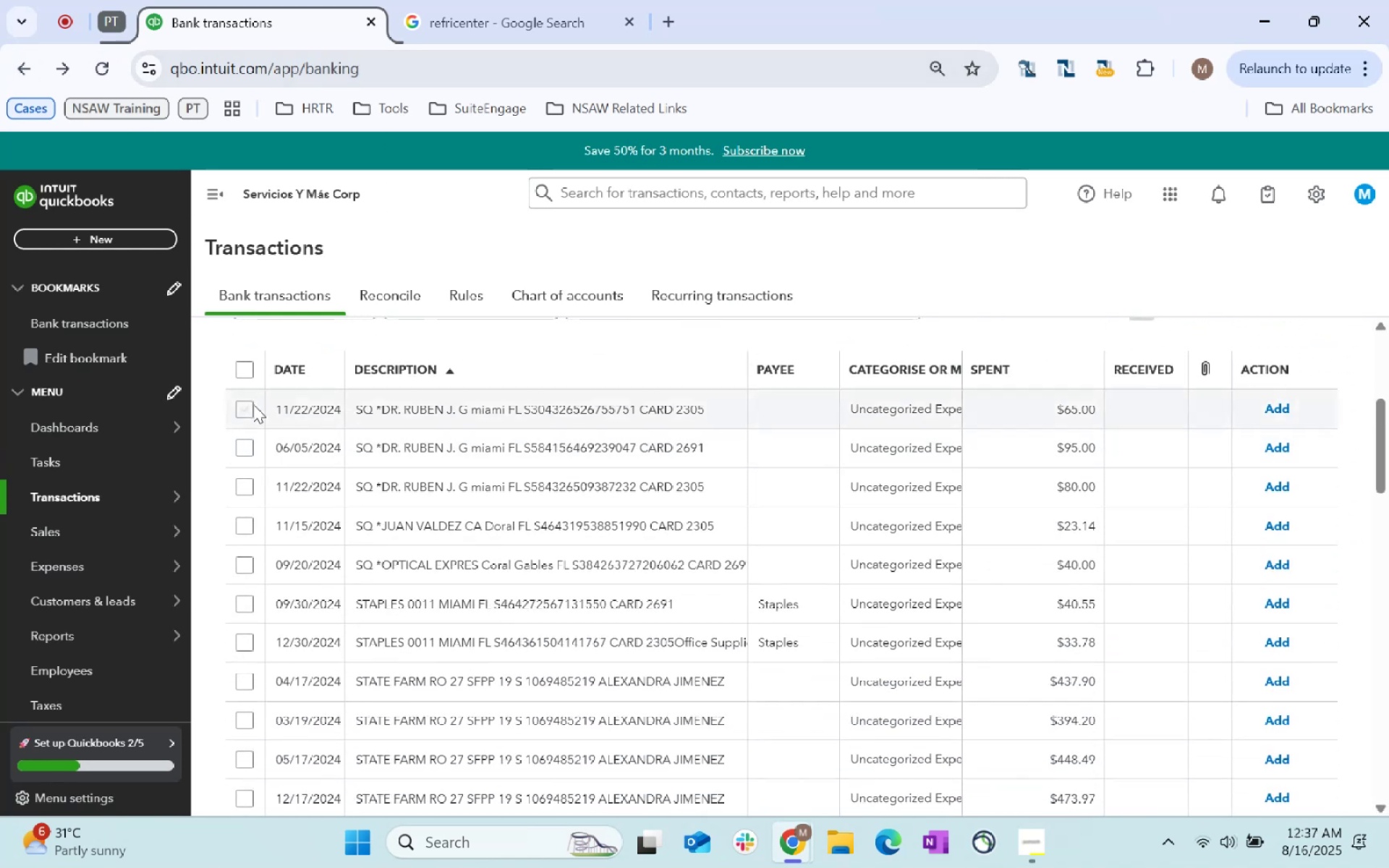 
left_click([247, 409])
 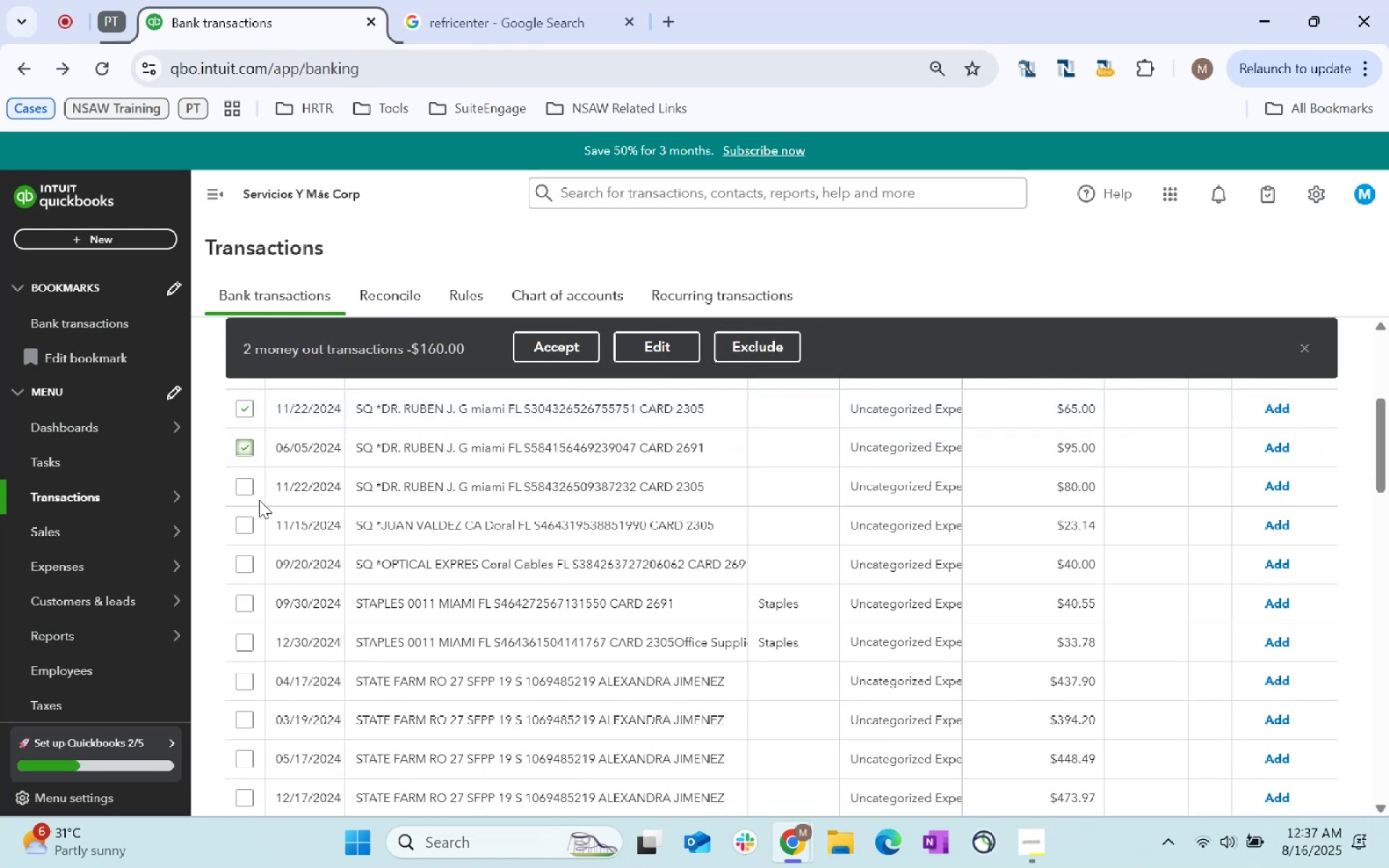 
left_click([247, 491])
 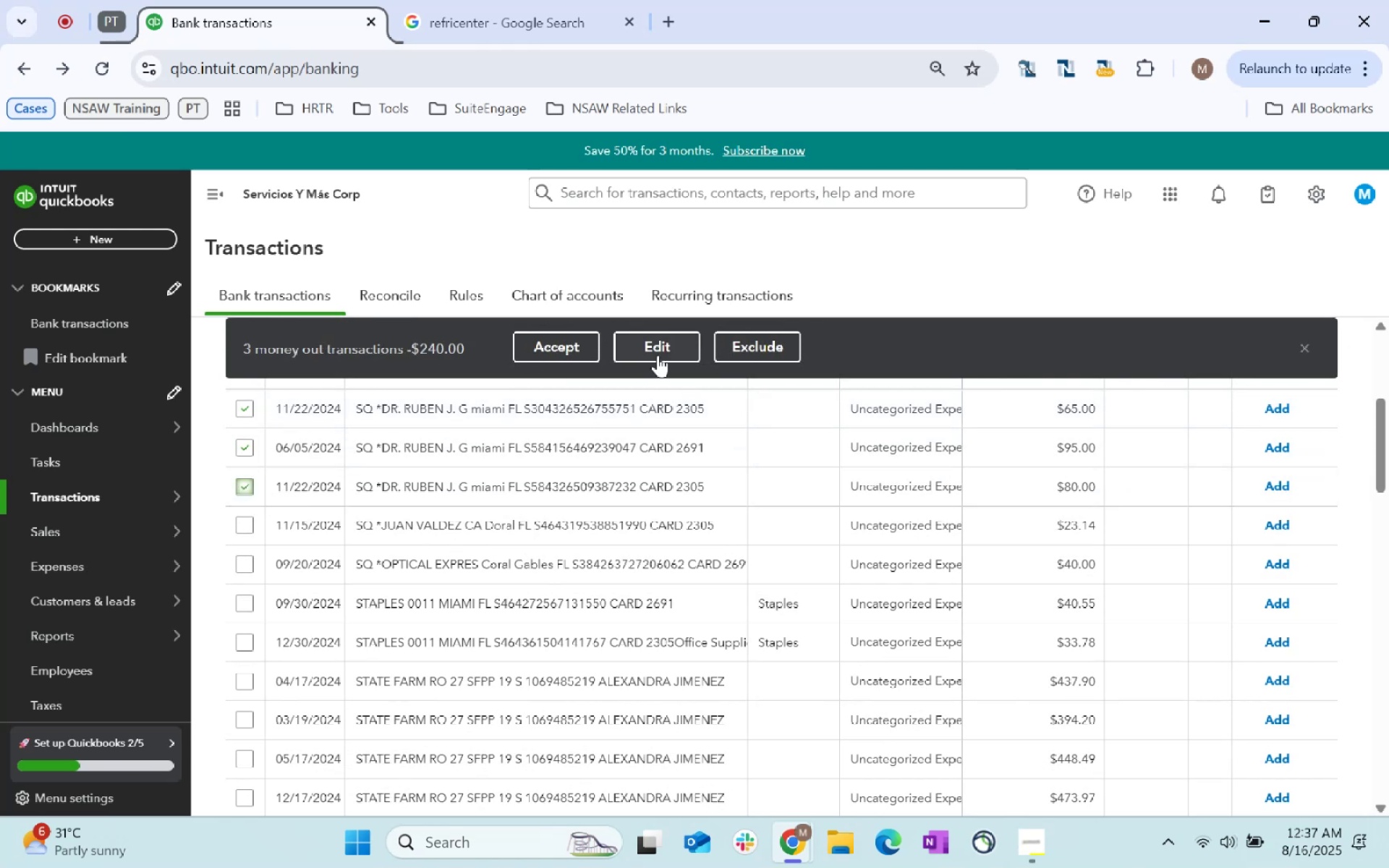 
left_click([658, 354])
 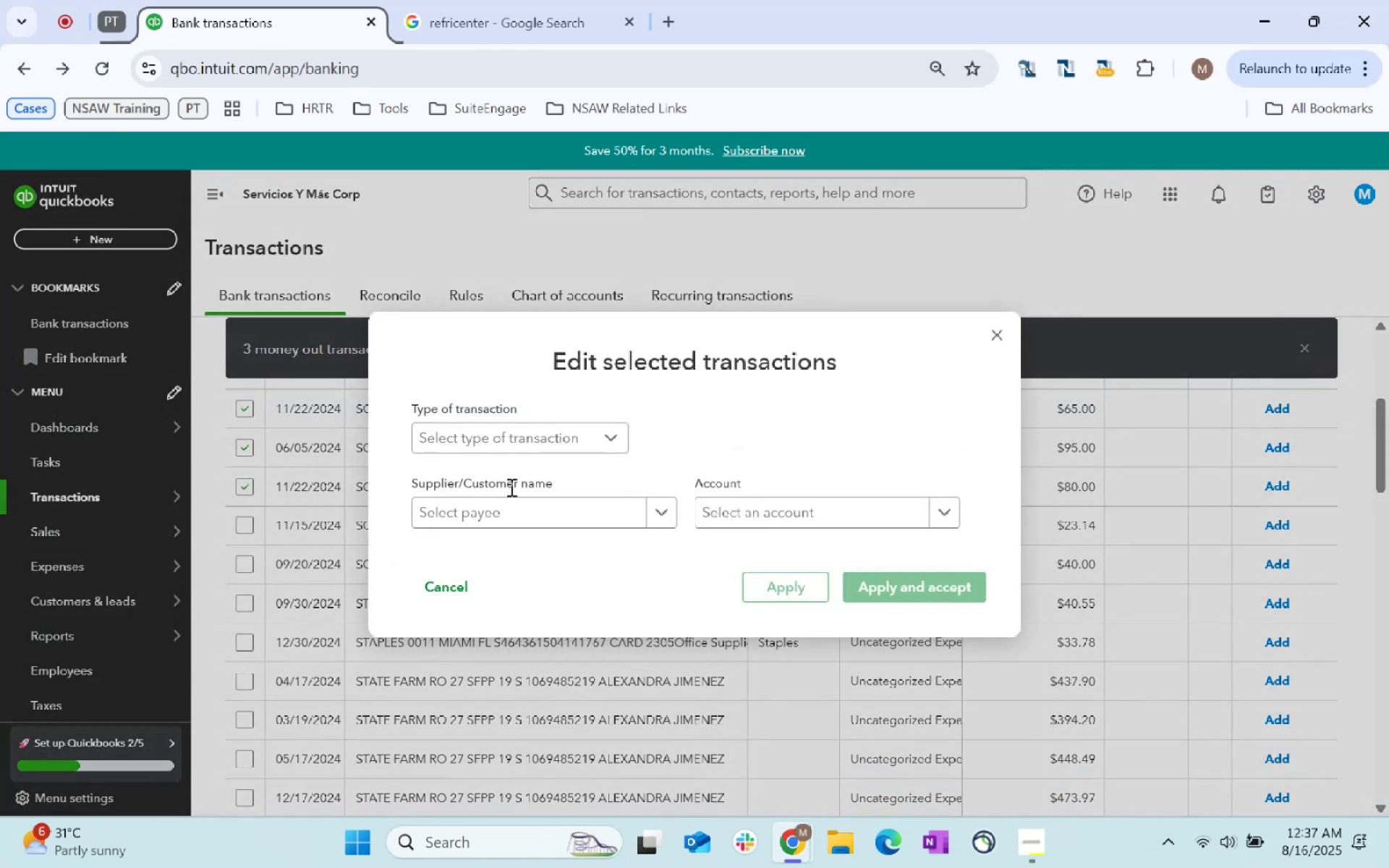 
left_click([487, 509])
 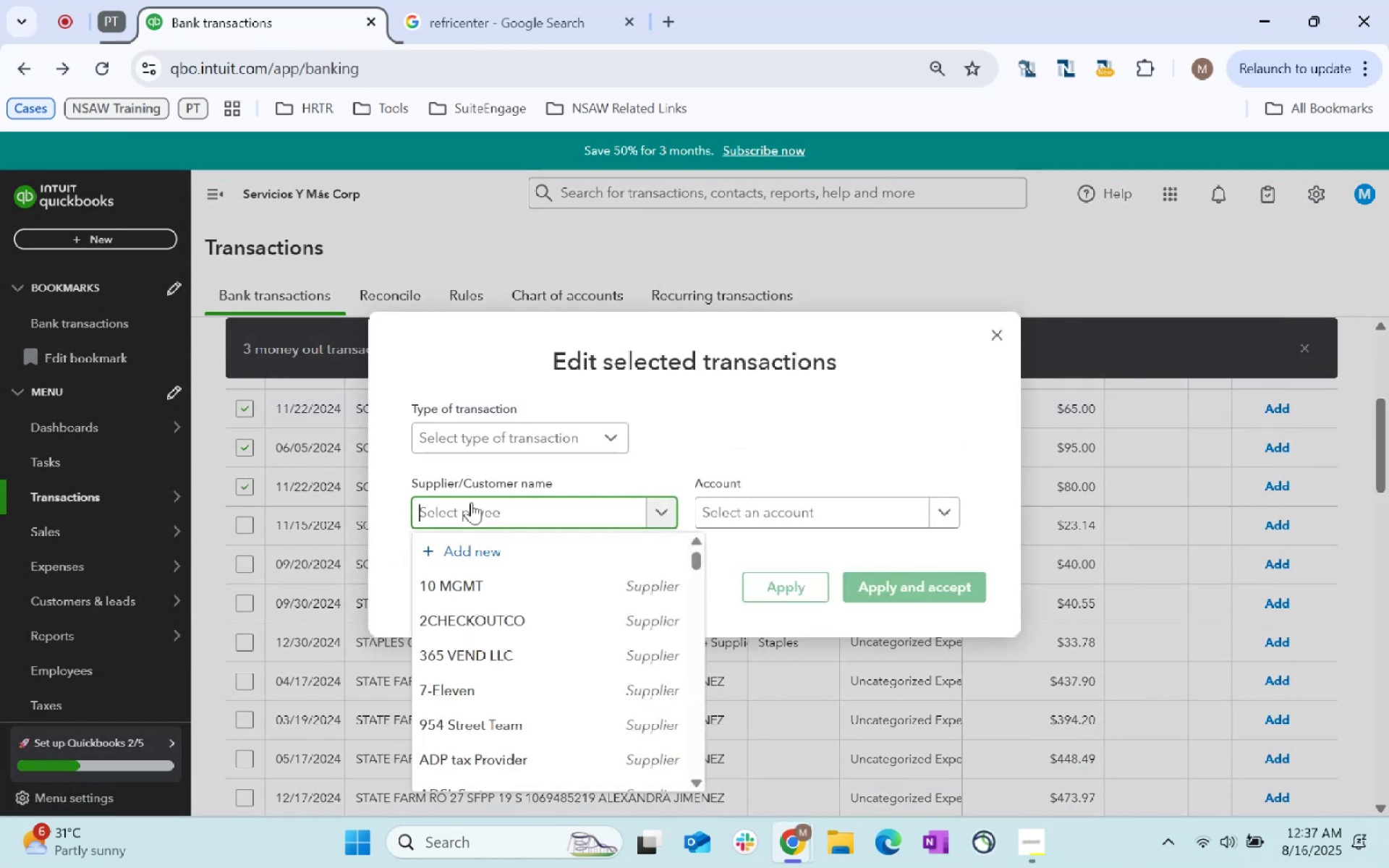 
type(Dr. Ruben)
 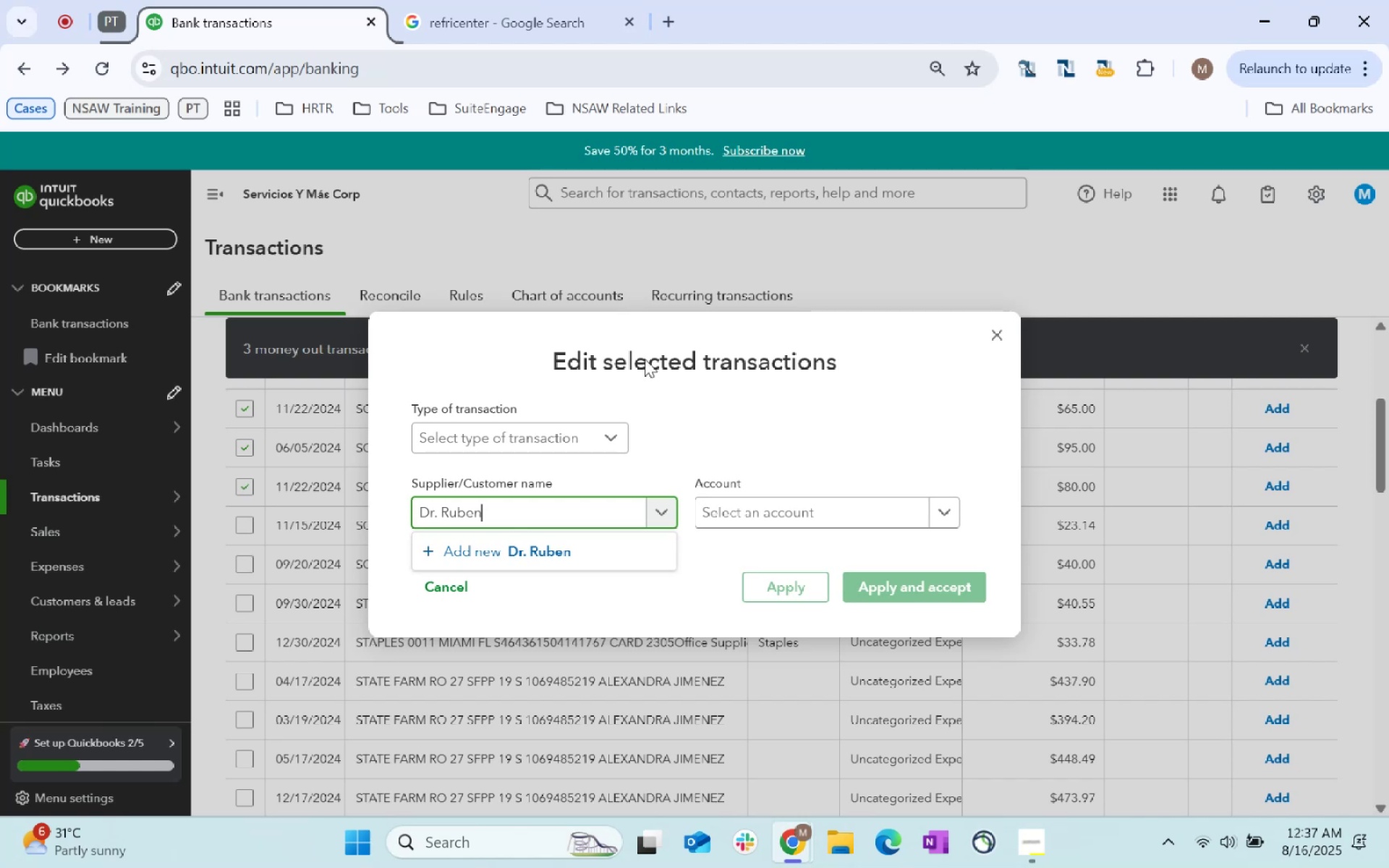 
left_click([613, 561])
 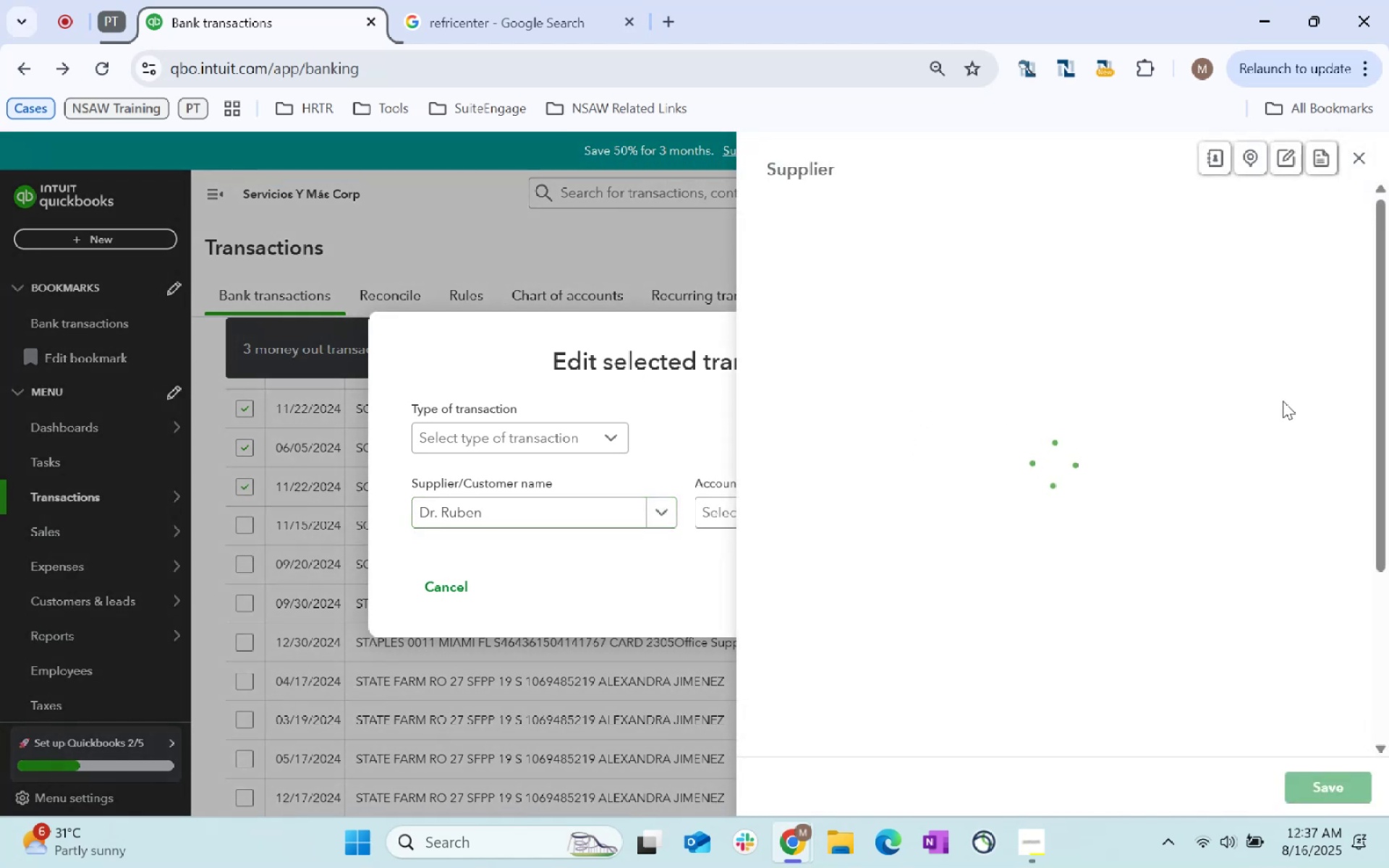 
scroll: coordinate [1038, 519], scroll_direction: down, amount: 119.0
 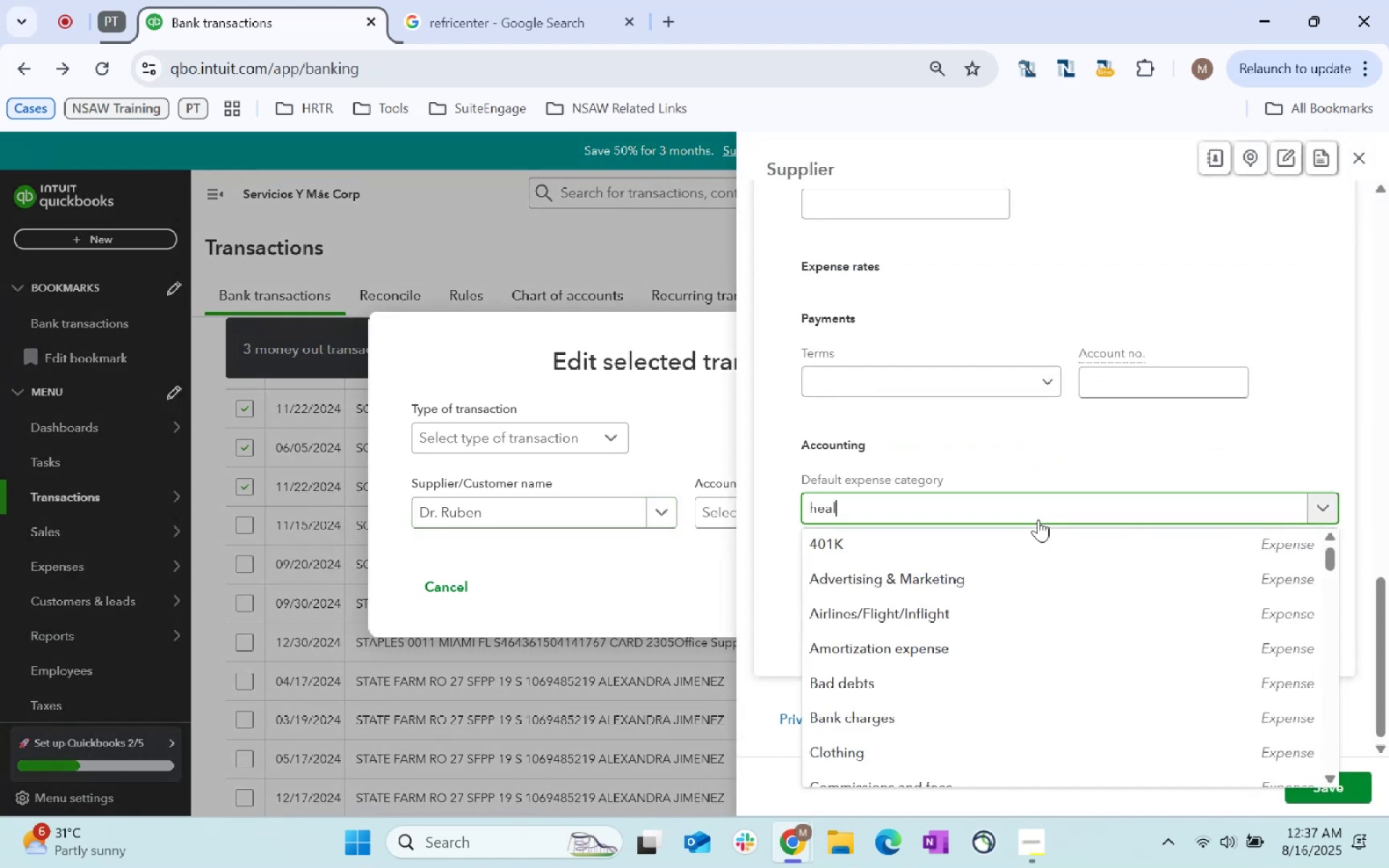 
left_click([1043, 519])
 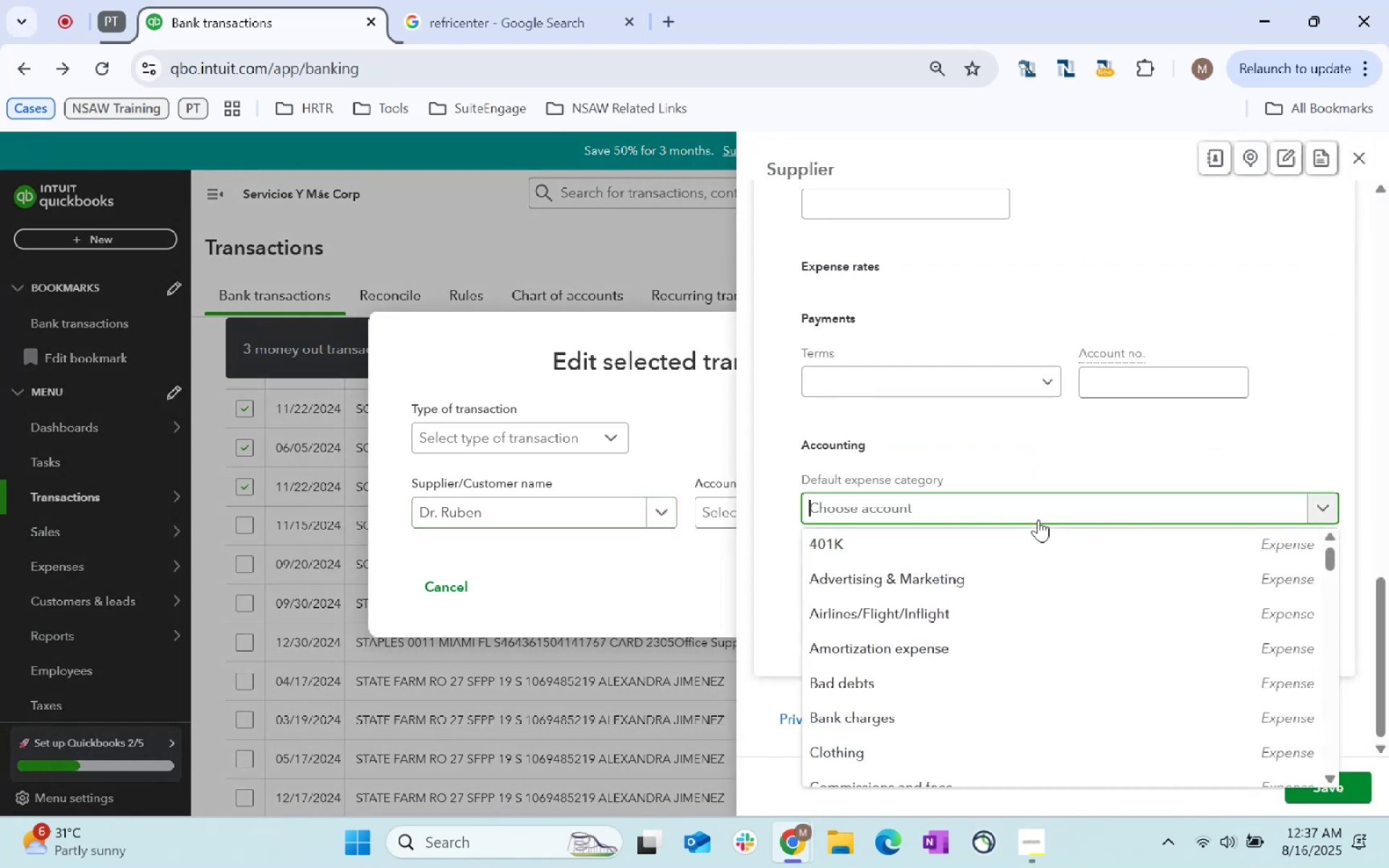 
type(health)
 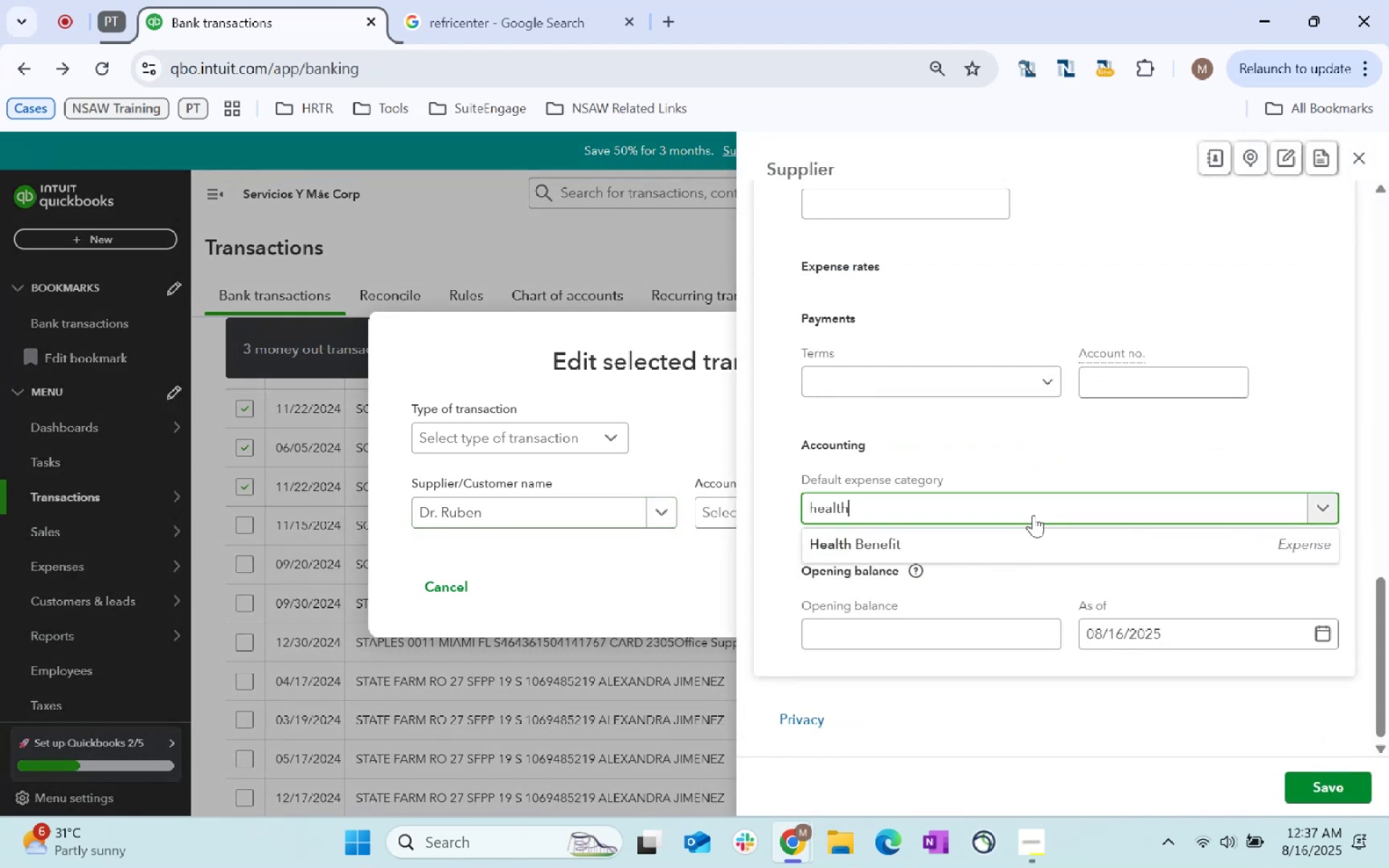 
left_click([1040, 553])
 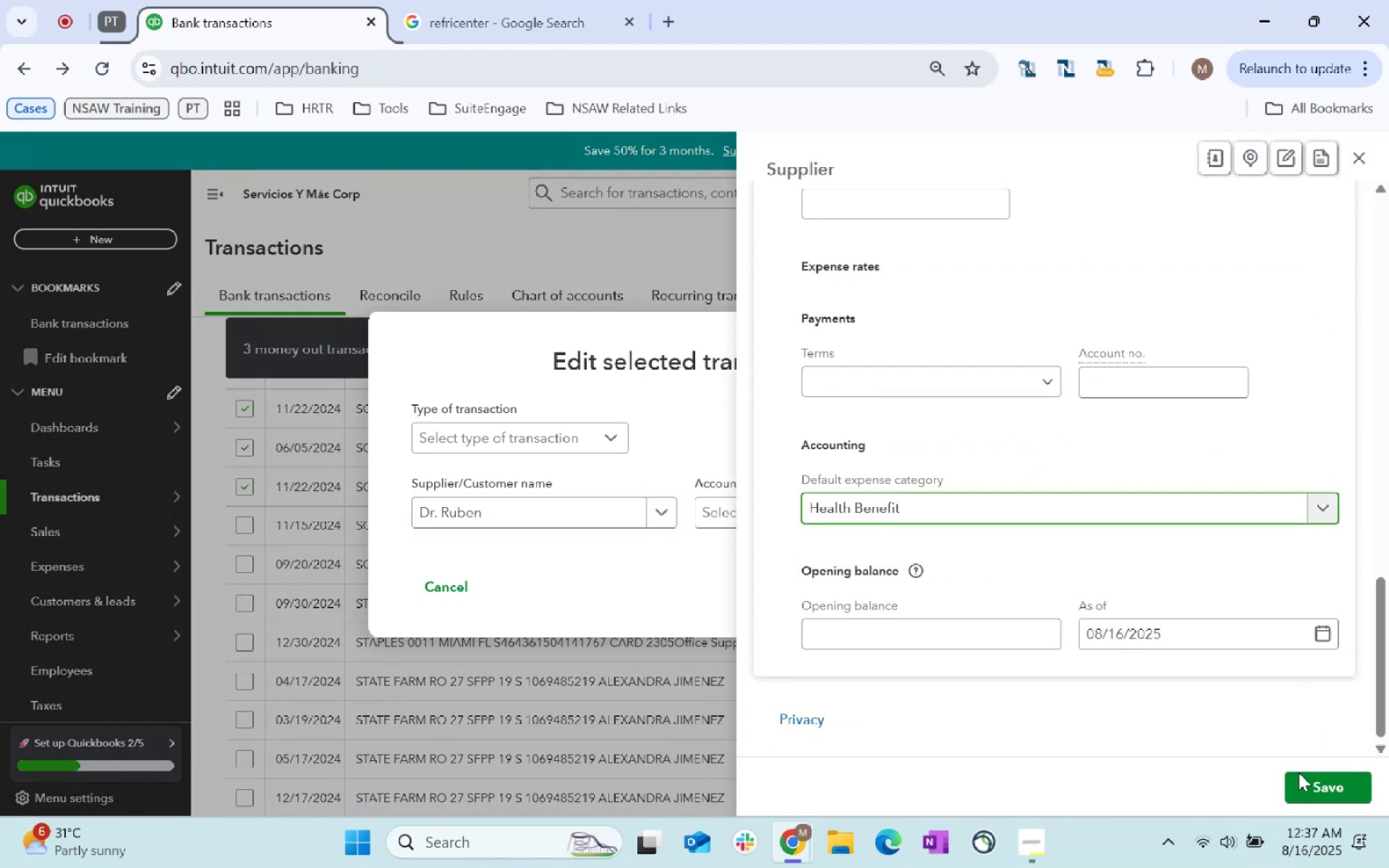 
left_click([1305, 791])
 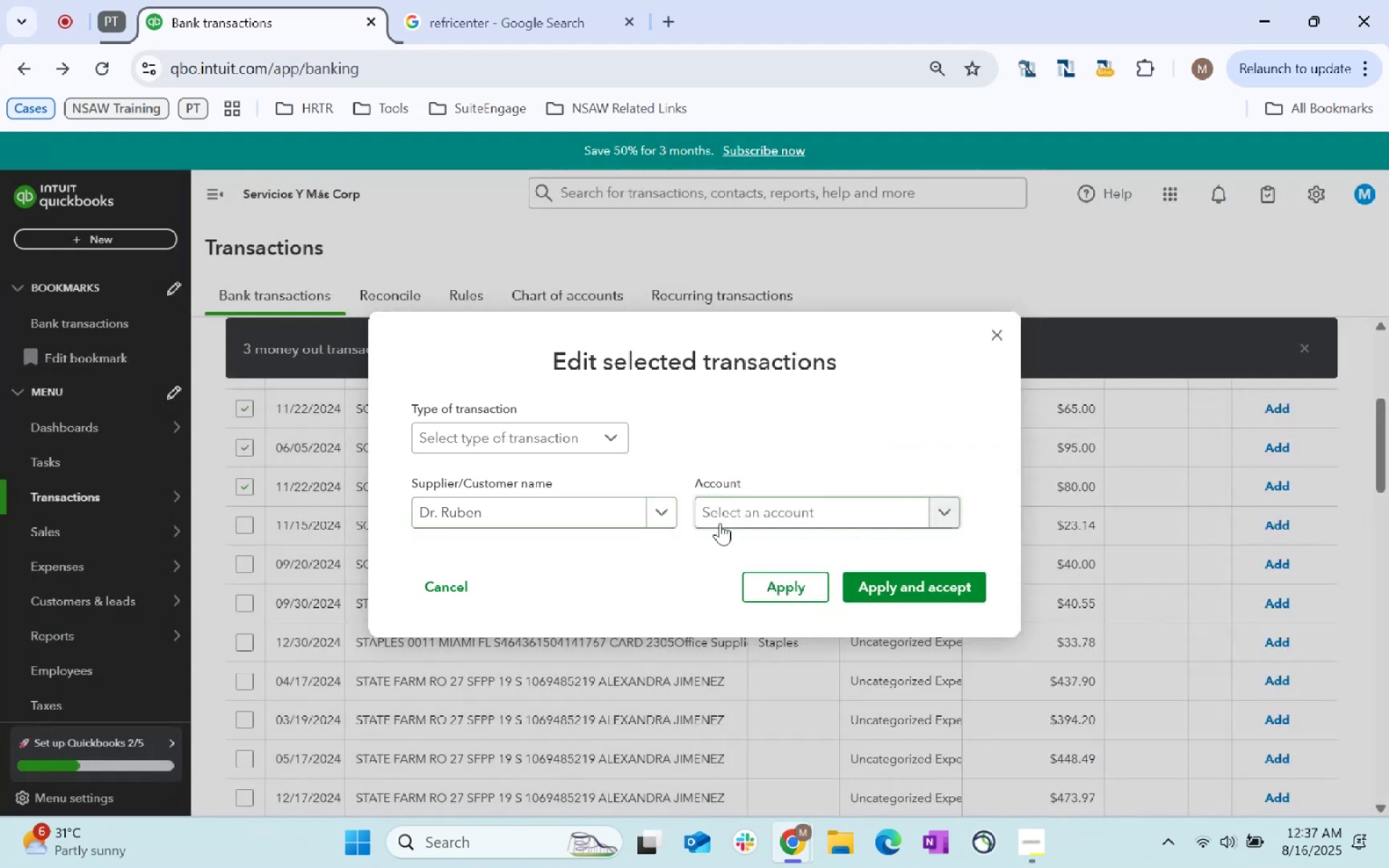 
left_click([736, 519])
 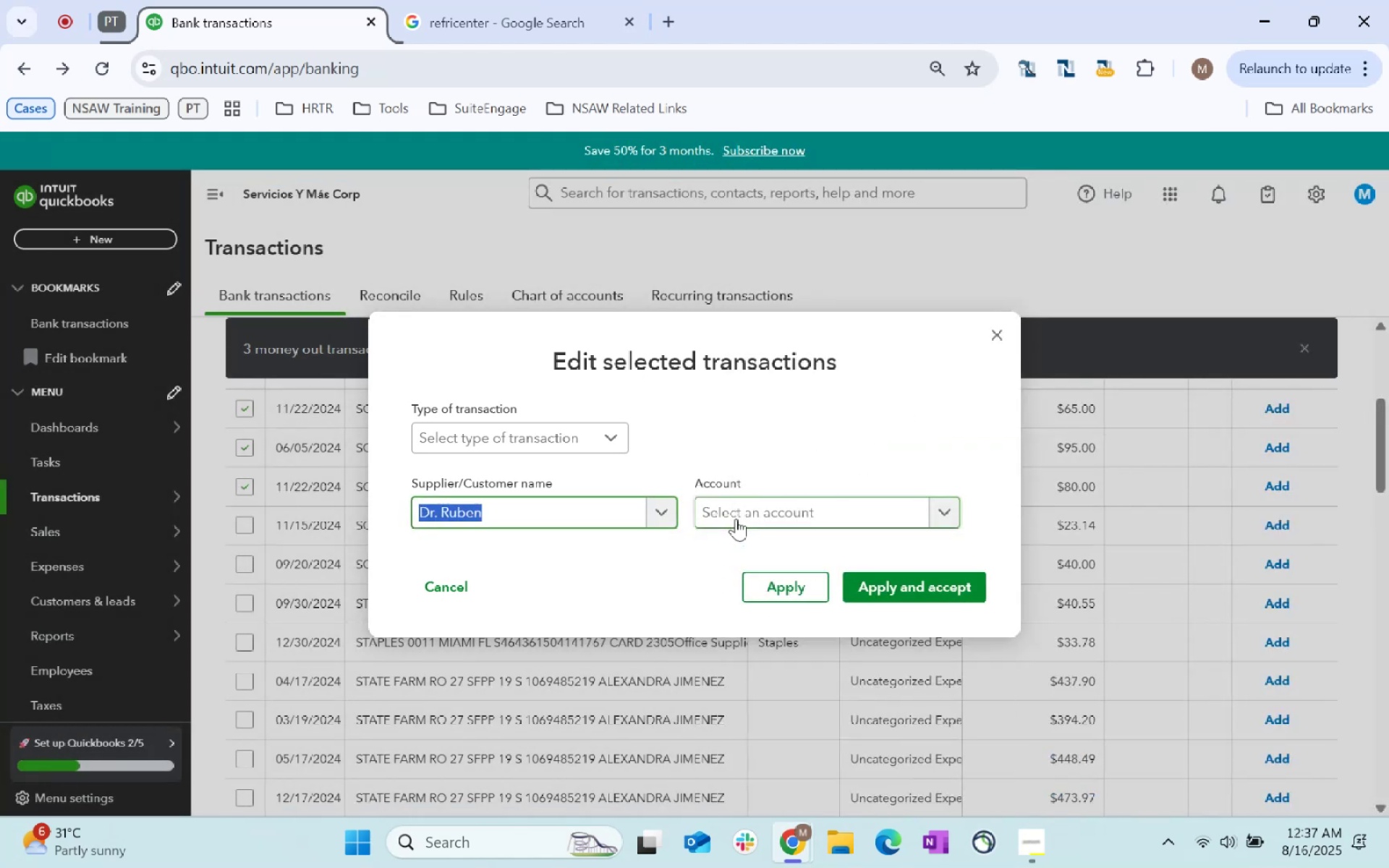 
type(hea)
key(Tab)
type(health)
key(Tab)
 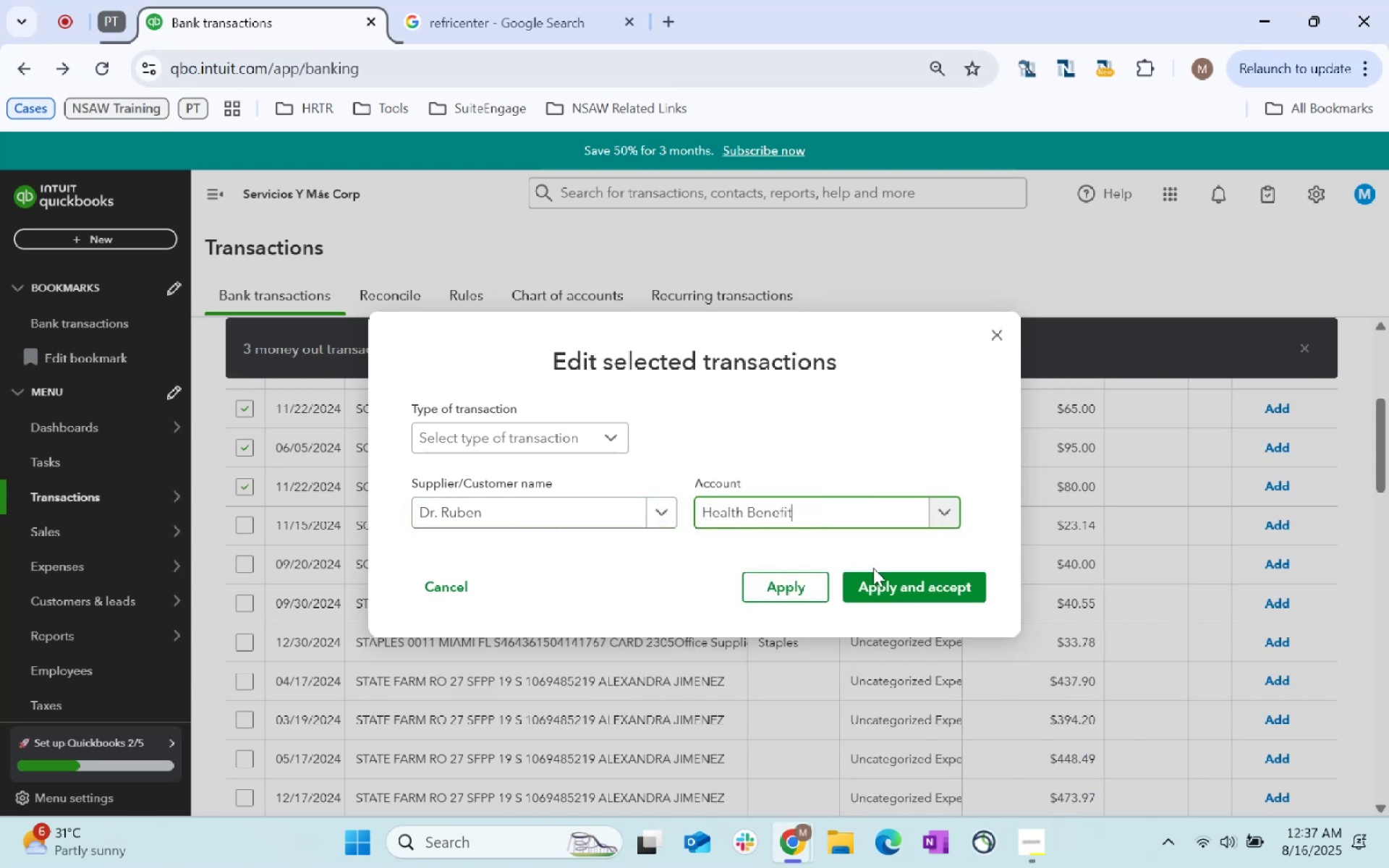 
left_click([897, 595])
 